 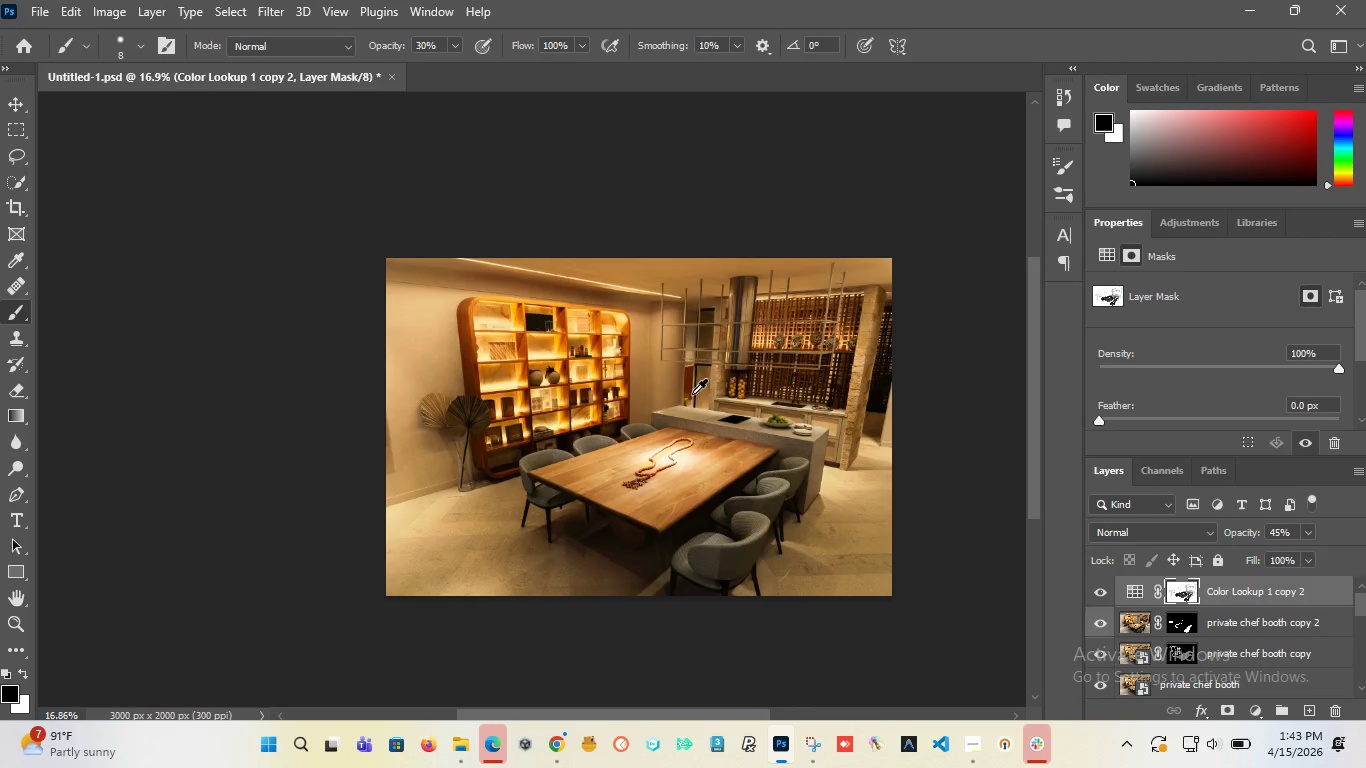 
hold_key(key=AltLeft, duration=0.73)
scroll: coordinate [699, 394], scroll_direction: down, amount: 1.0
 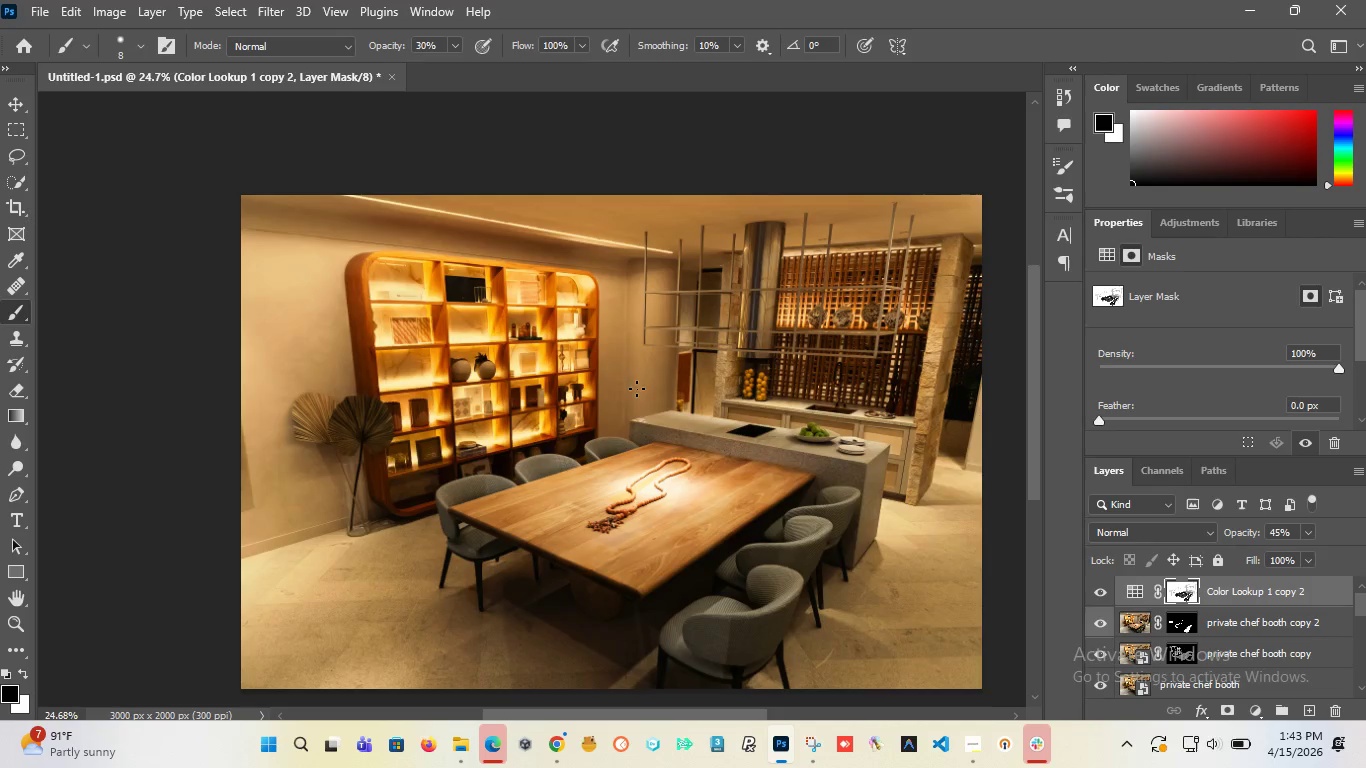 
hold_key(key=AltLeft, duration=1.16)
 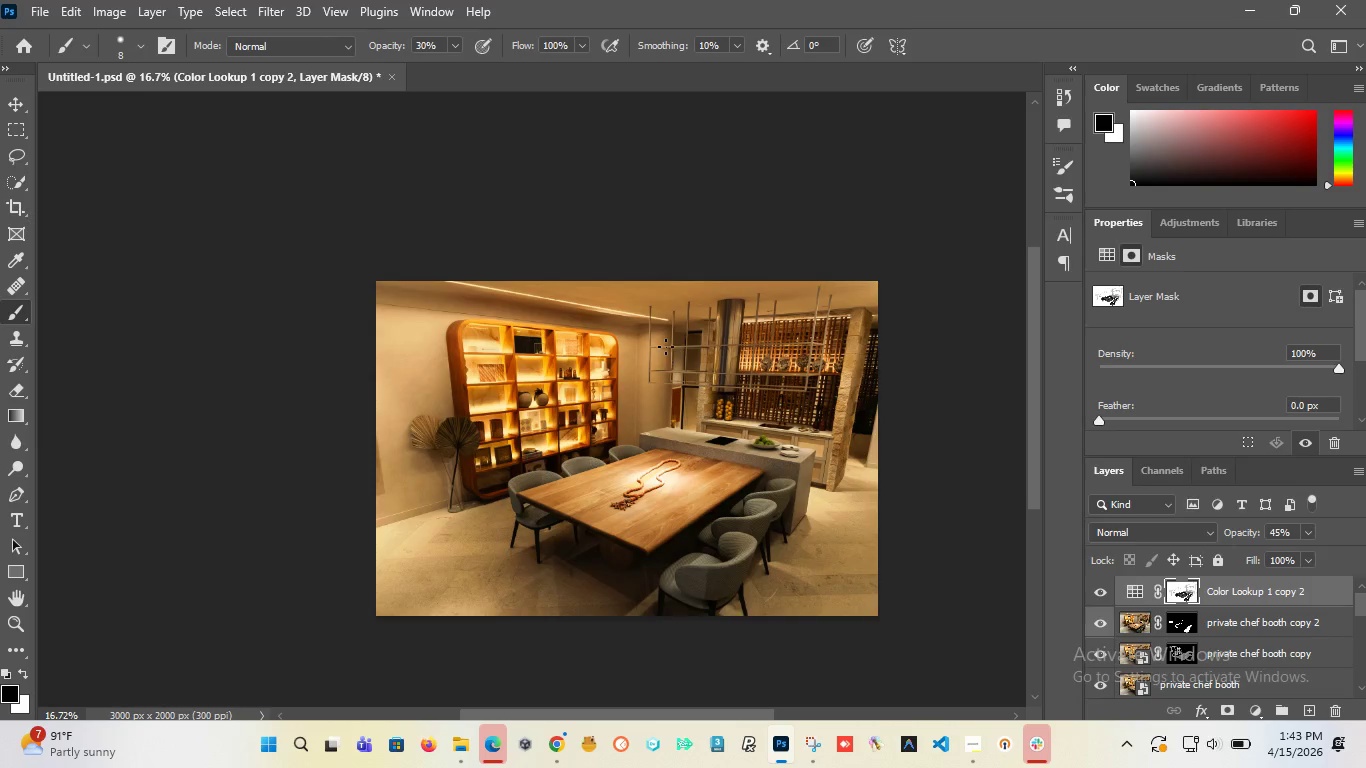 
hold_key(key=AltLeft, duration=1.52)
 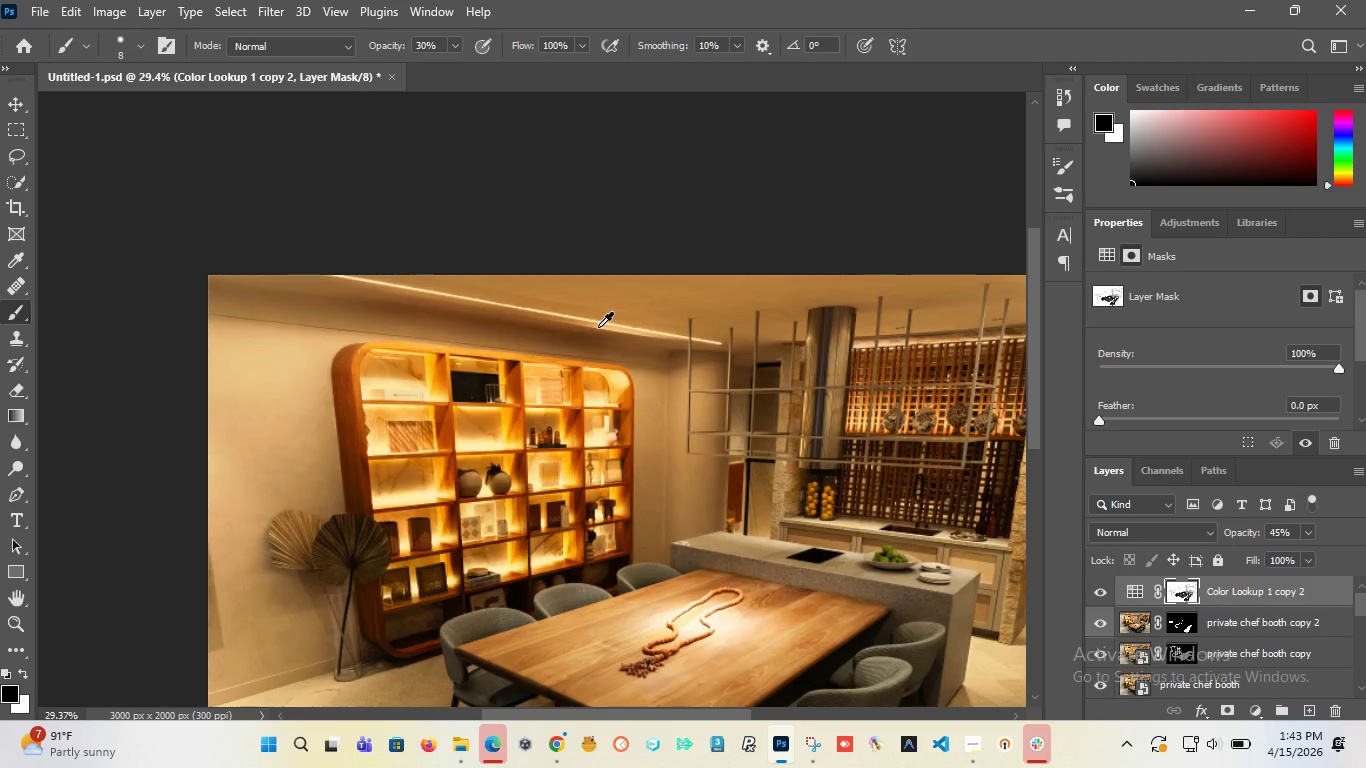 
hold_key(key=AltLeft, duration=1.5)
 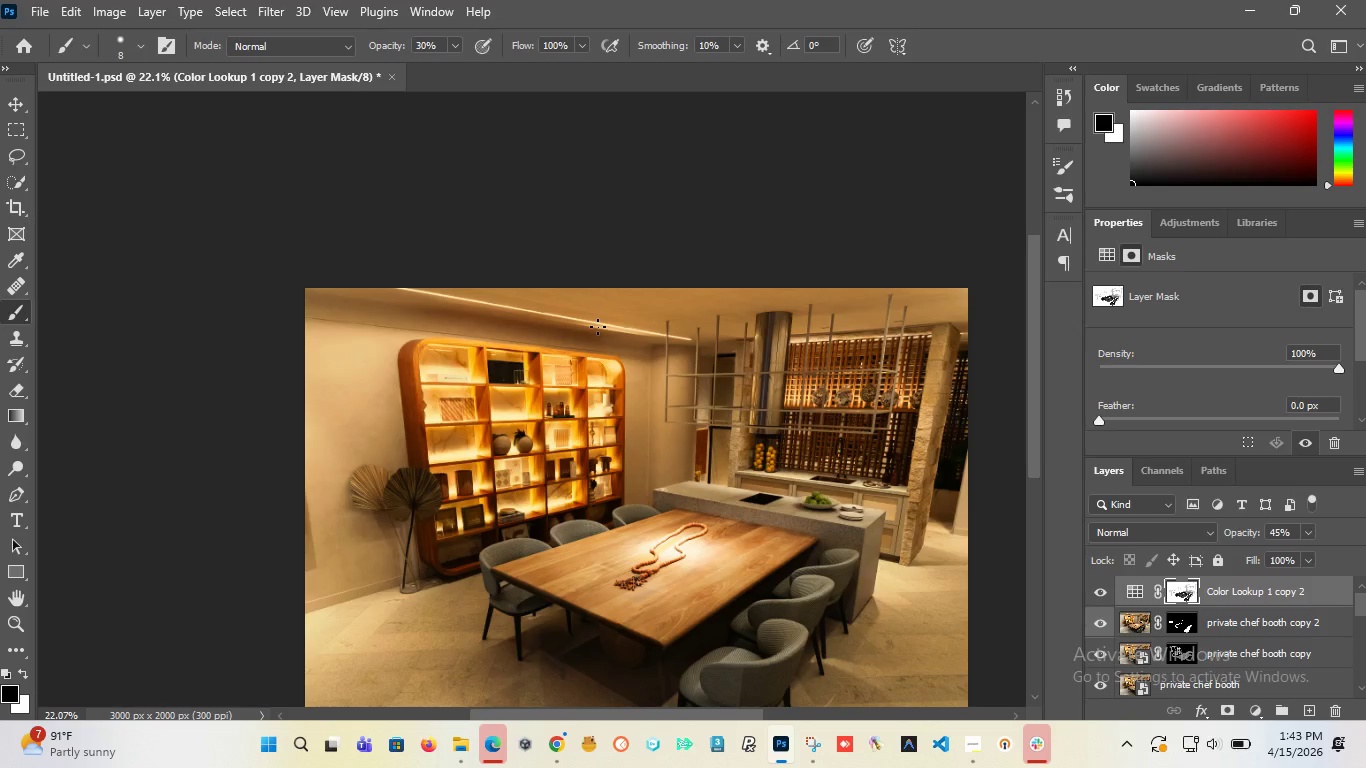 
scroll: coordinate [598, 327], scroll_direction: up, amount: 8.0
 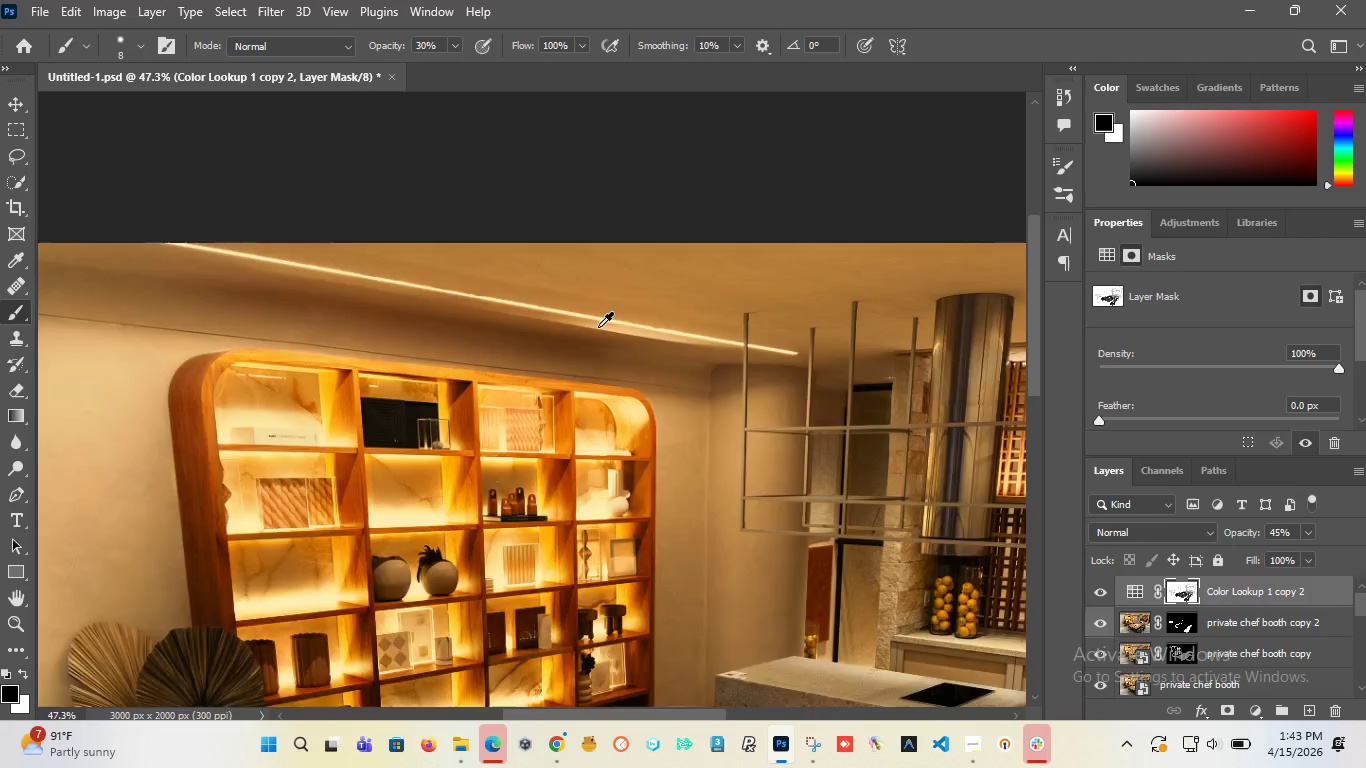 
scroll: coordinate [598, 327], scroll_direction: down, amount: 5.0
 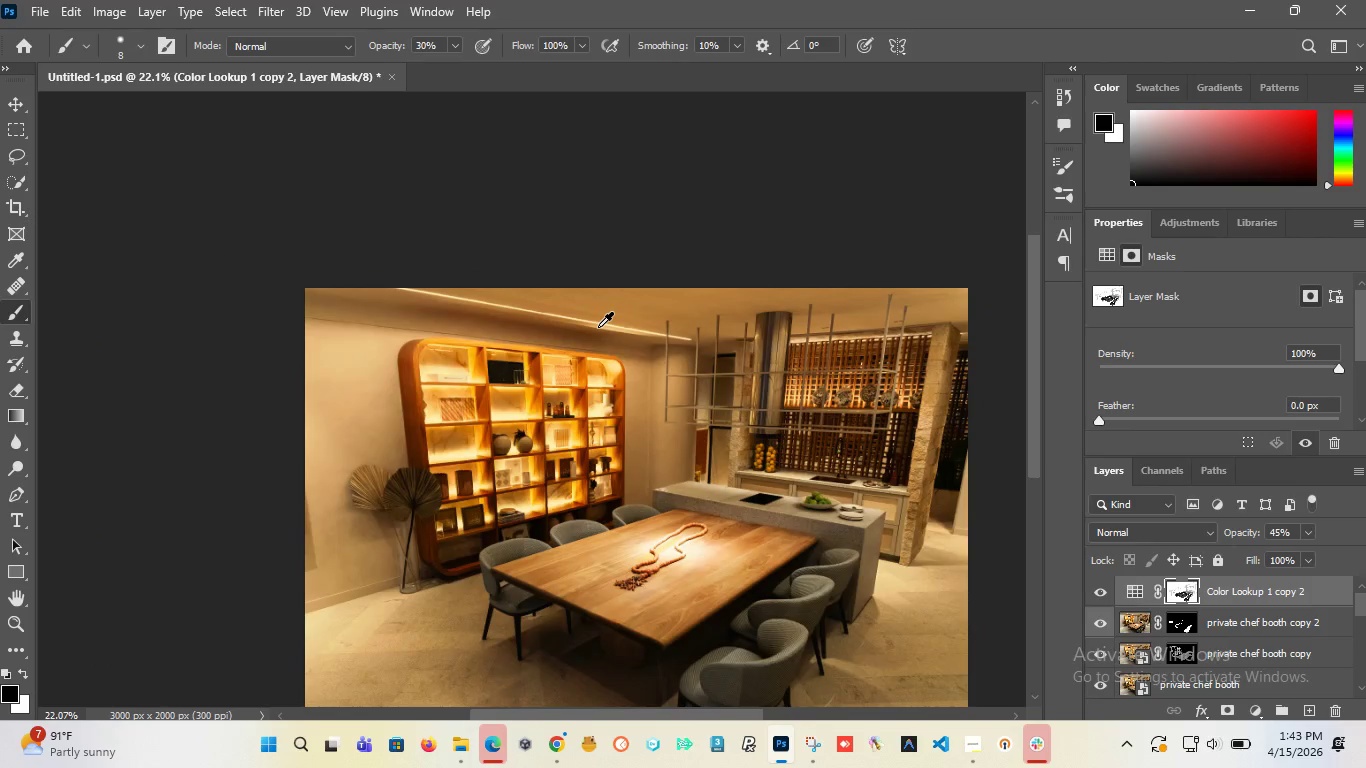 
key(Alt+AltLeft)
 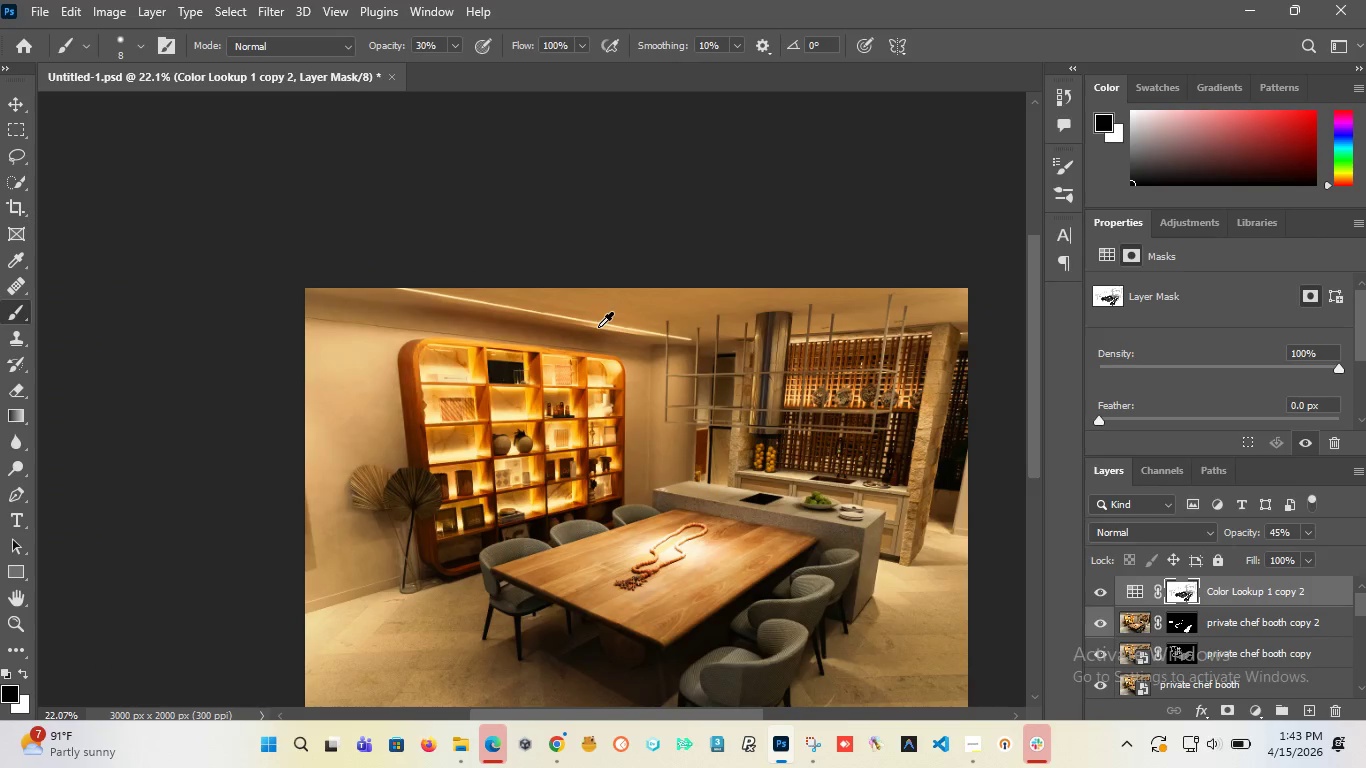 
key(Alt+AltLeft)
 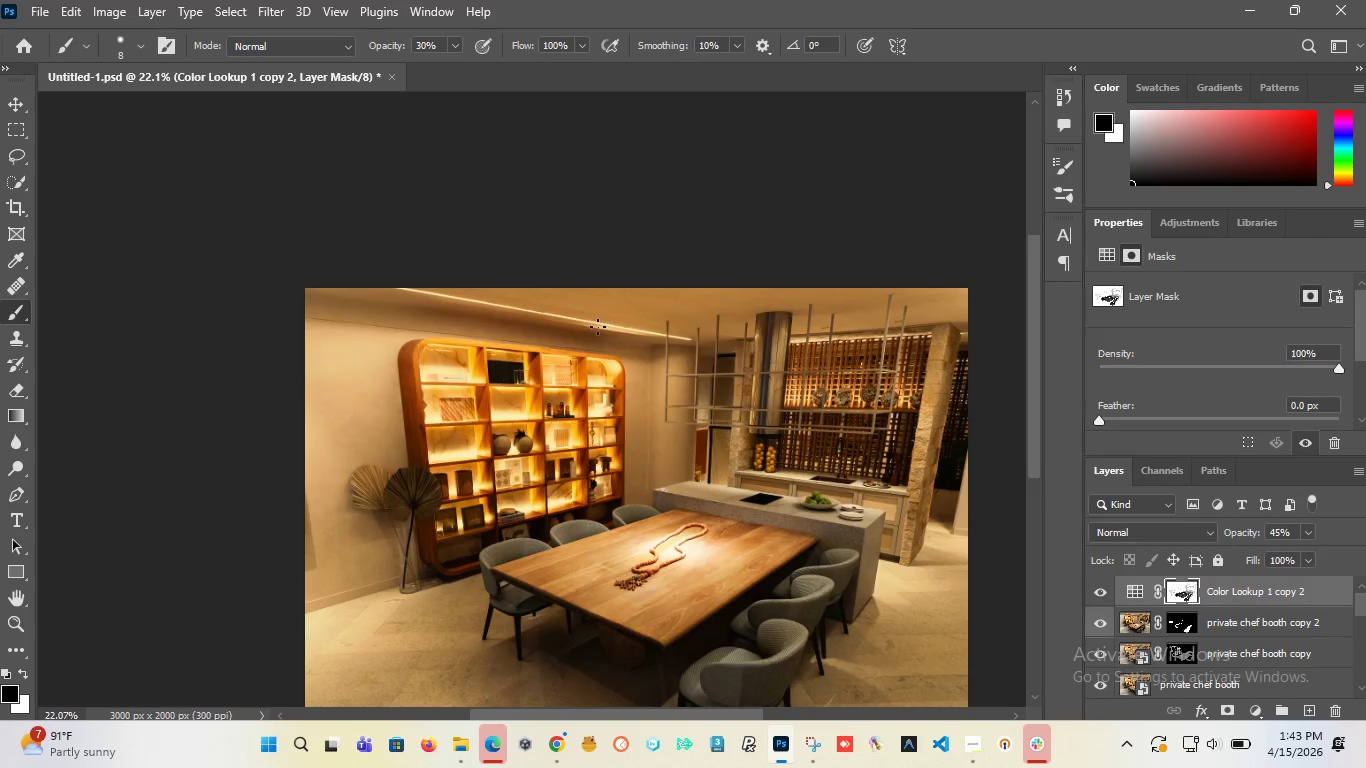 
key(Alt+AltLeft)
 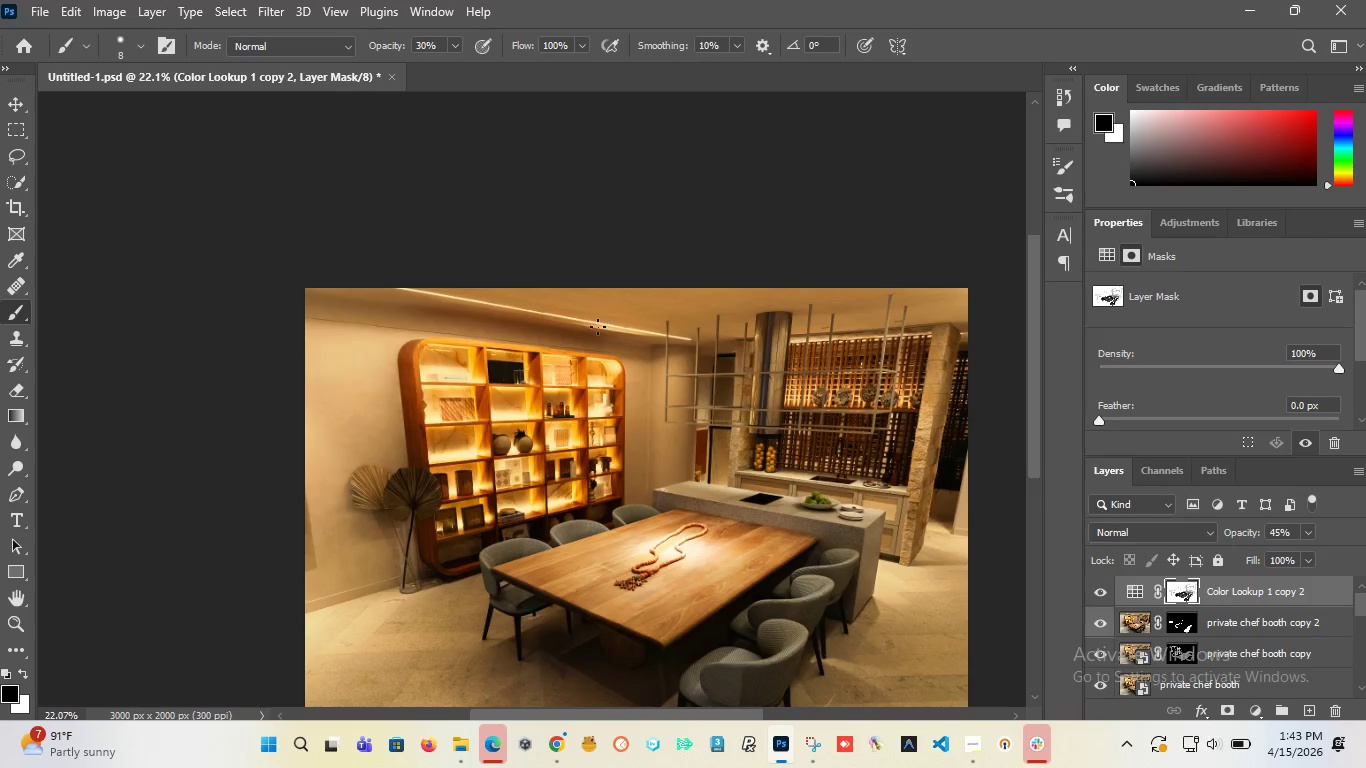 
key(Alt+AltLeft)
 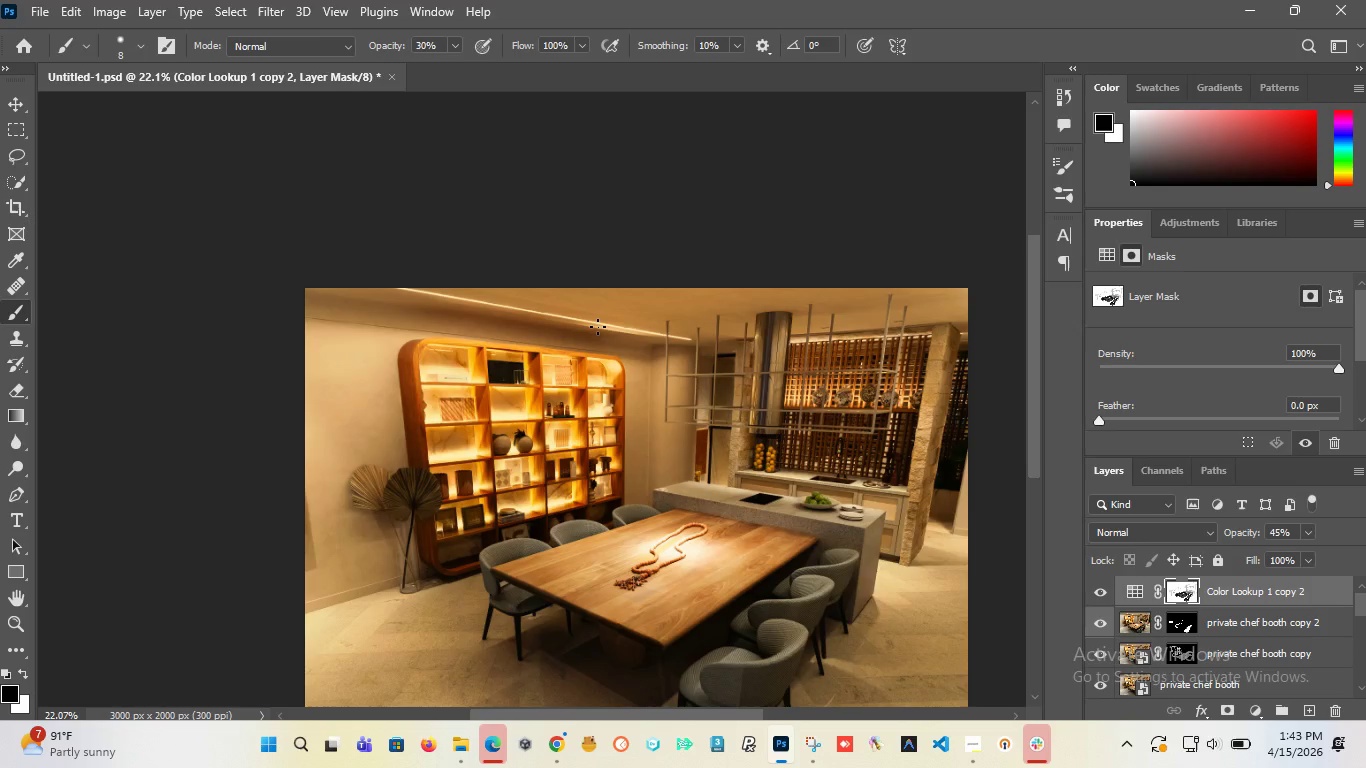 
key(Alt+AltLeft)
 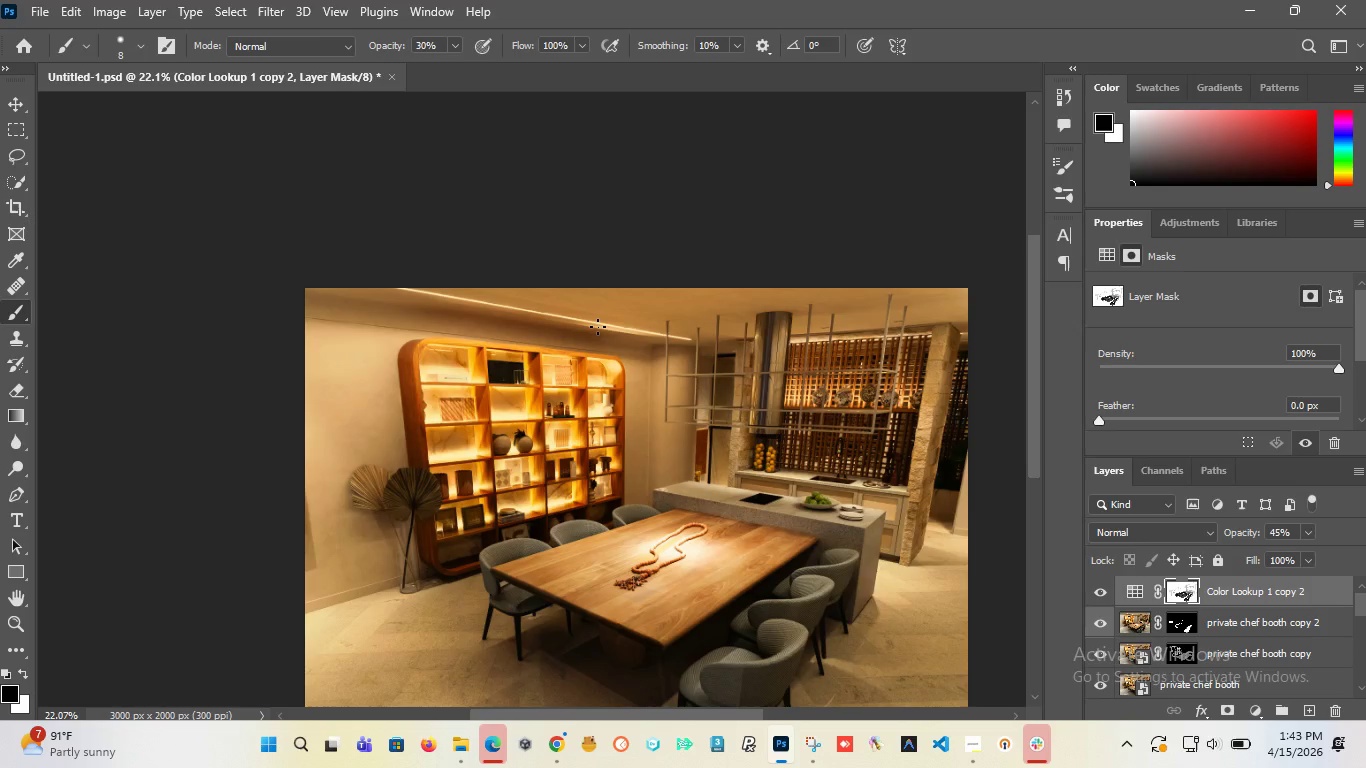 
key(Alt+AltLeft)
 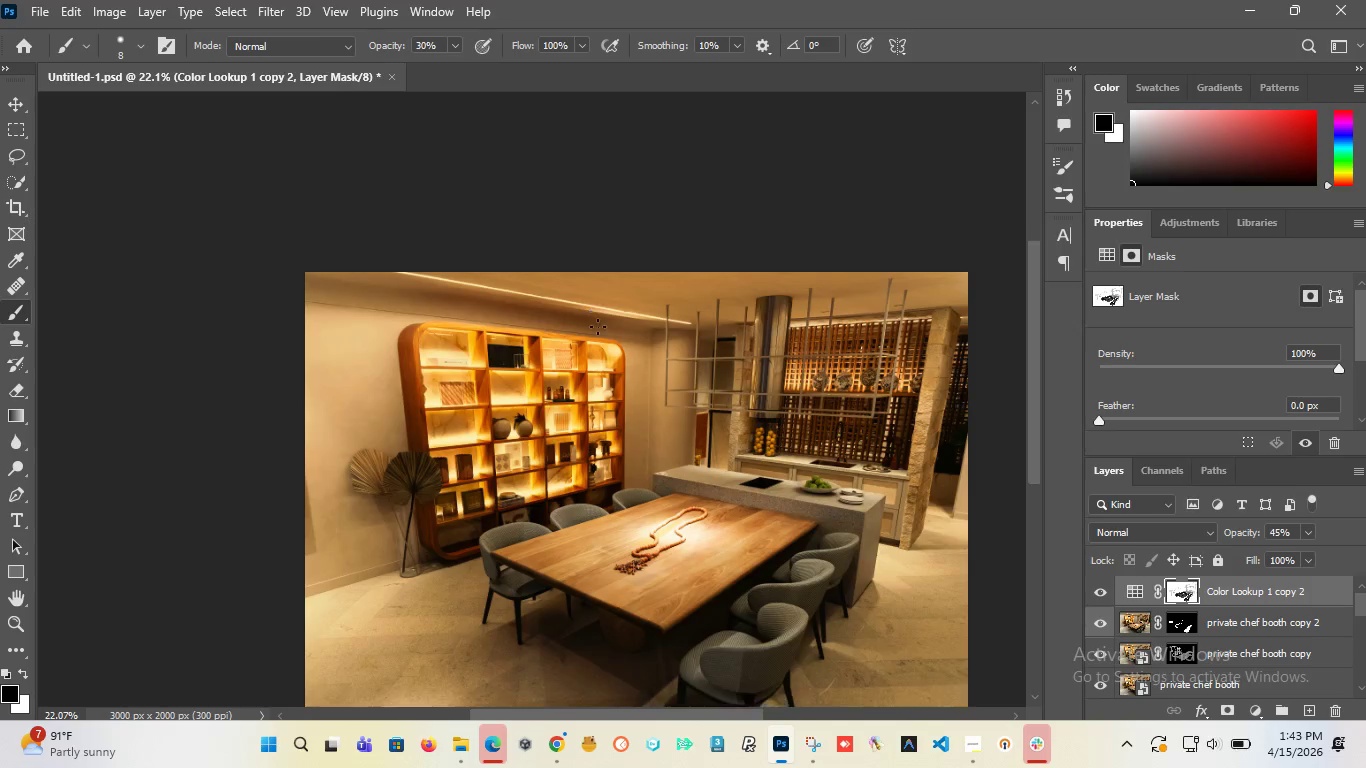 
hold_key(key=AltLeft, duration=1.39)
 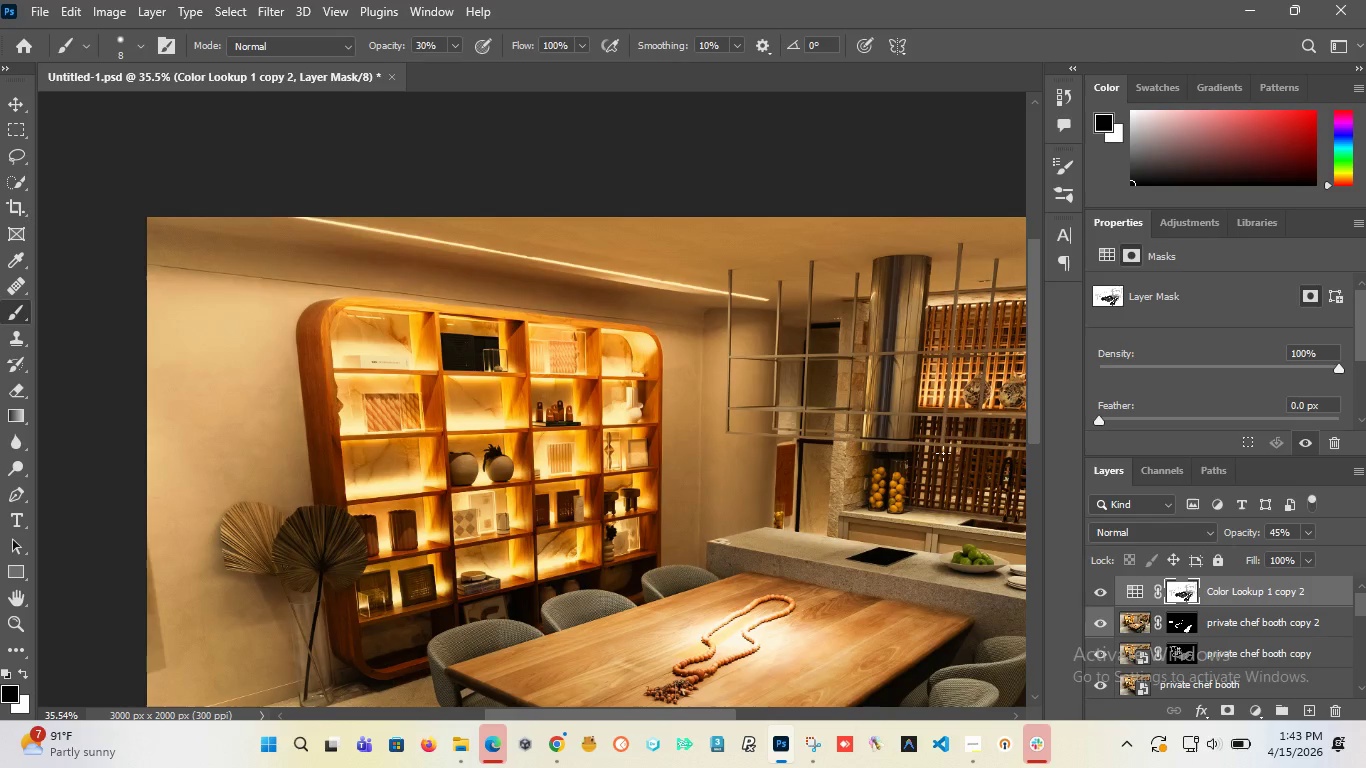 
scroll: coordinate [598, 327], scroll_direction: down, amount: 3.0
 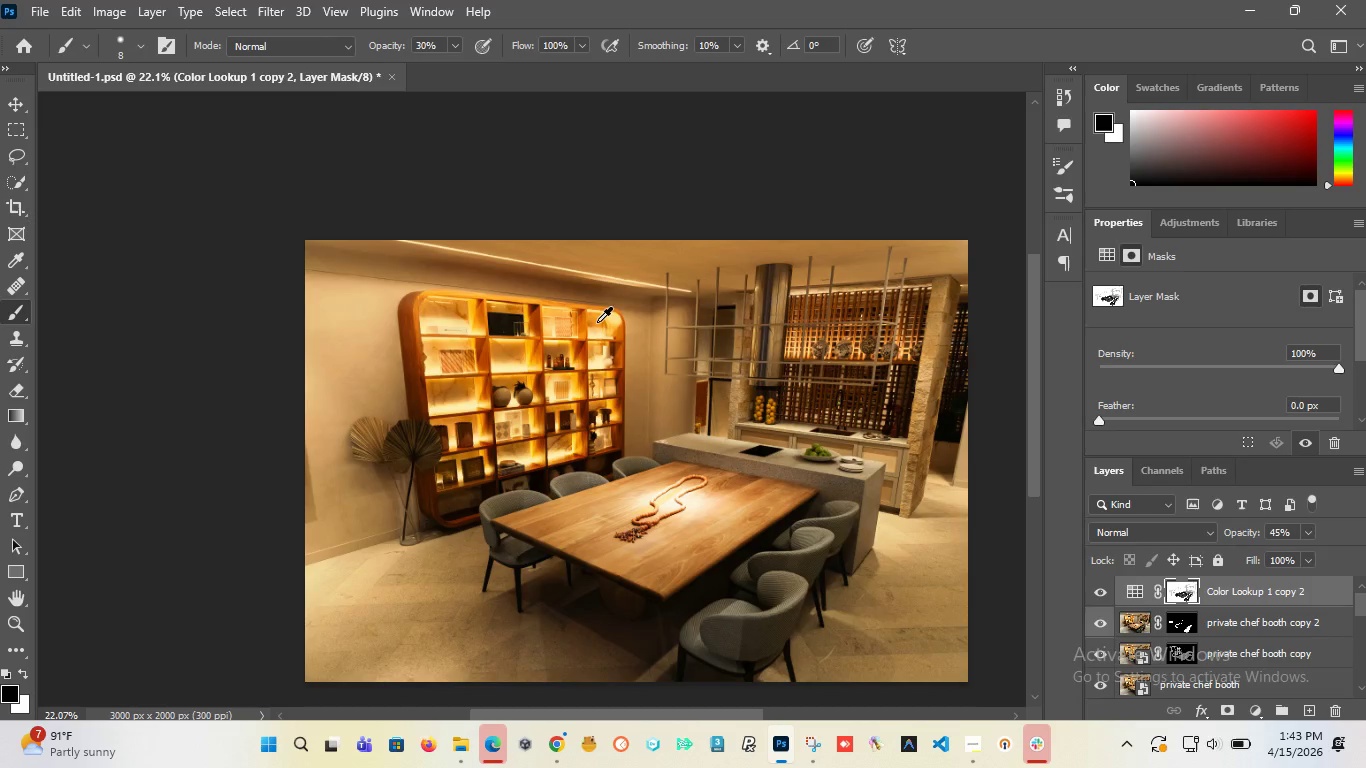 
scroll: coordinate [564, 277], scroll_direction: up, amount: 5.0
 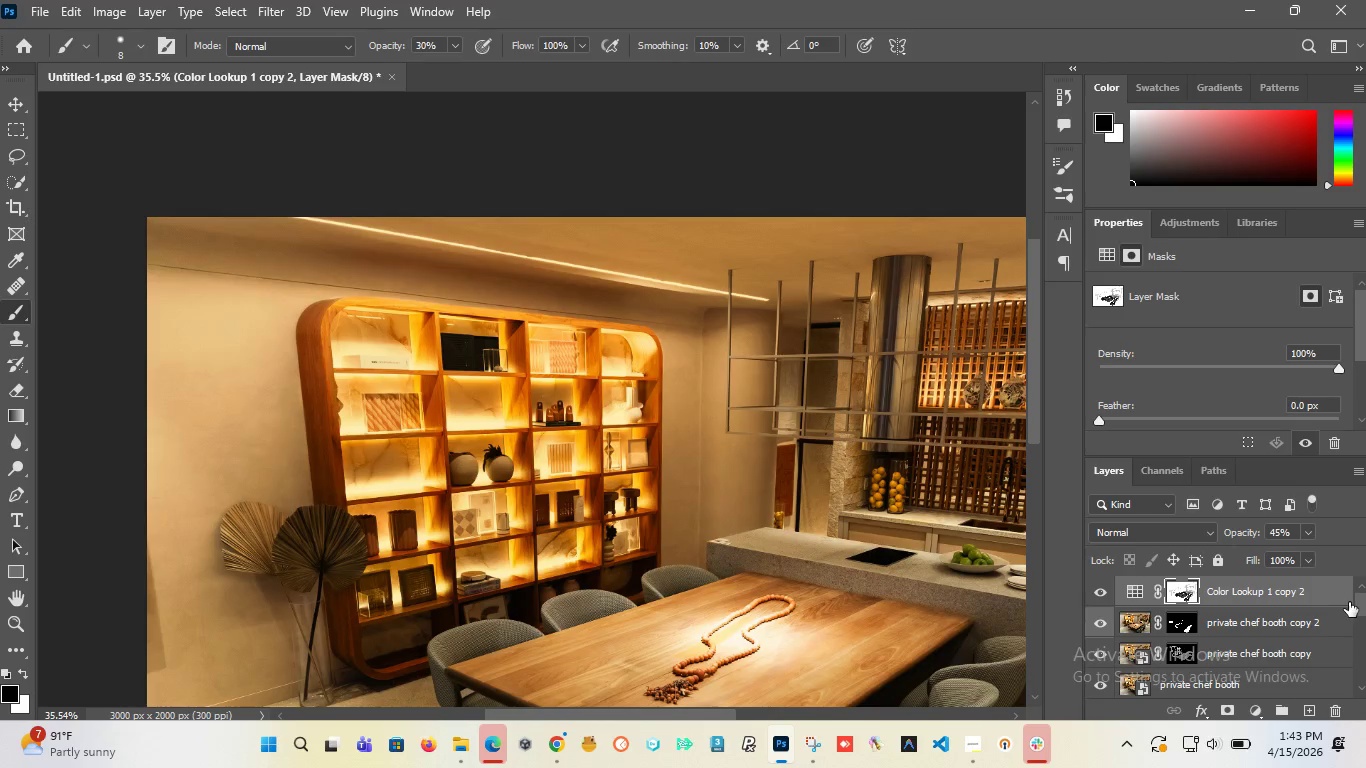 
left_click_drag(start_coordinate=[1357, 605], to_coordinate=[1358, 589])
 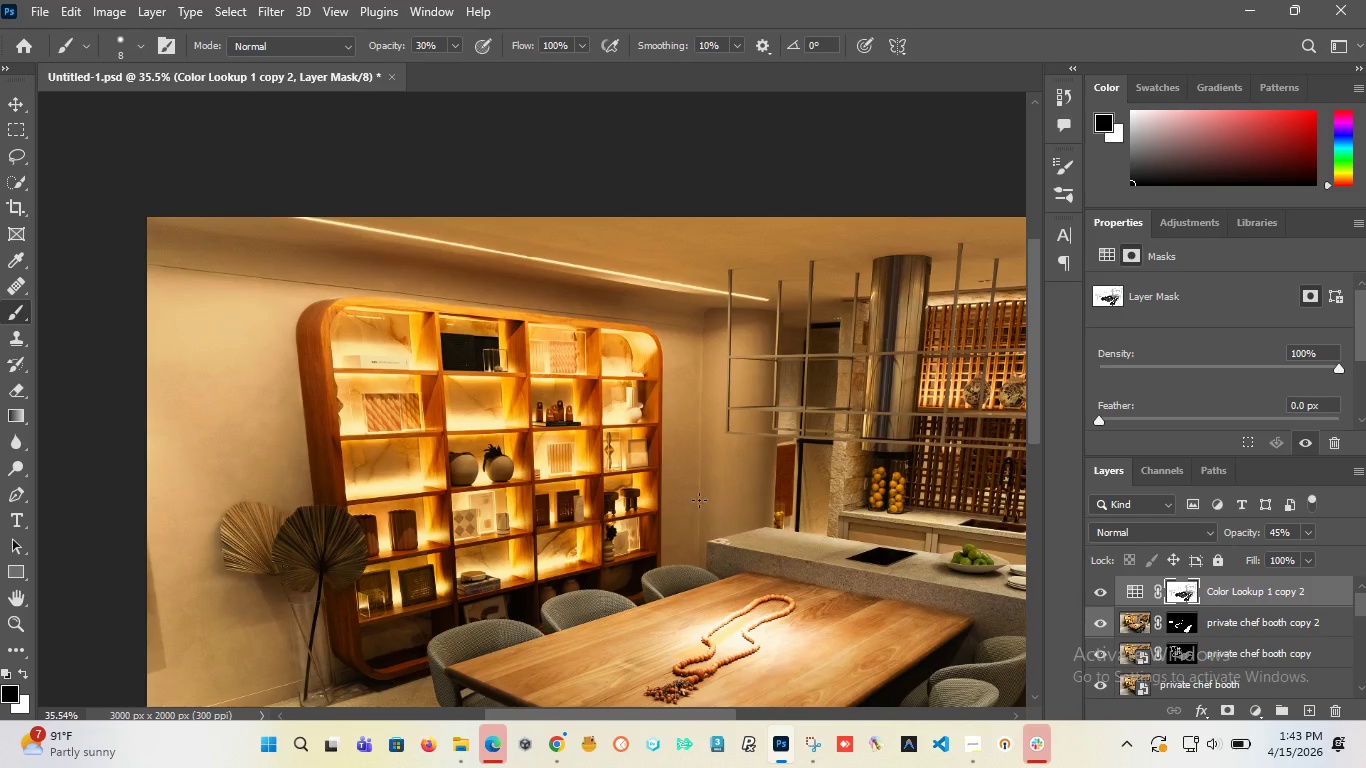 
hold_key(key=AltLeft, duration=1.36)
scroll: coordinate [546, 359], scroll_direction: down, amount: 9.0
 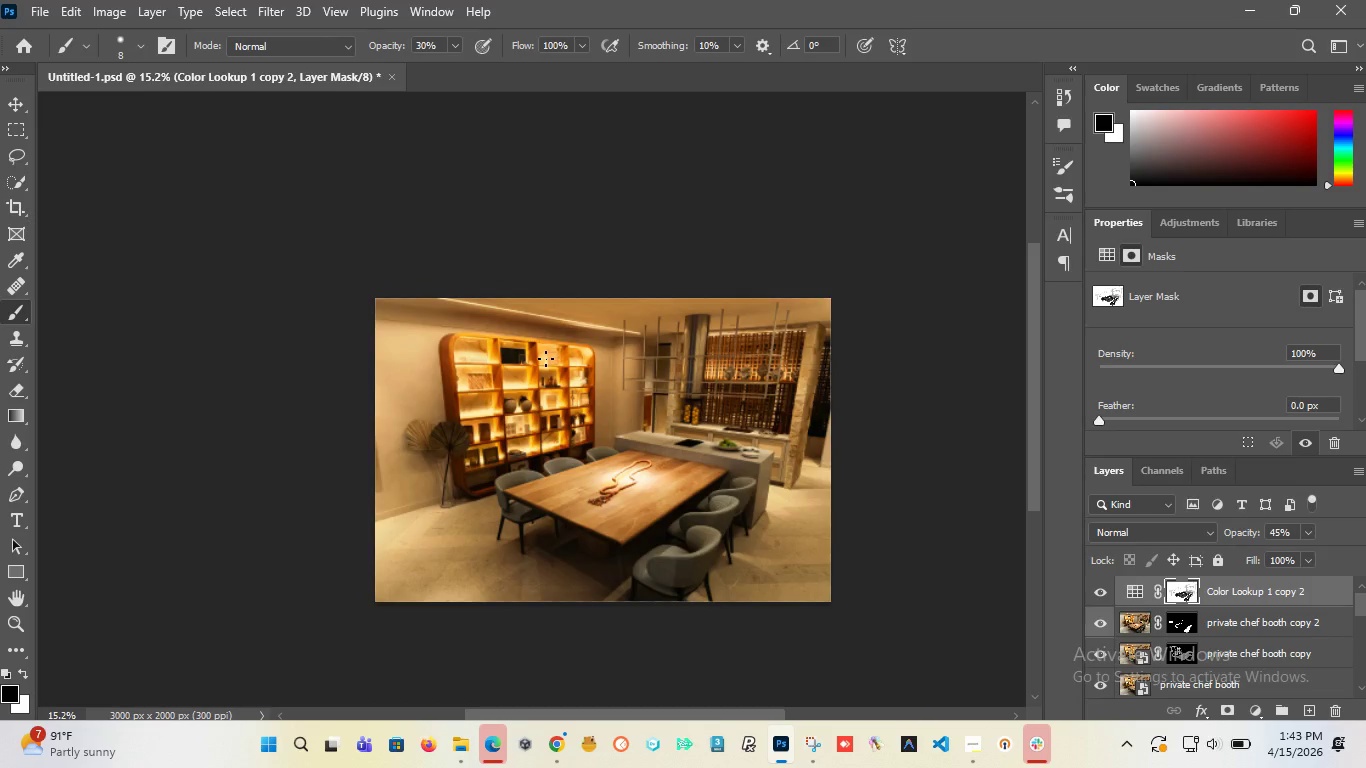 
hold_key(key=AltLeft, duration=1.52)
 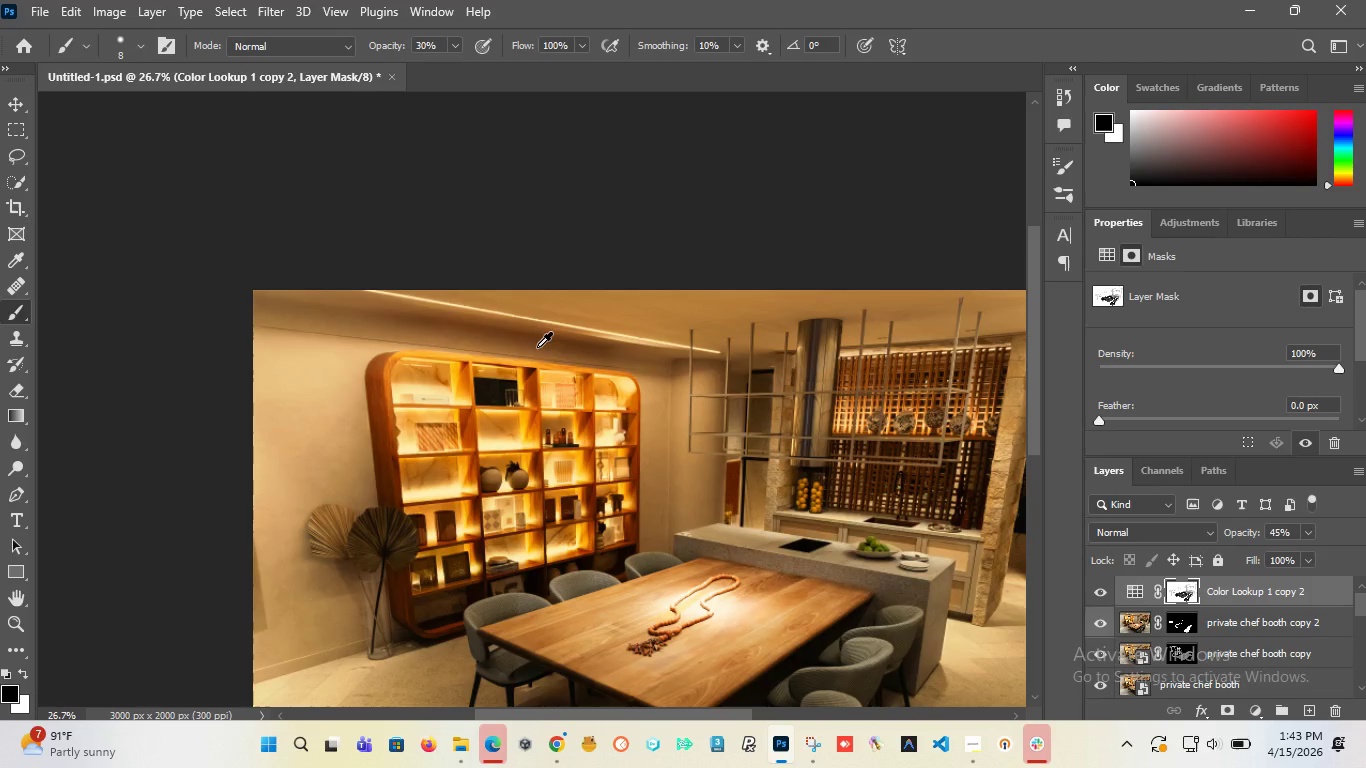 
scroll: coordinate [537, 347], scroll_direction: up, amount: 7.0
 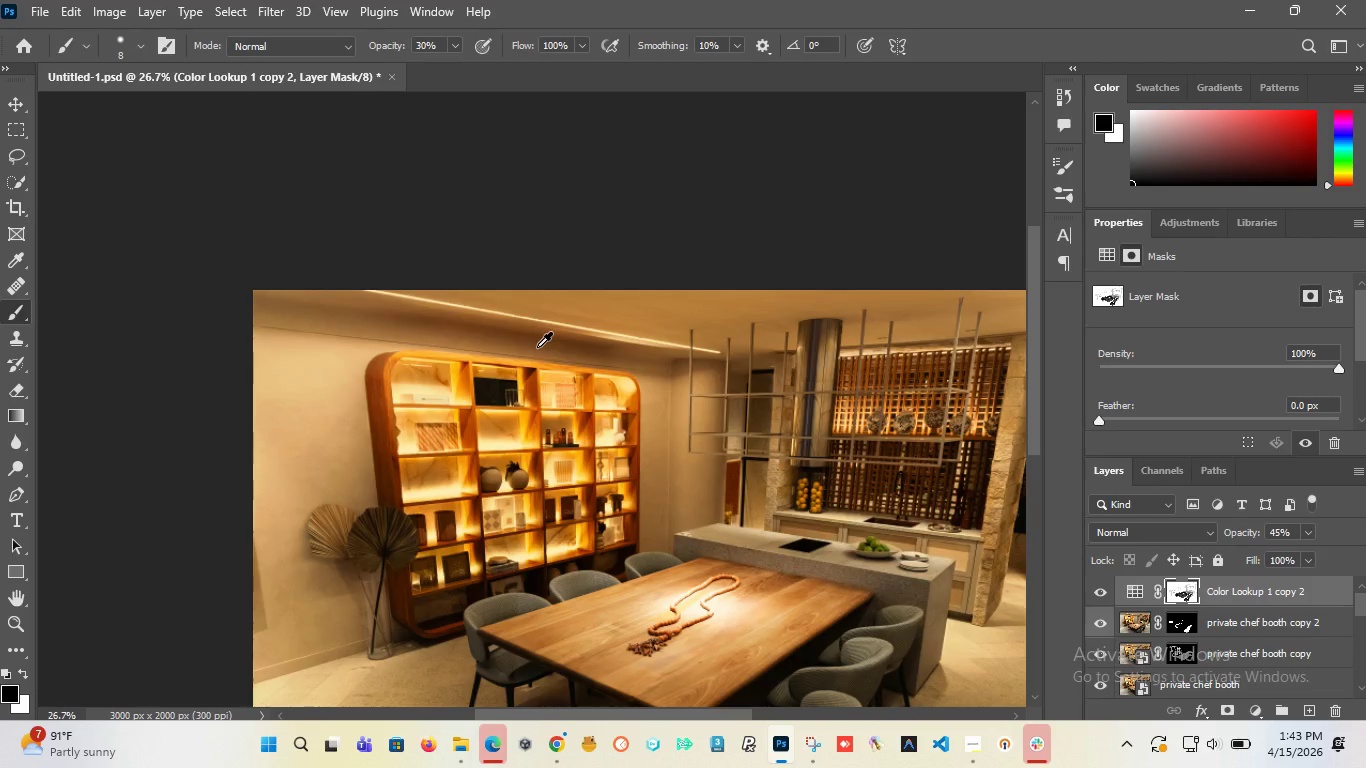 
hold_key(key=AltLeft, duration=1.5)
 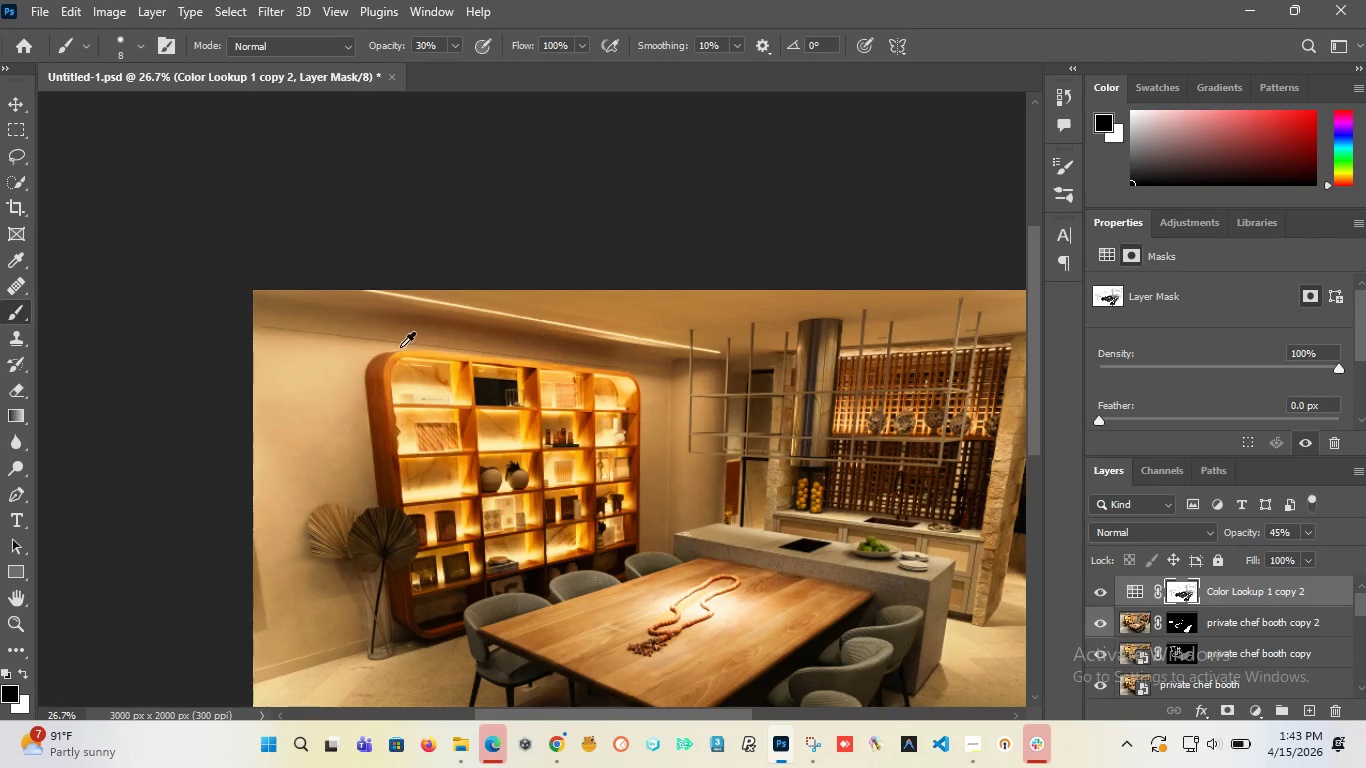 
hold_key(key=AltLeft, duration=0.73)
 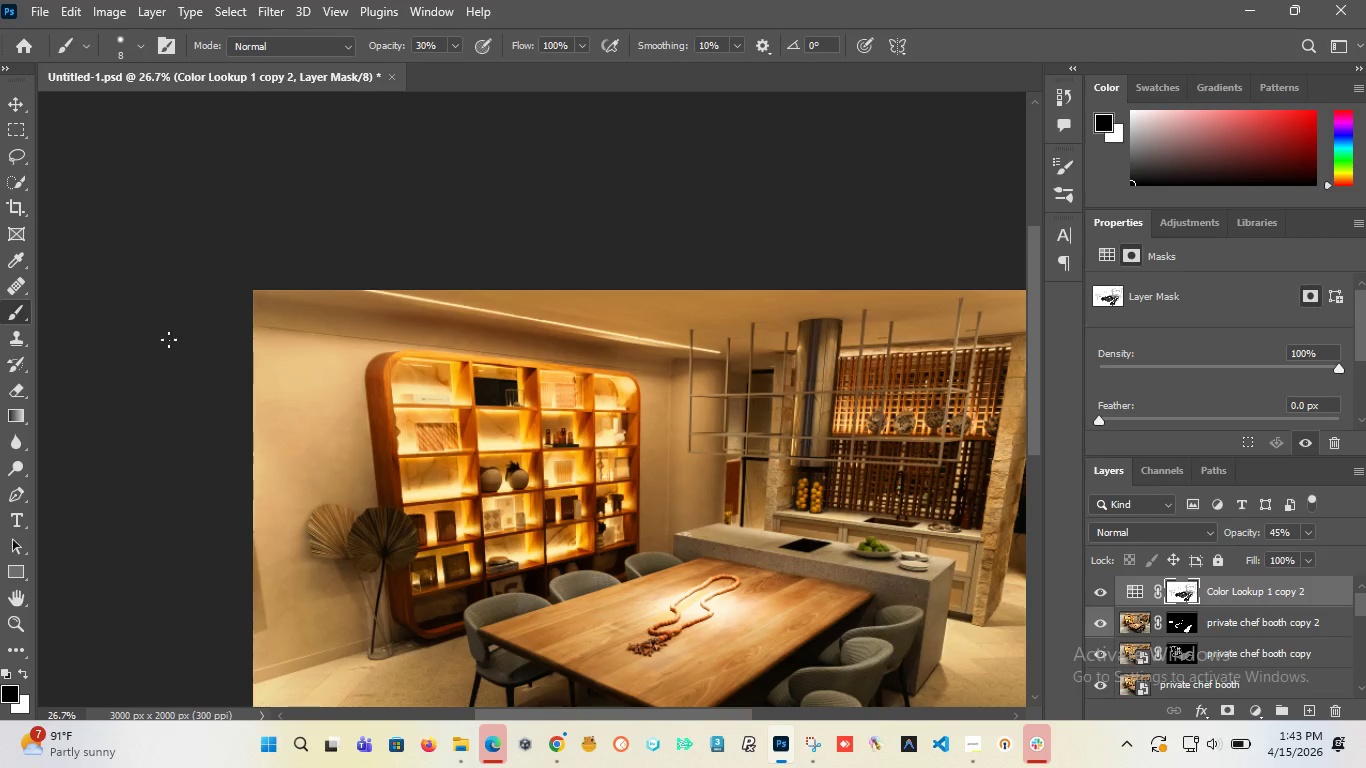 
hold_key(key=AltLeft, duration=1.52)
scroll: coordinate [375, 304], scroll_direction: up, amount: 6.0
 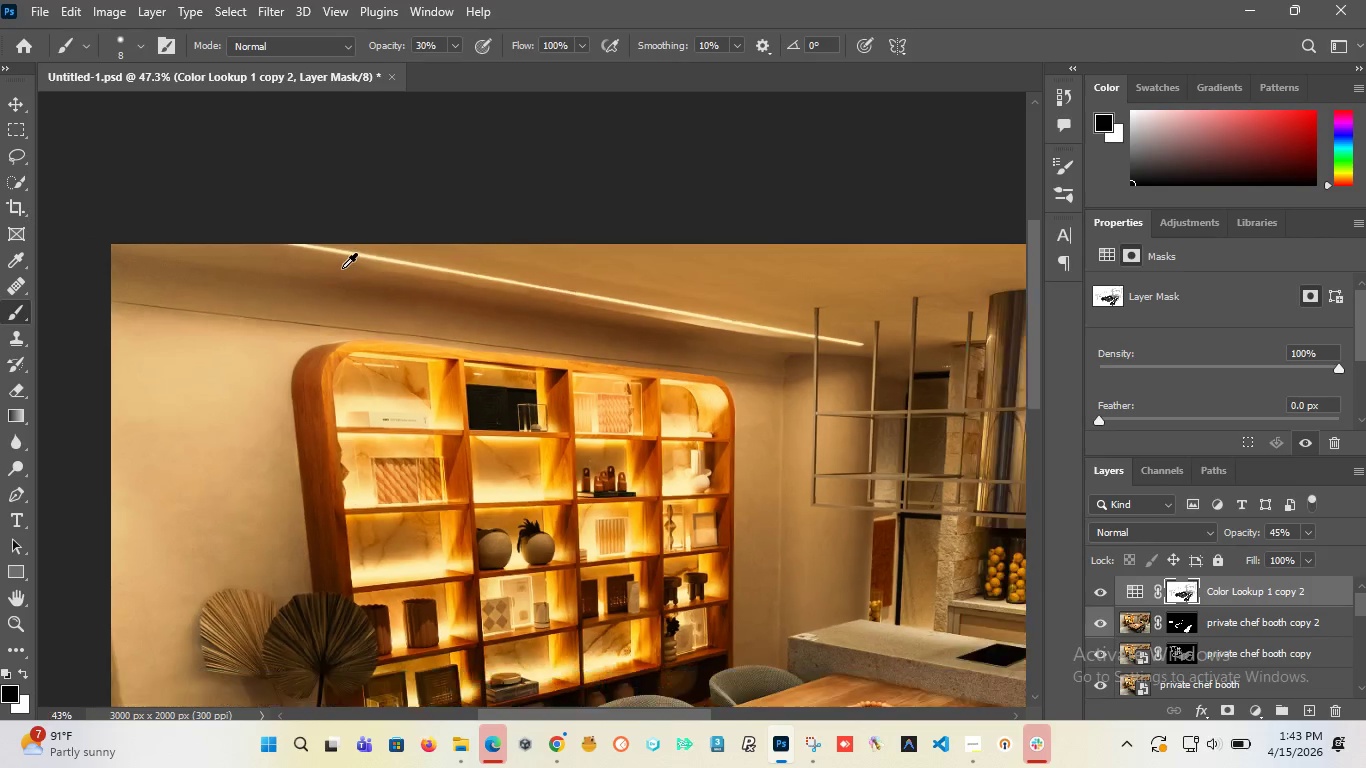 
key(Alt+AltLeft)
 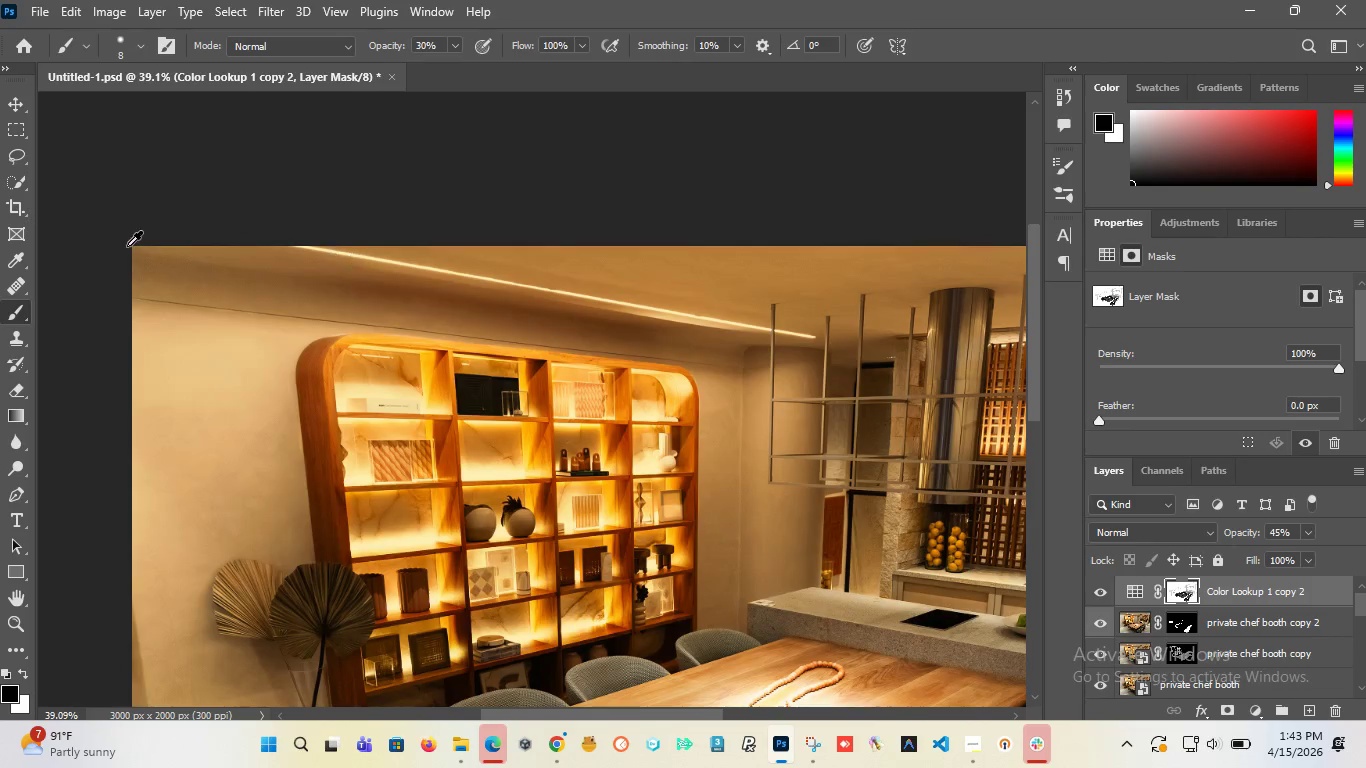 
key(Alt+AltLeft)
 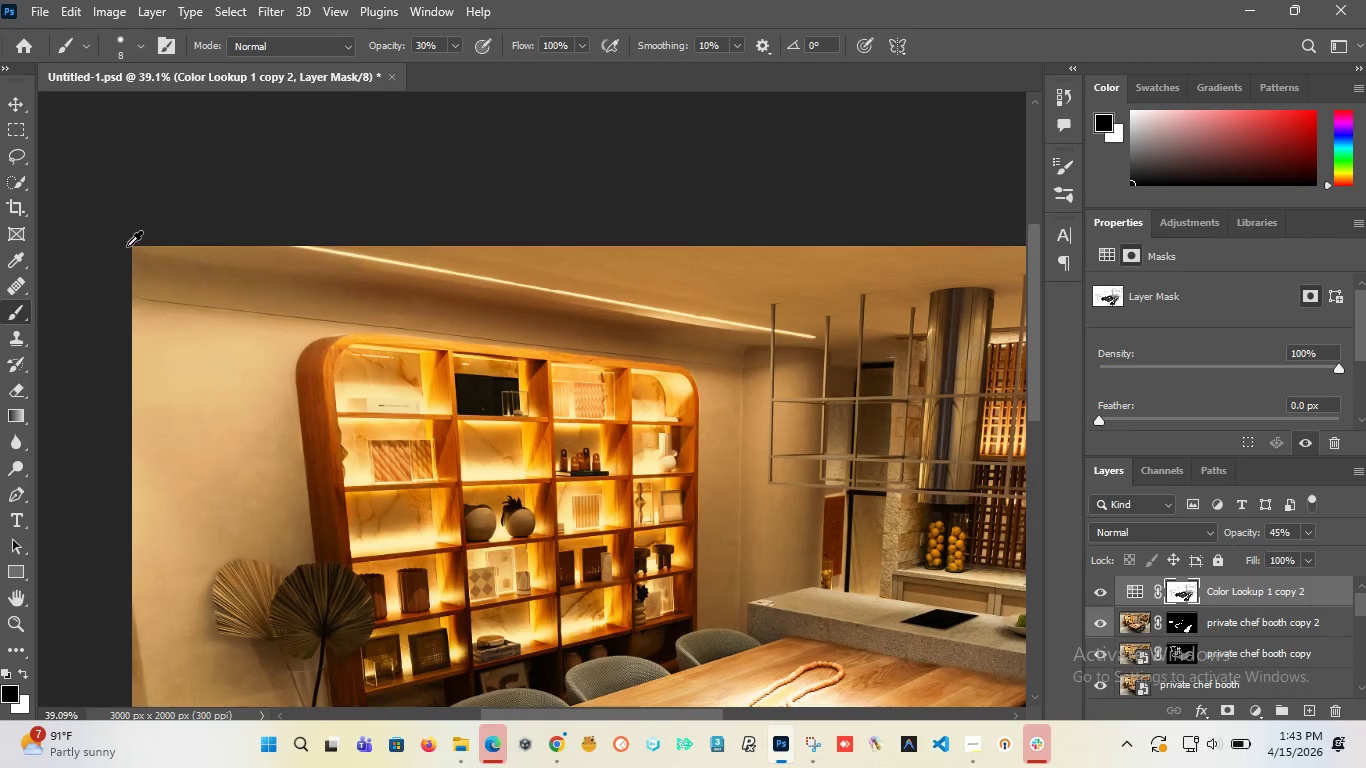 
key(Alt+AltLeft)
 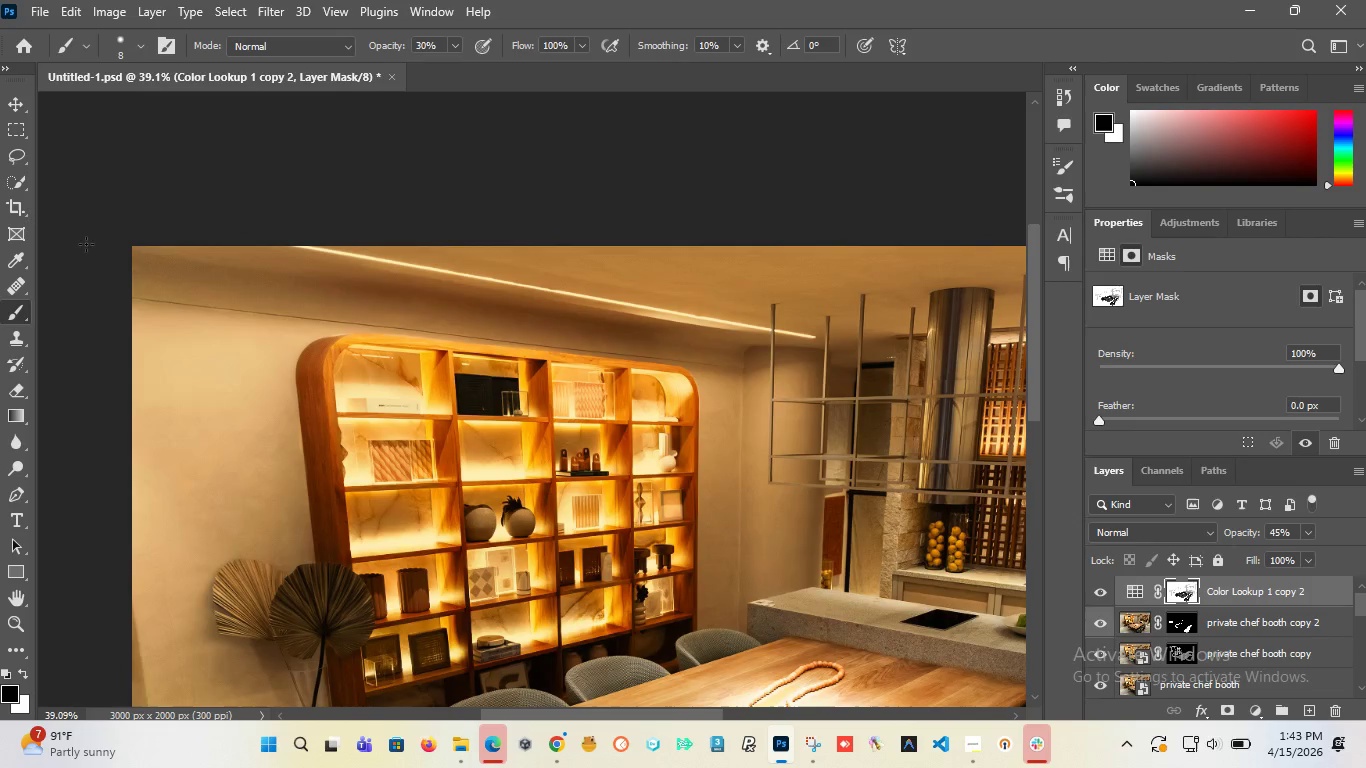 
key(Alt+AltLeft)
 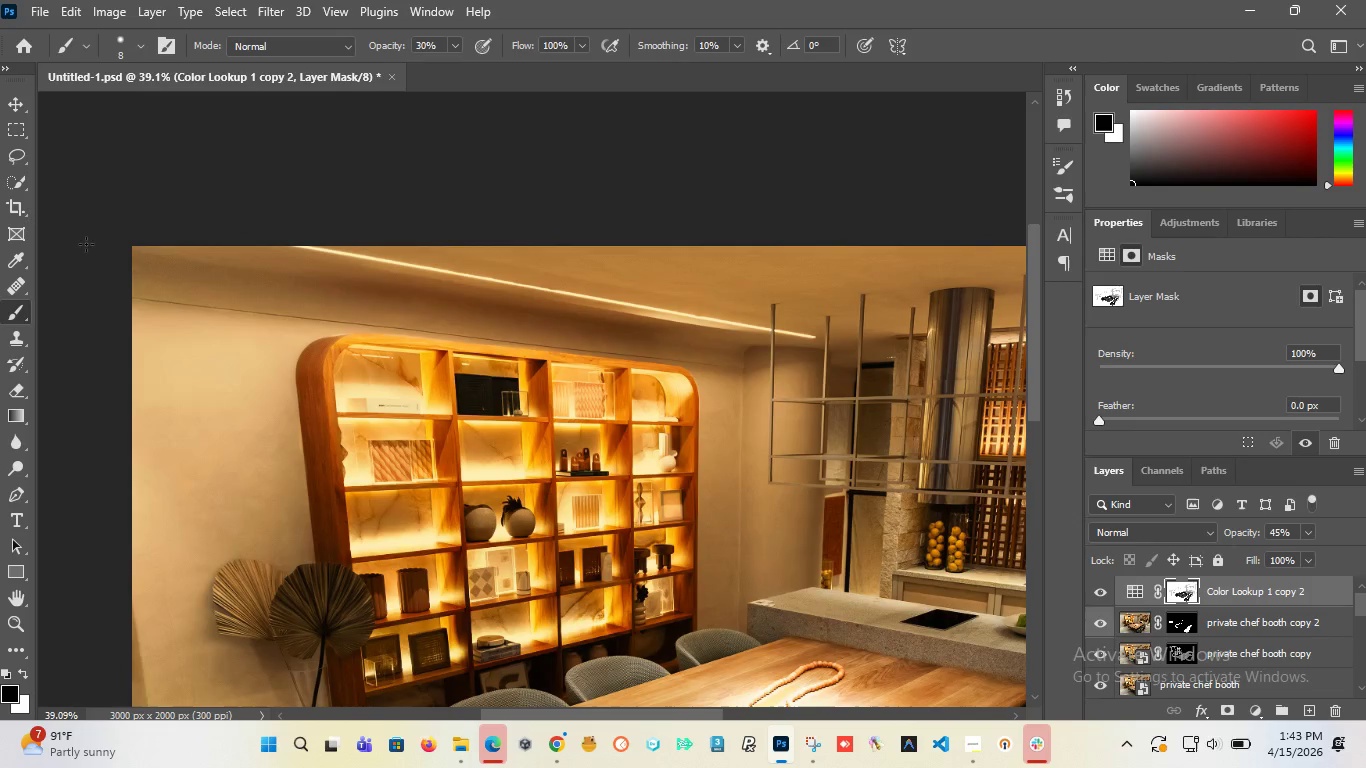 
key(Alt+AltLeft)
 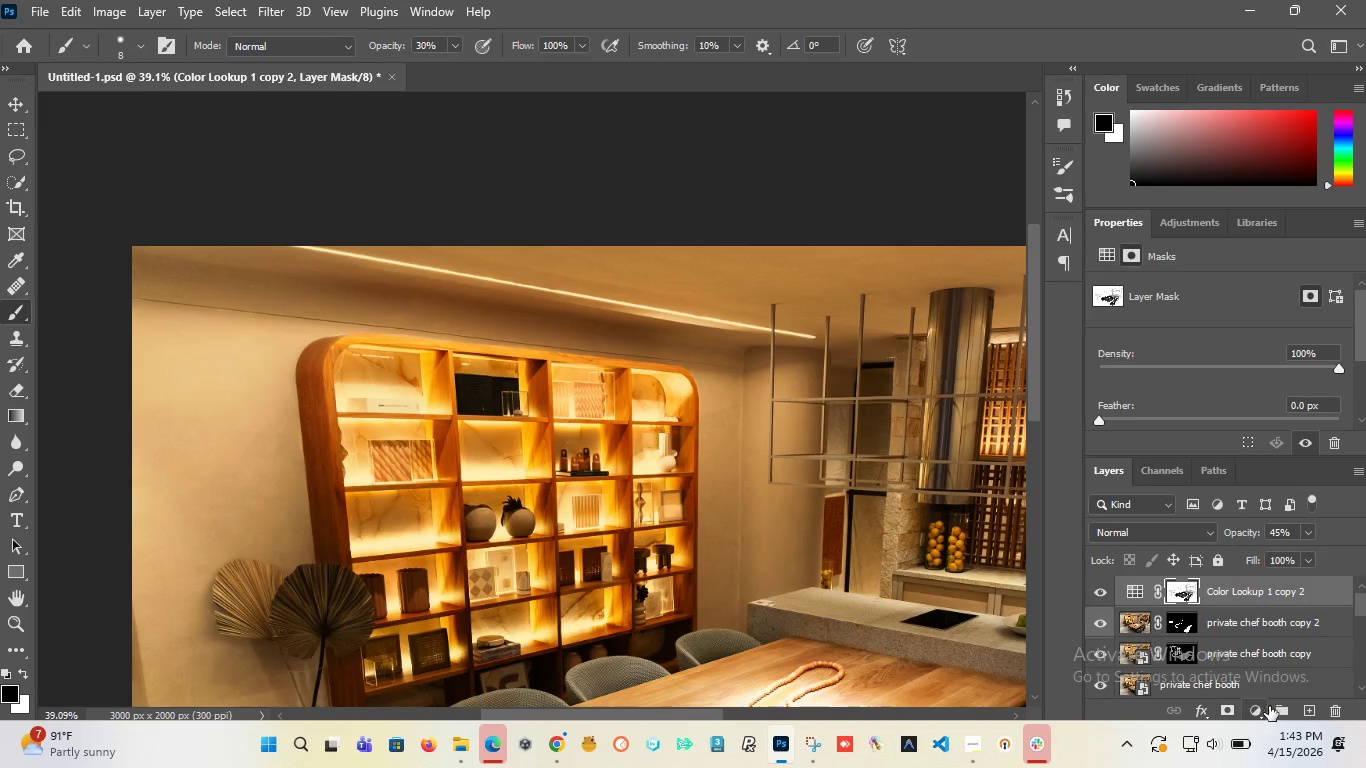 
scroll: coordinate [342, 268], scroll_direction: down, amount: 2.0
 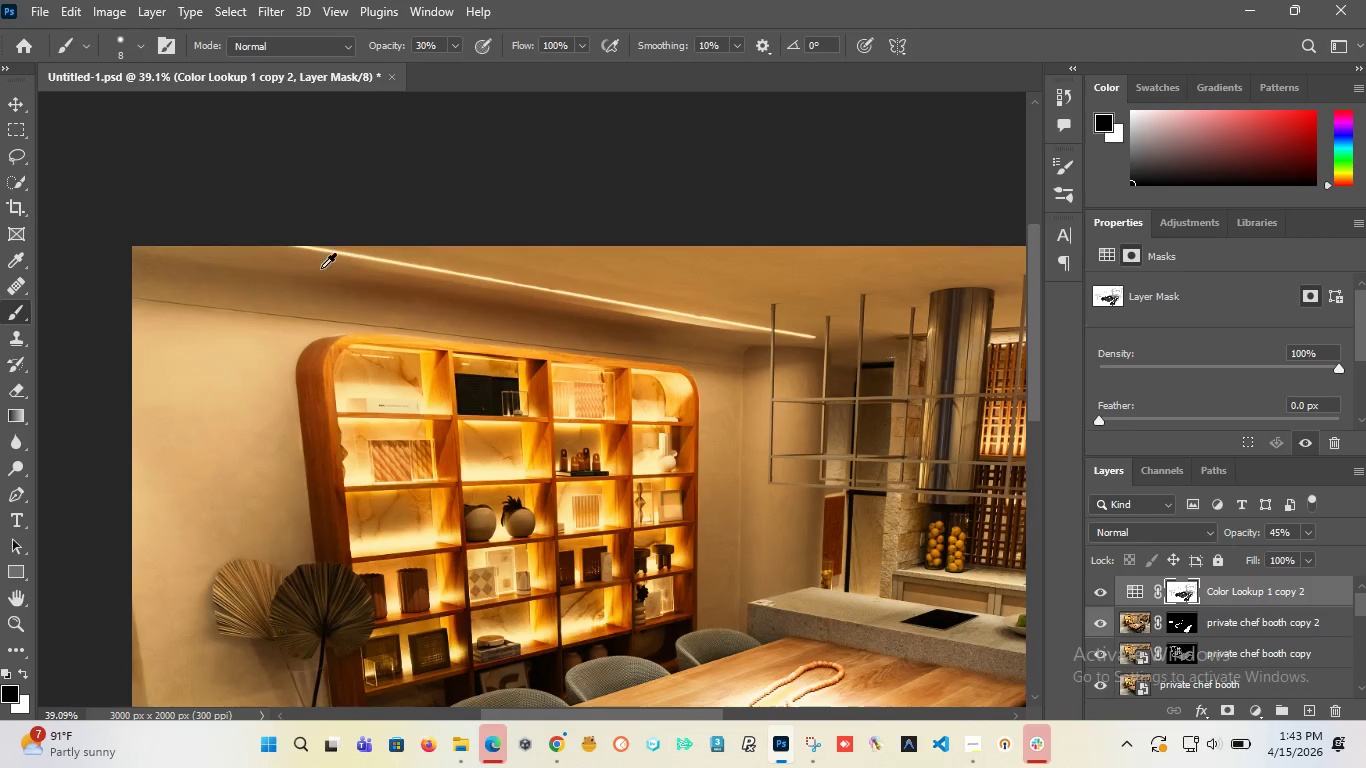 
left_click([1315, 715])
 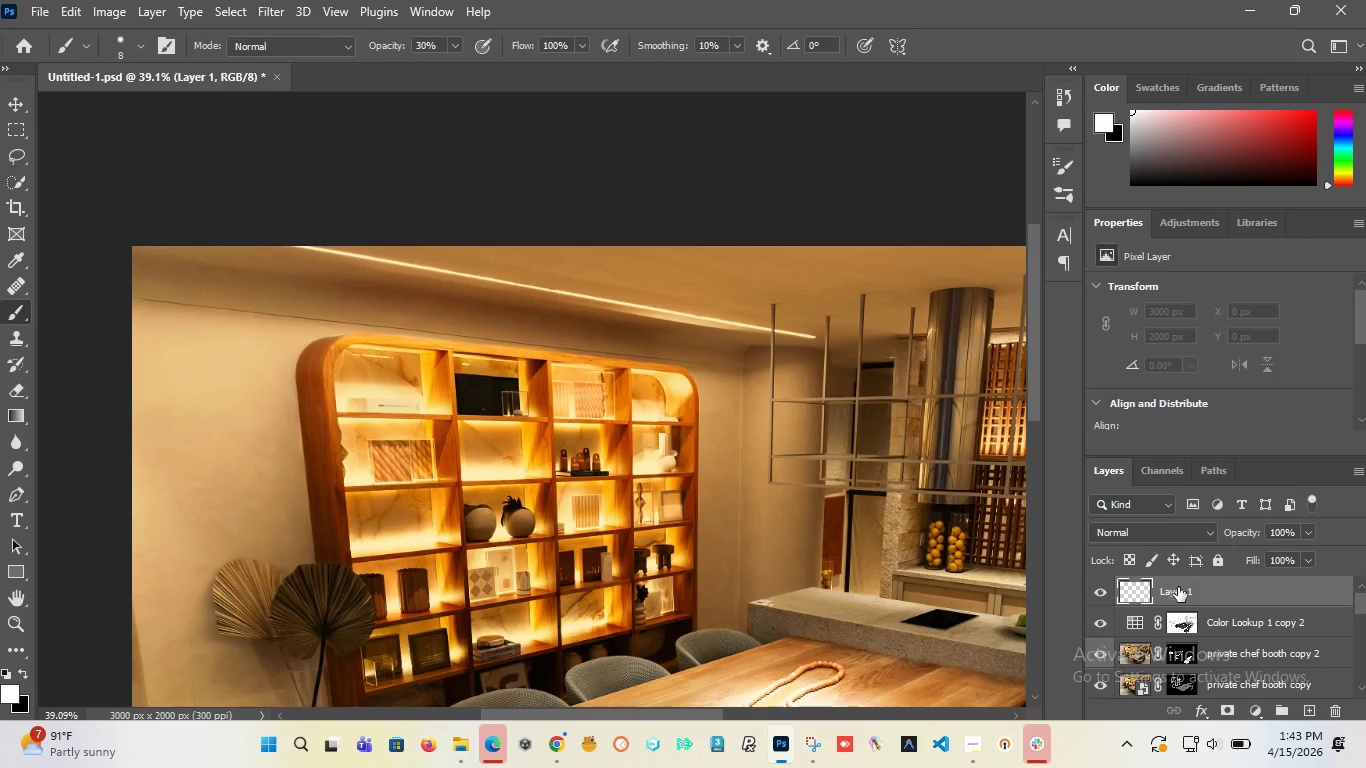 
double_click([1178, 587])
 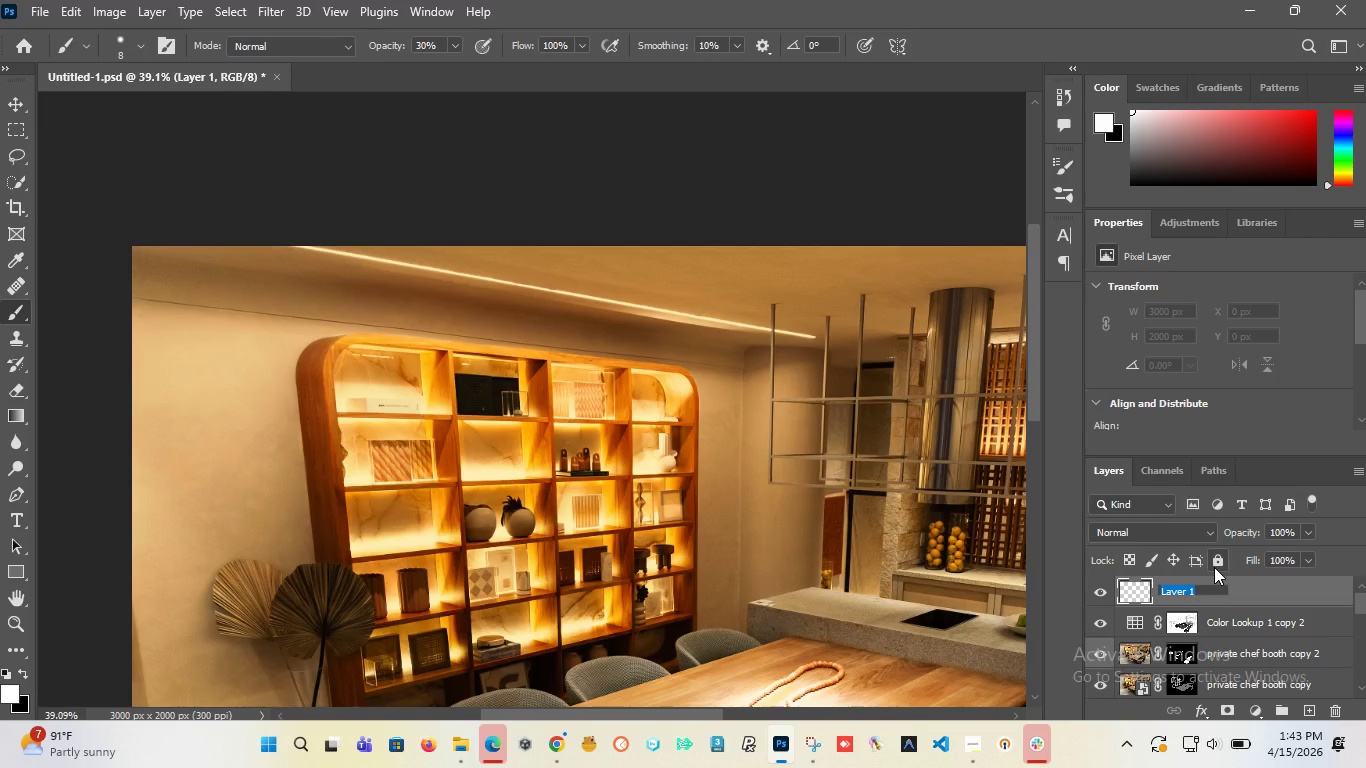 
type(Celin)
key(Backspace)
key(Backspace)
key(Backspace)
type(ilin light )
 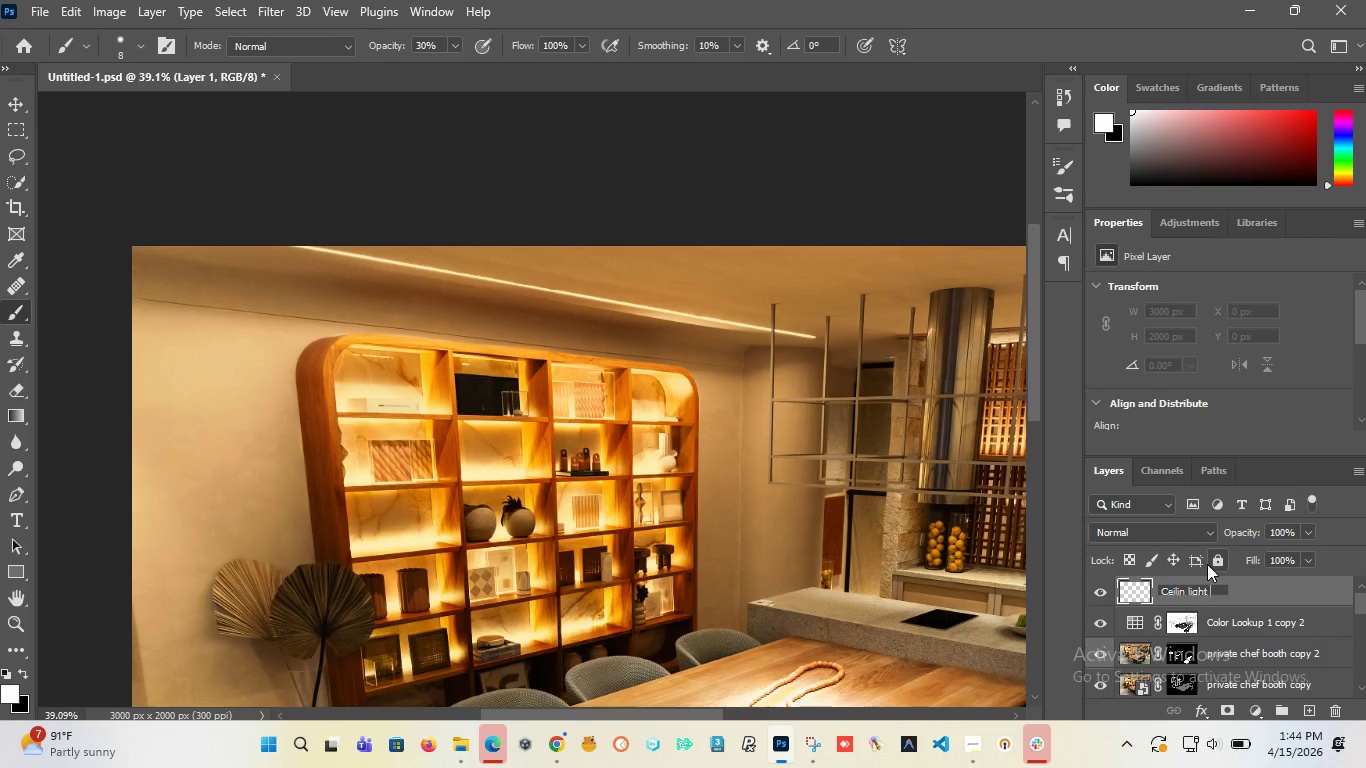 
key(Enter)
 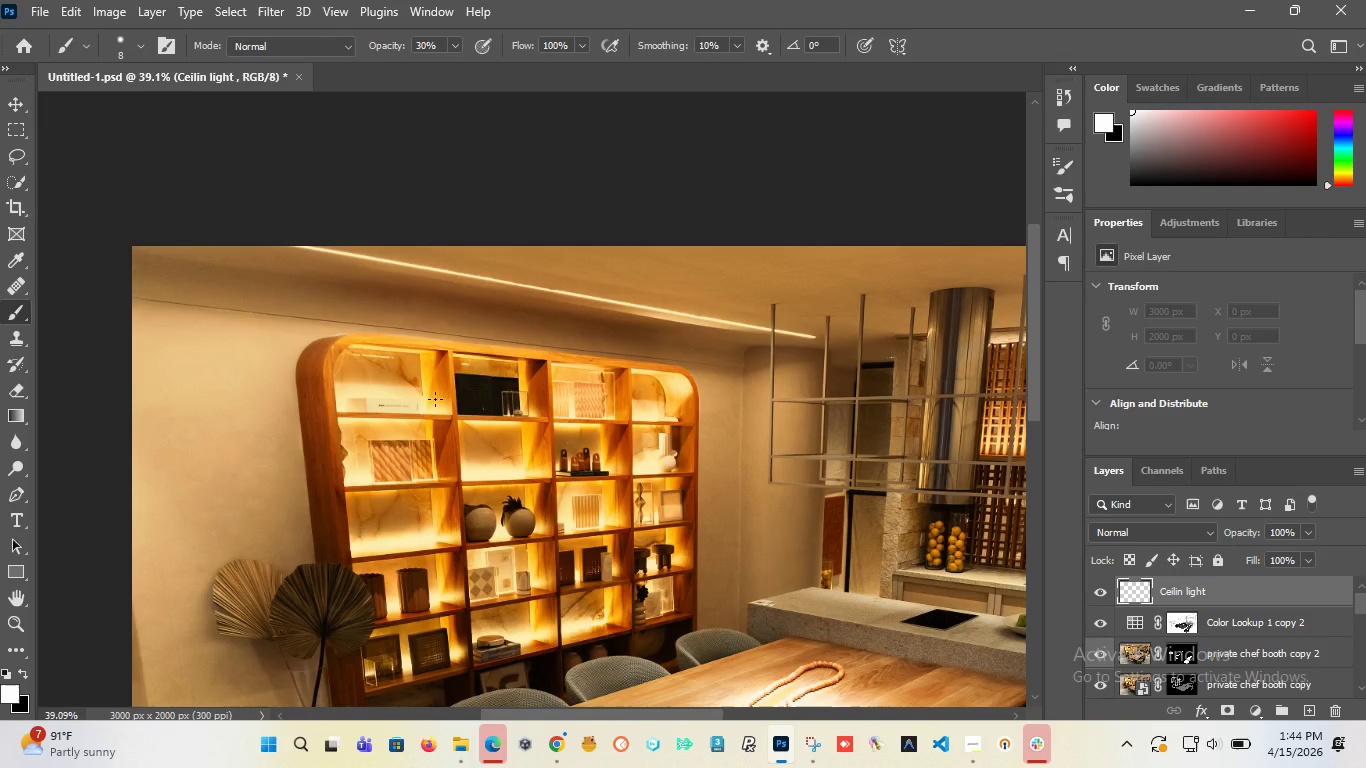 
wait(10.97)
 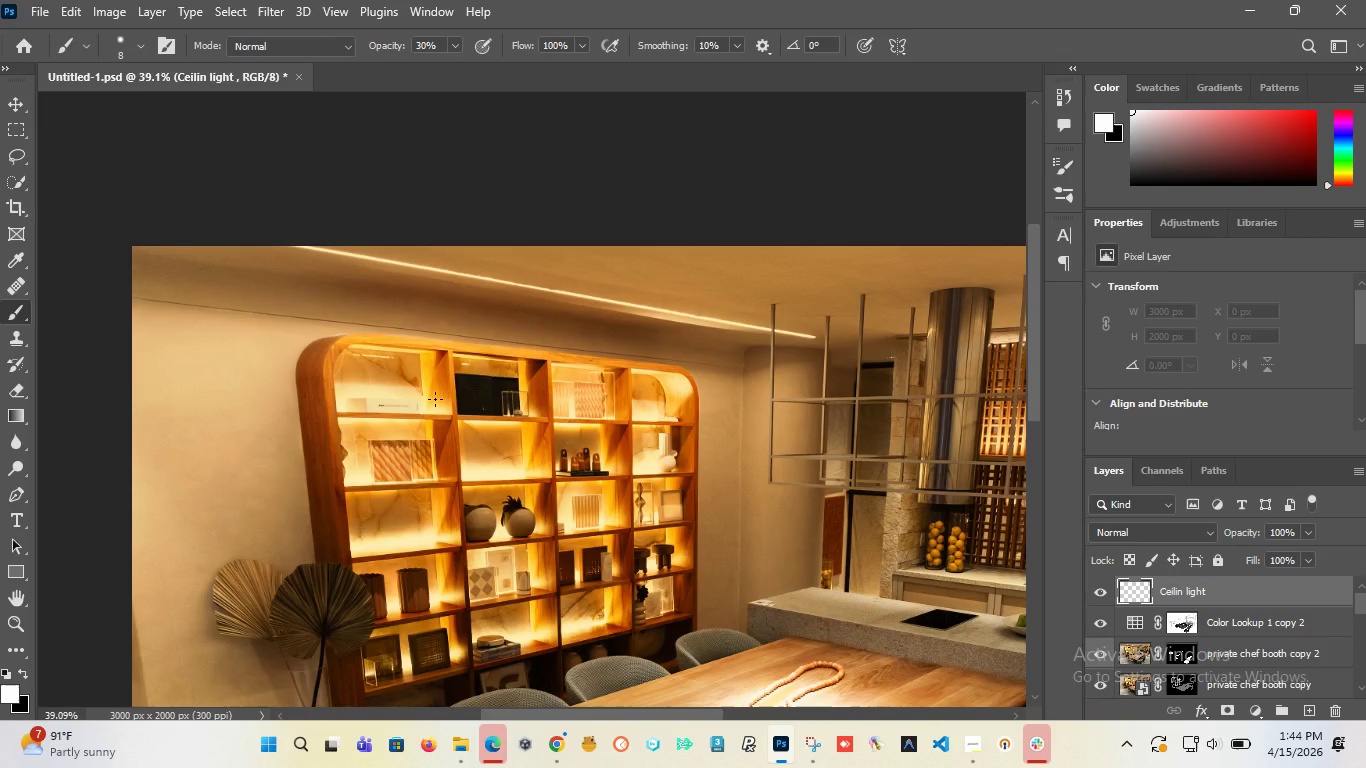 
left_click([11, 129])
 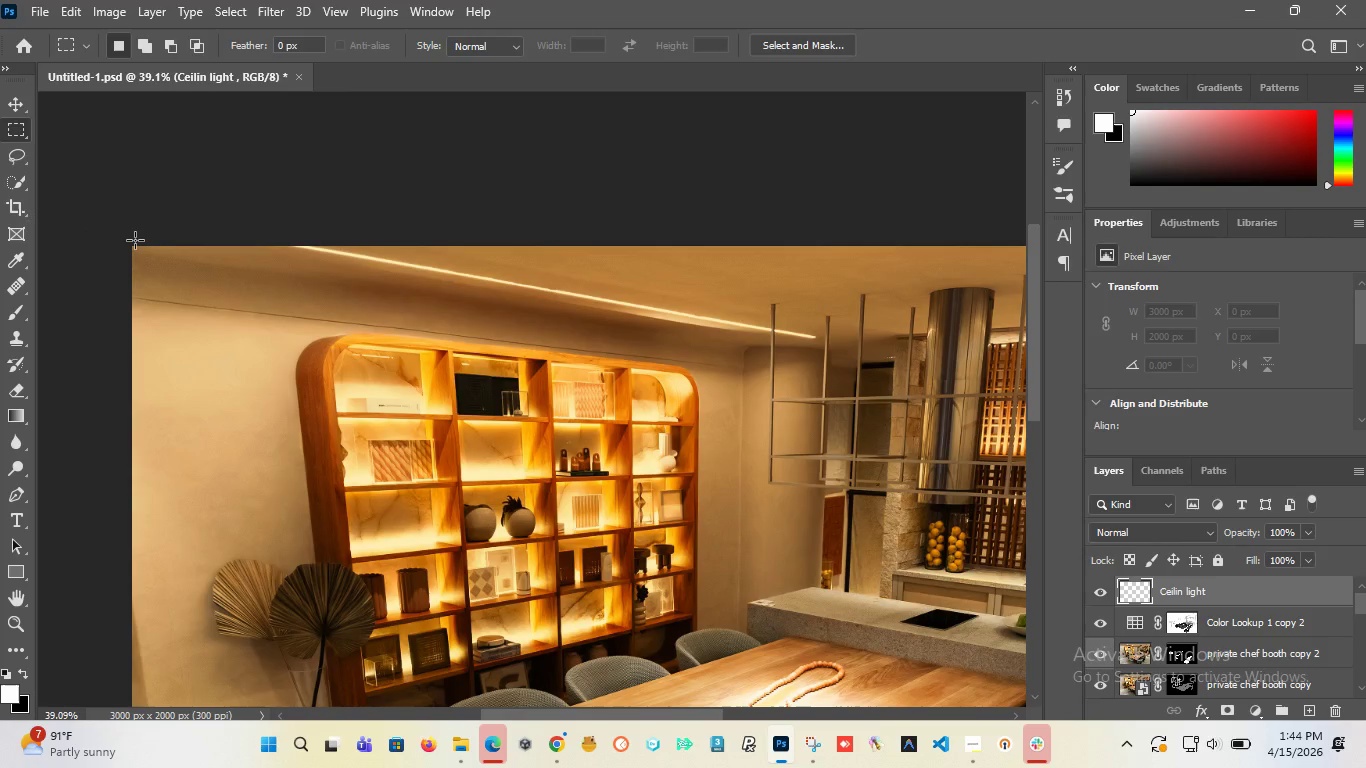 
left_click_drag(start_coordinate=[131, 239], to_coordinate=[208, 197])
 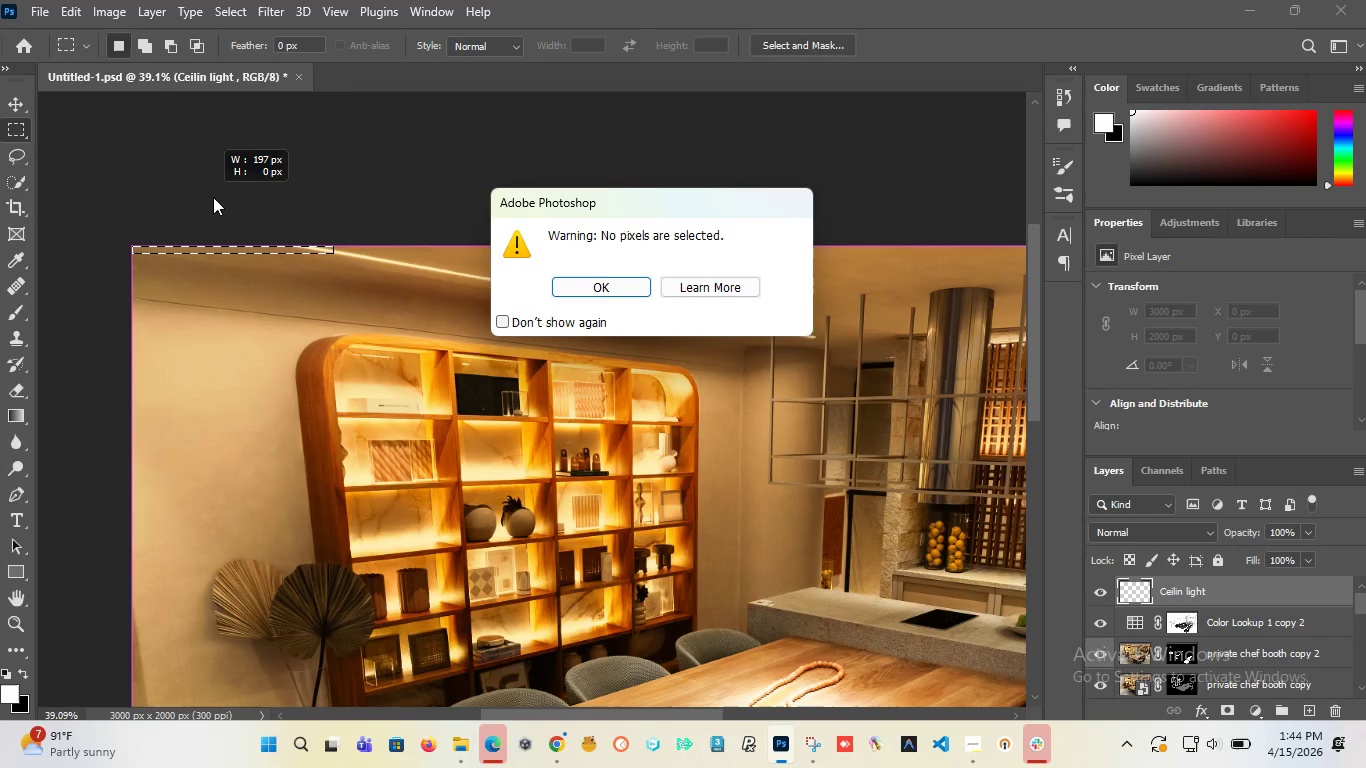 
key(Control+D)
 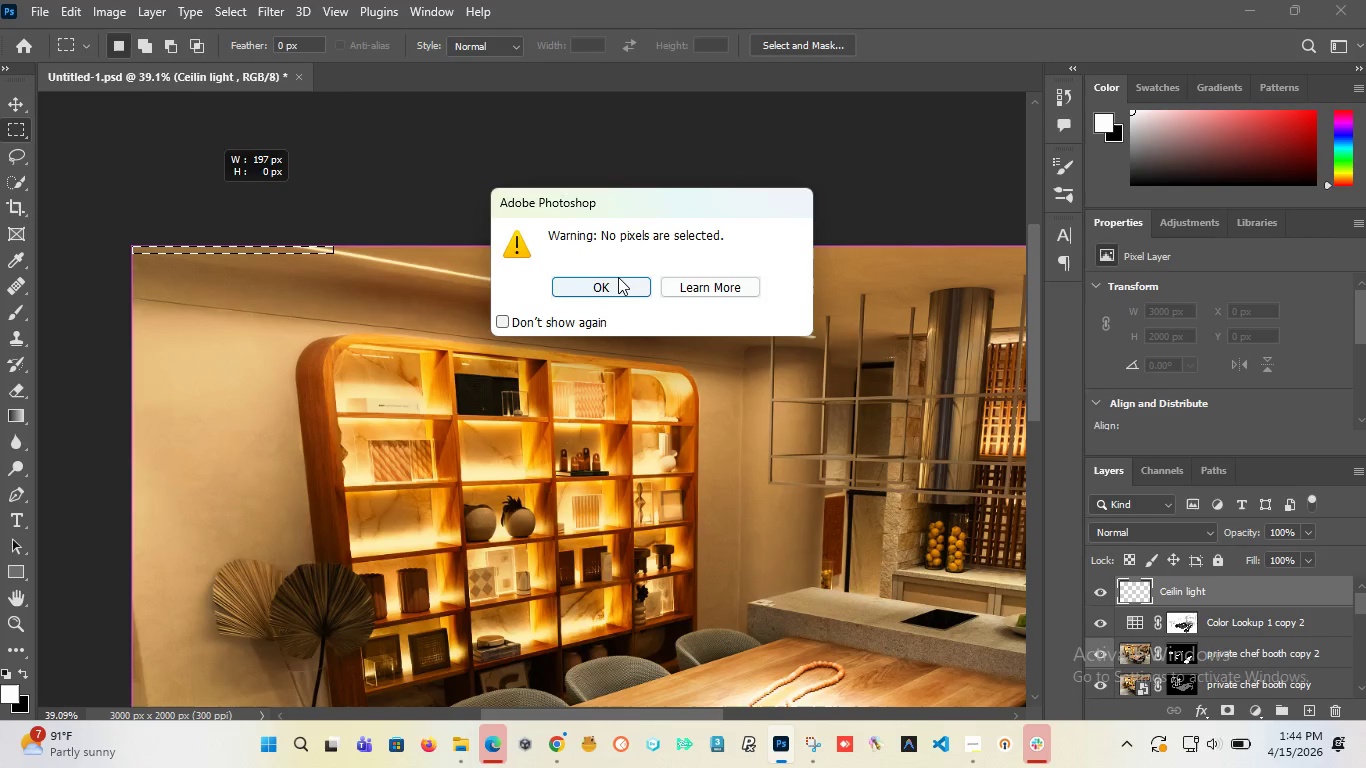 
left_click([617, 278])
 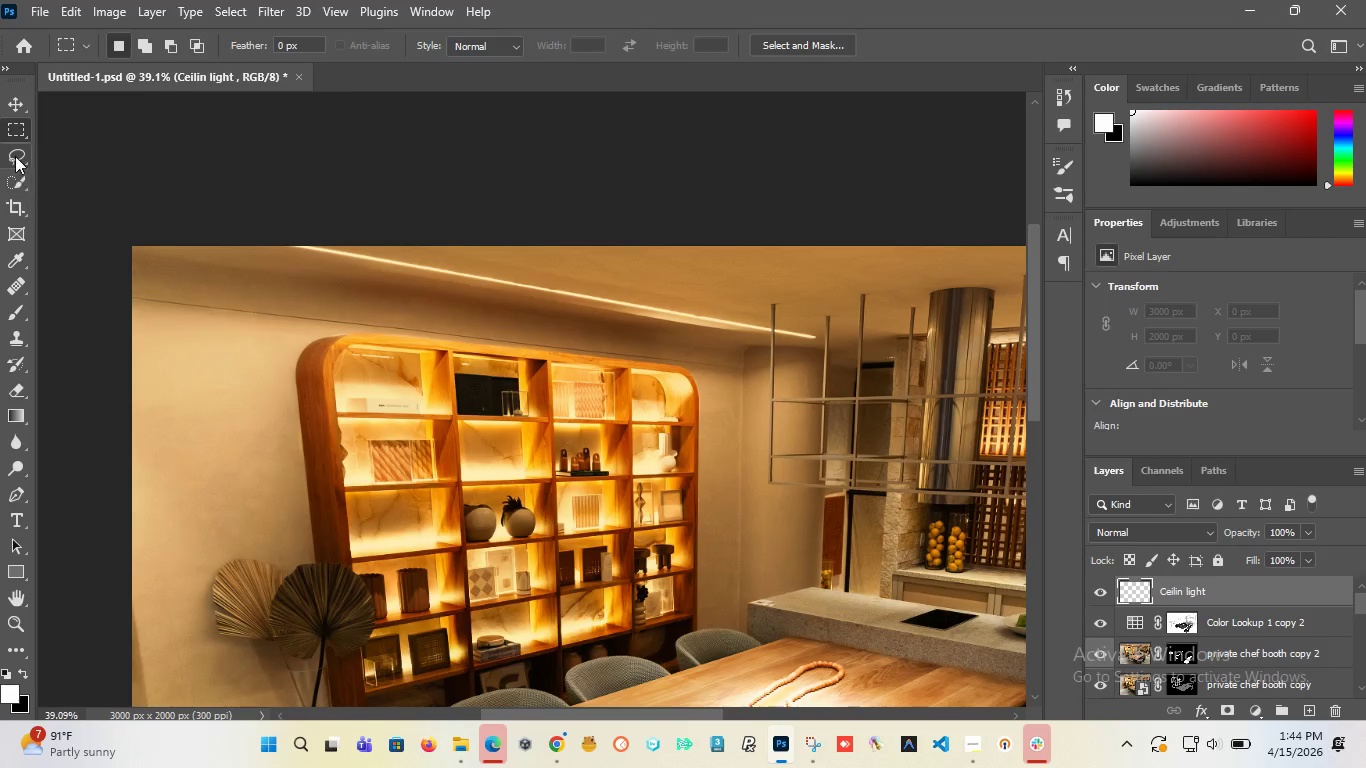 
left_click([15, 159])
 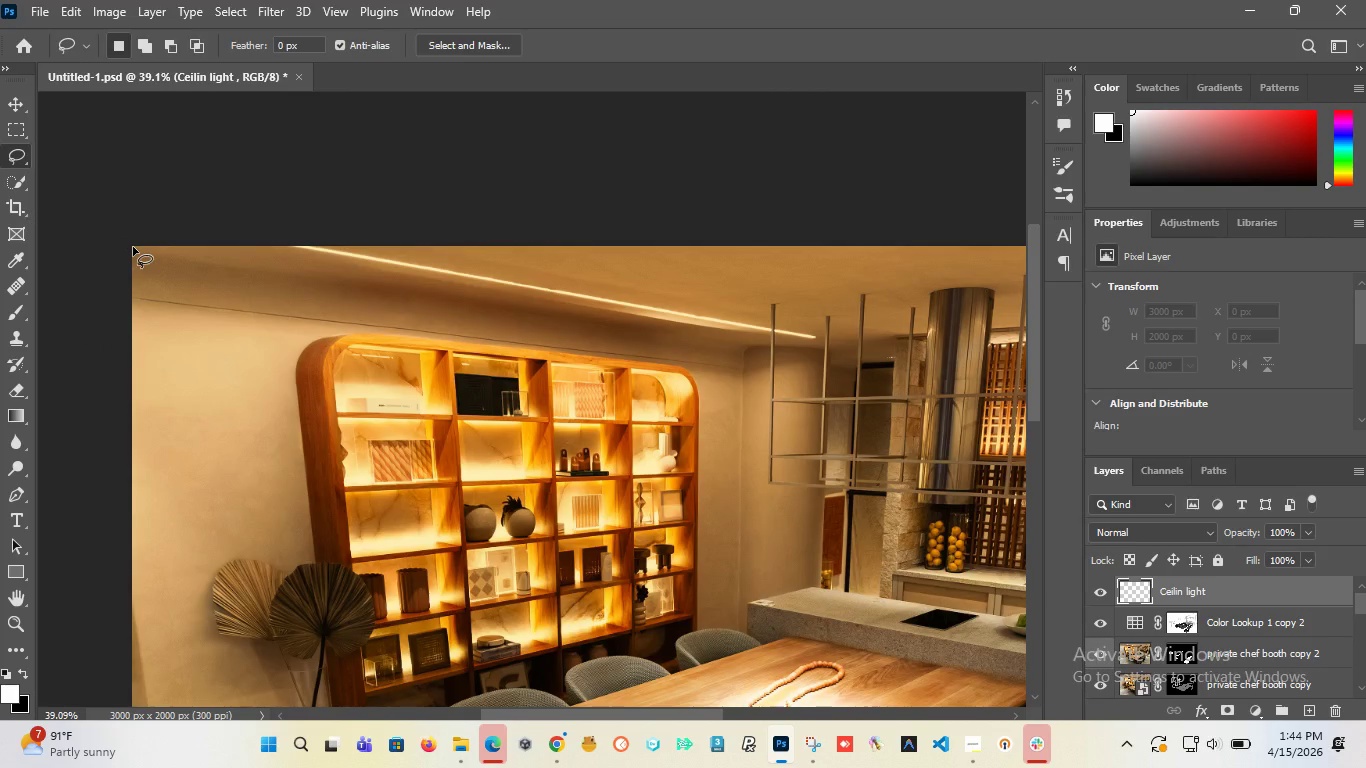 
left_click([133, 247])
 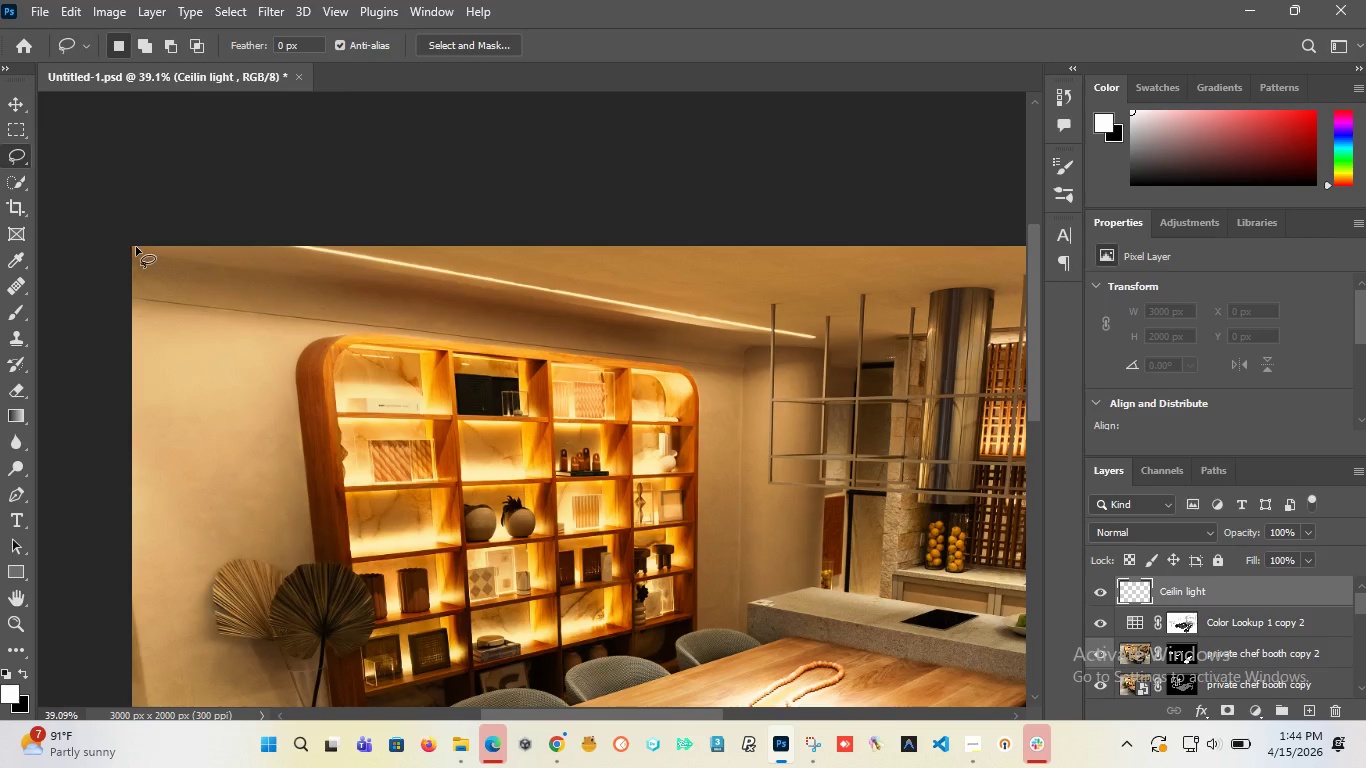 
left_click([133, 247])
 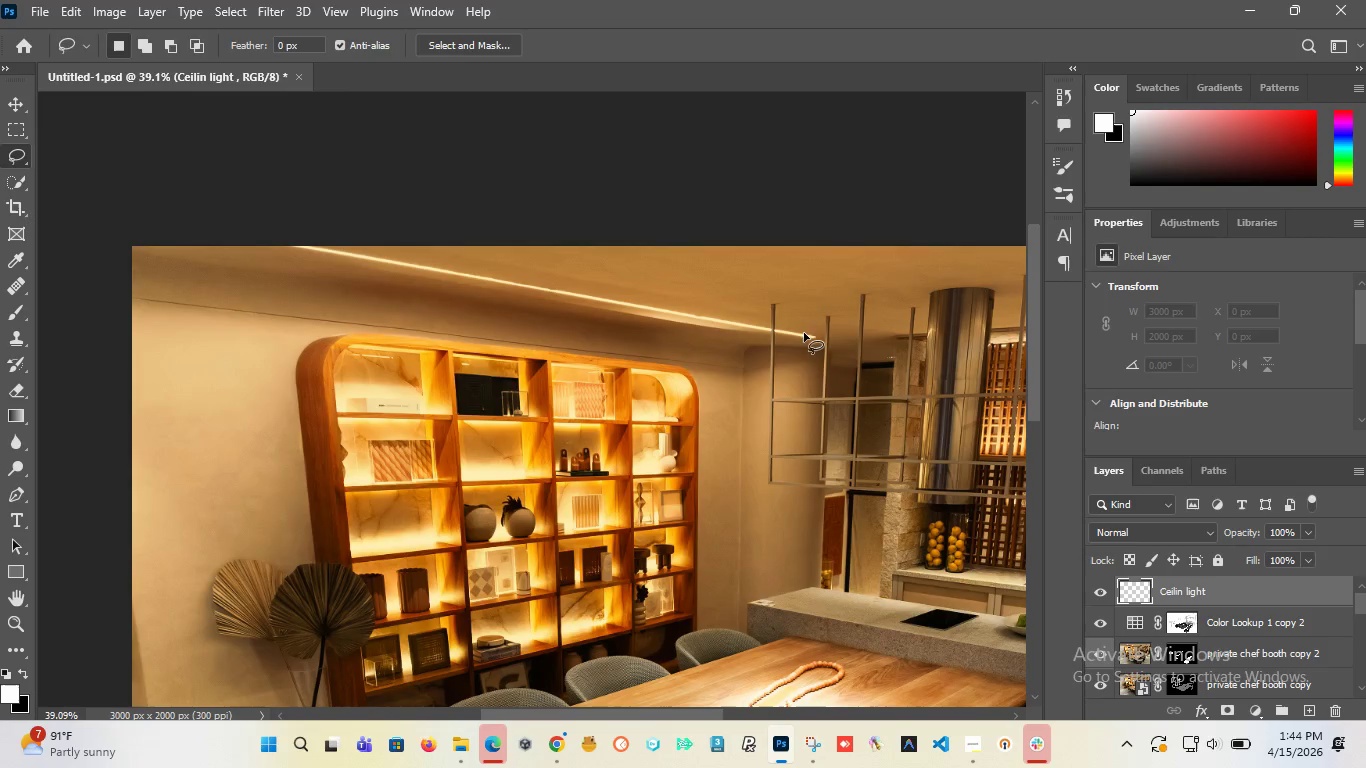 
left_click([815, 338])
 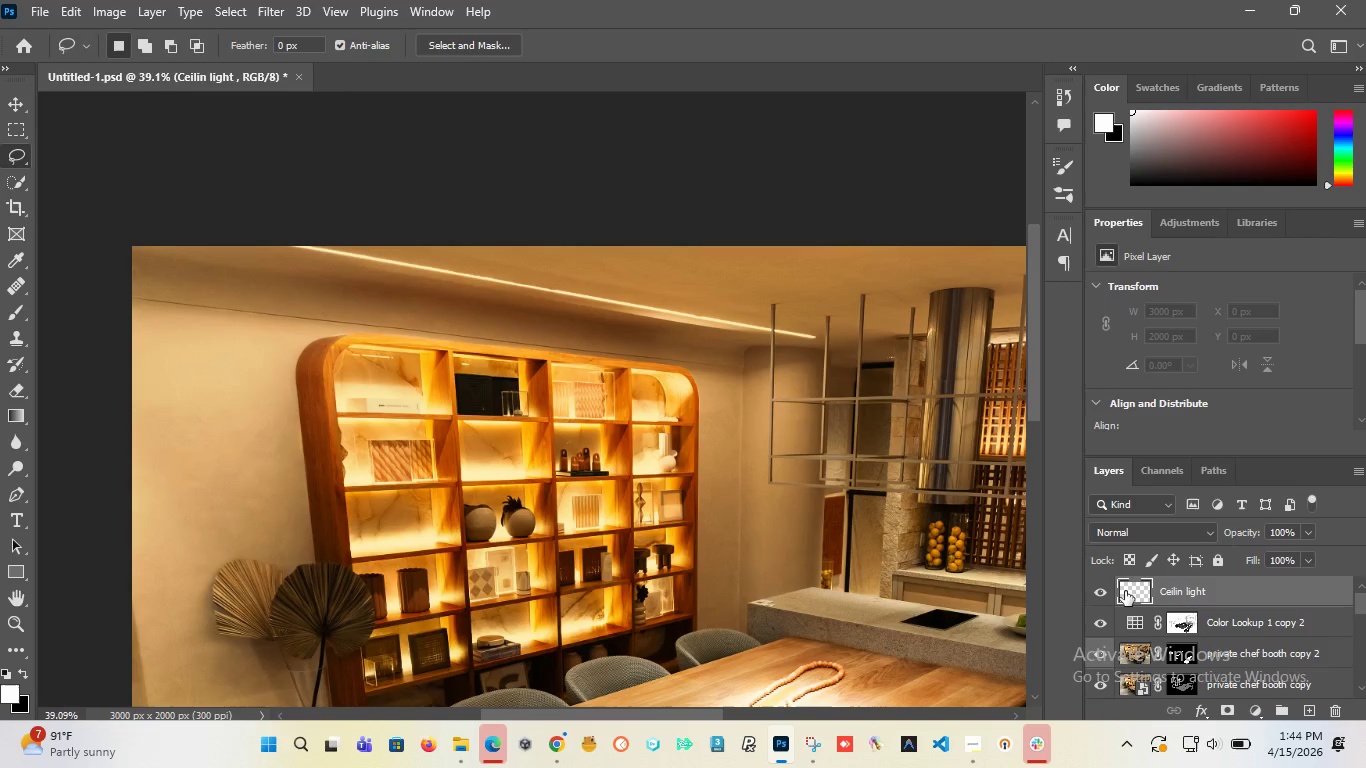 
left_click([1130, 598])
 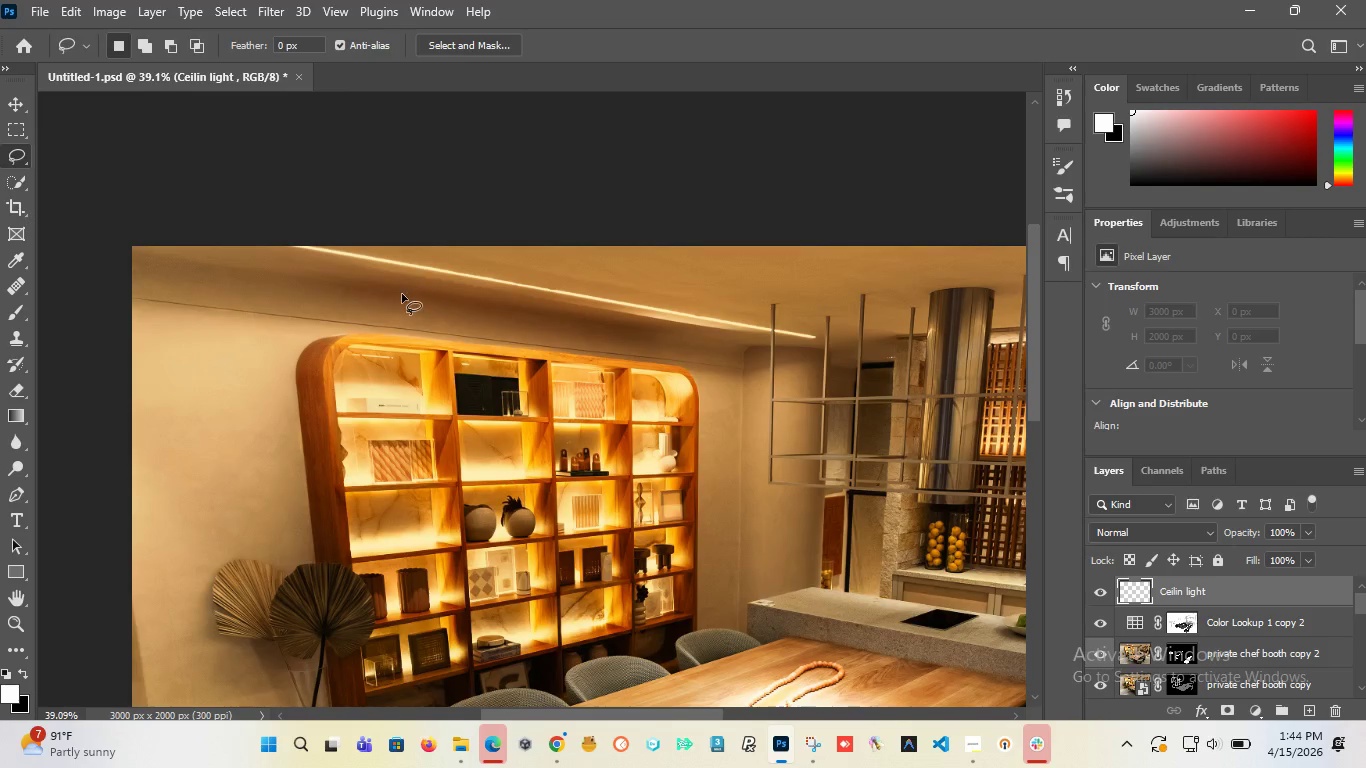 
left_click([398, 295])
 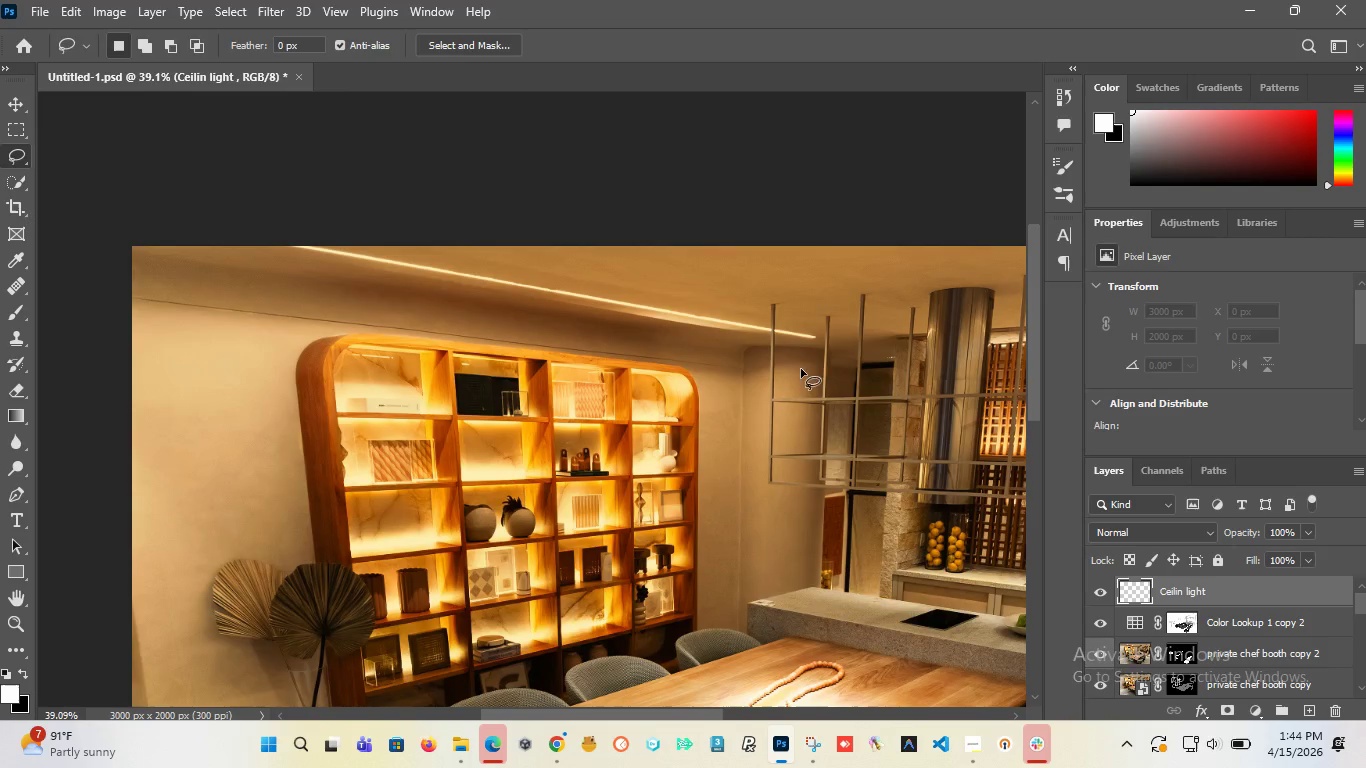 
left_click_drag(start_coordinate=[787, 347], to_coordinate=[759, 456])
 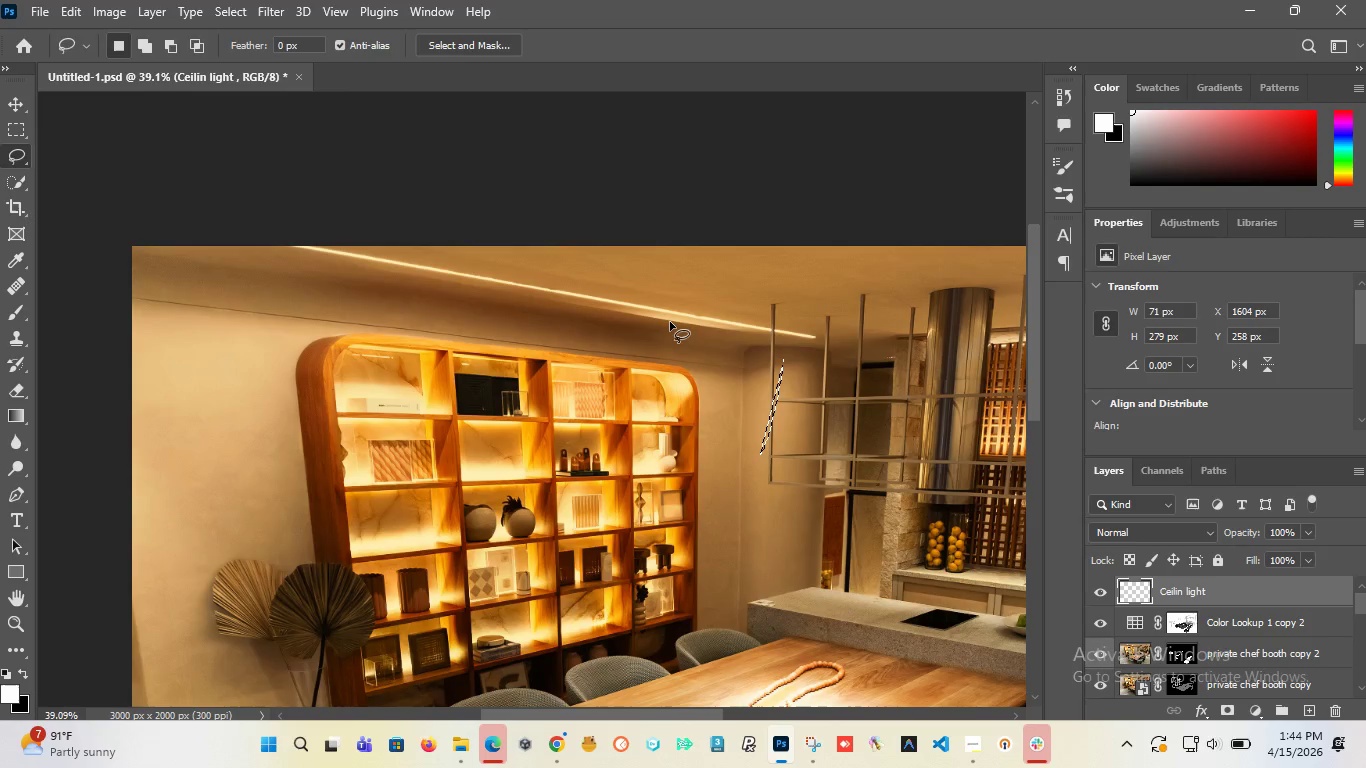 
key(Control+Z)
 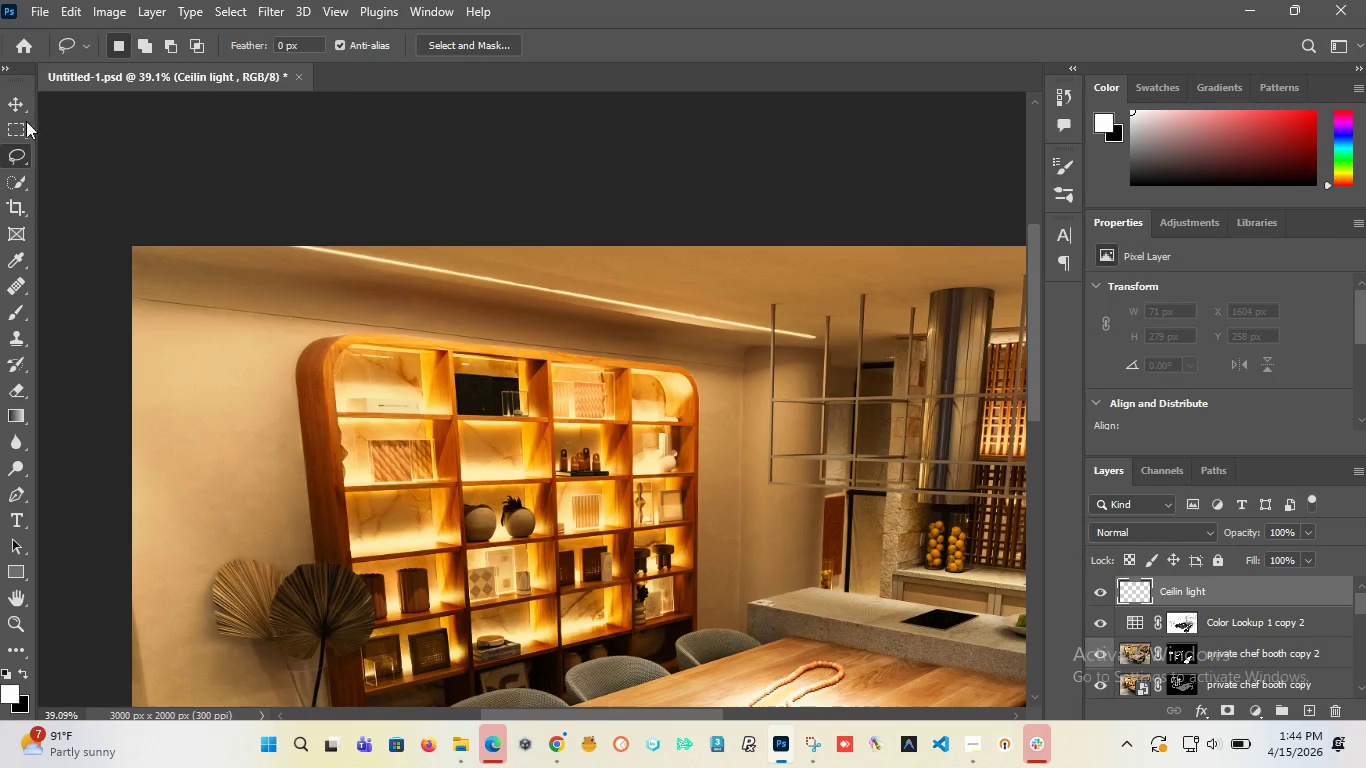 
right_click([21, 158])
 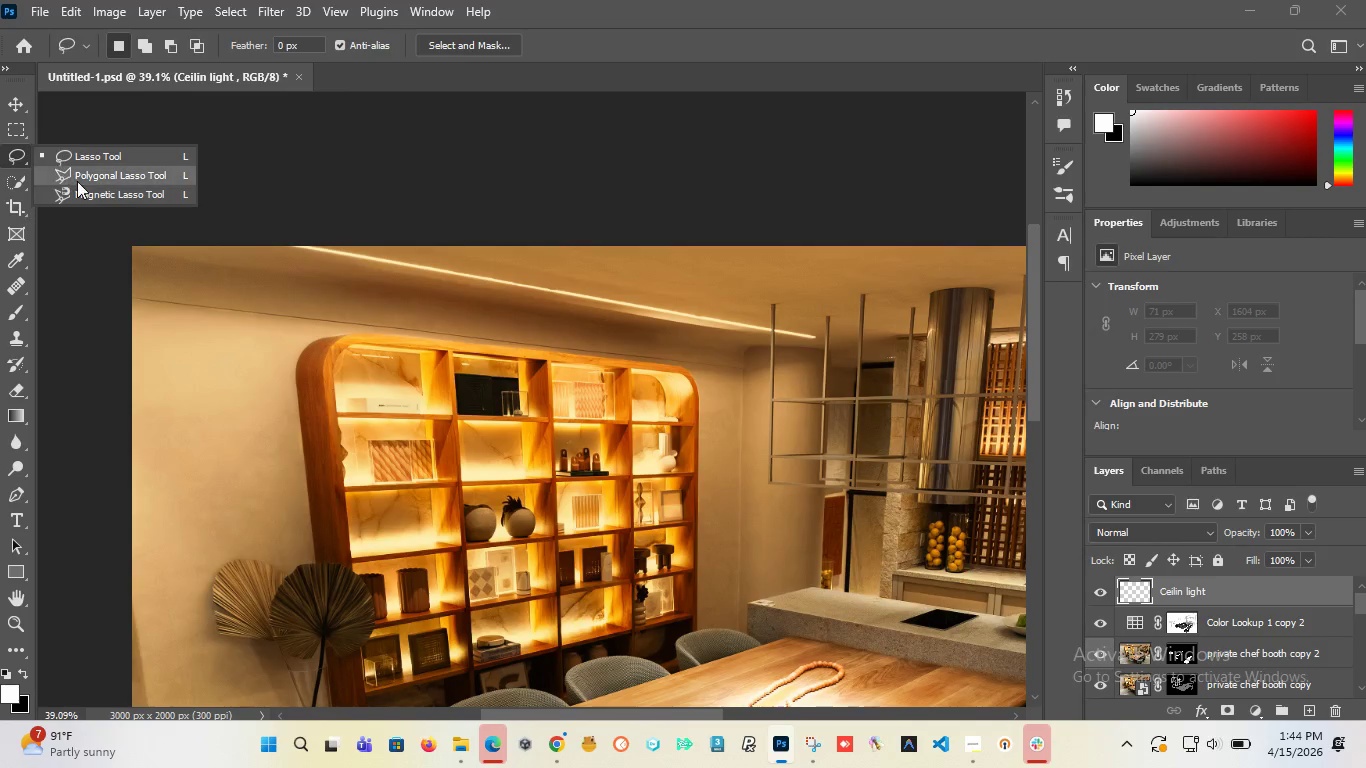 
left_click([79, 181])
 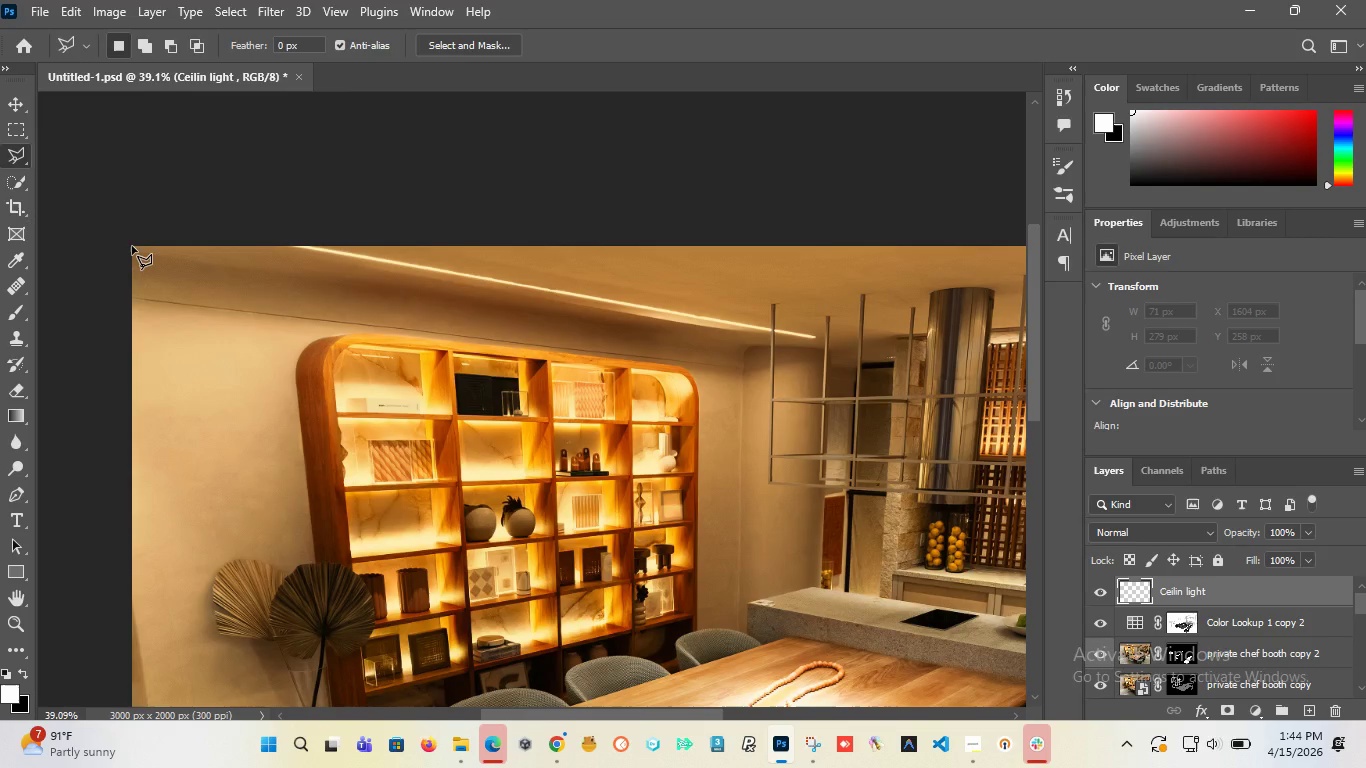 
left_click([132, 246])
 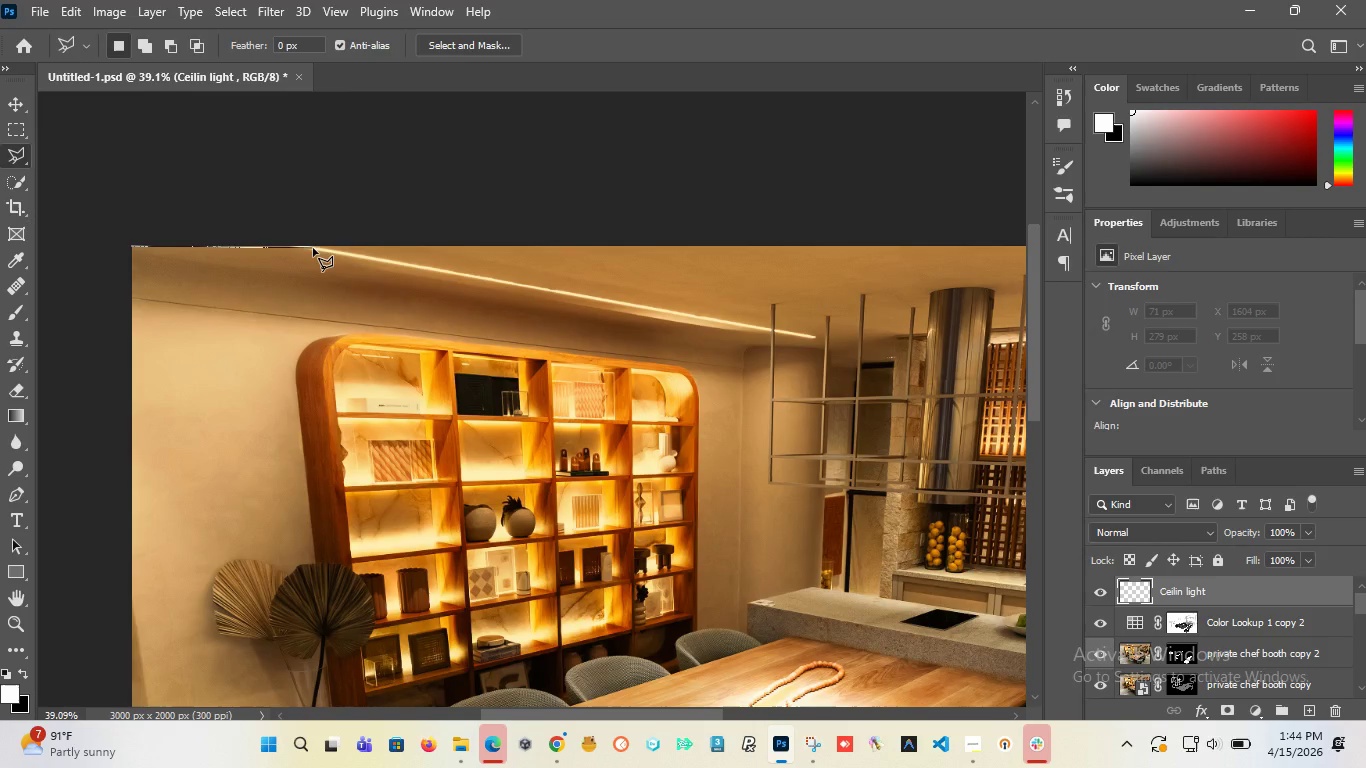 
wait(5.47)
 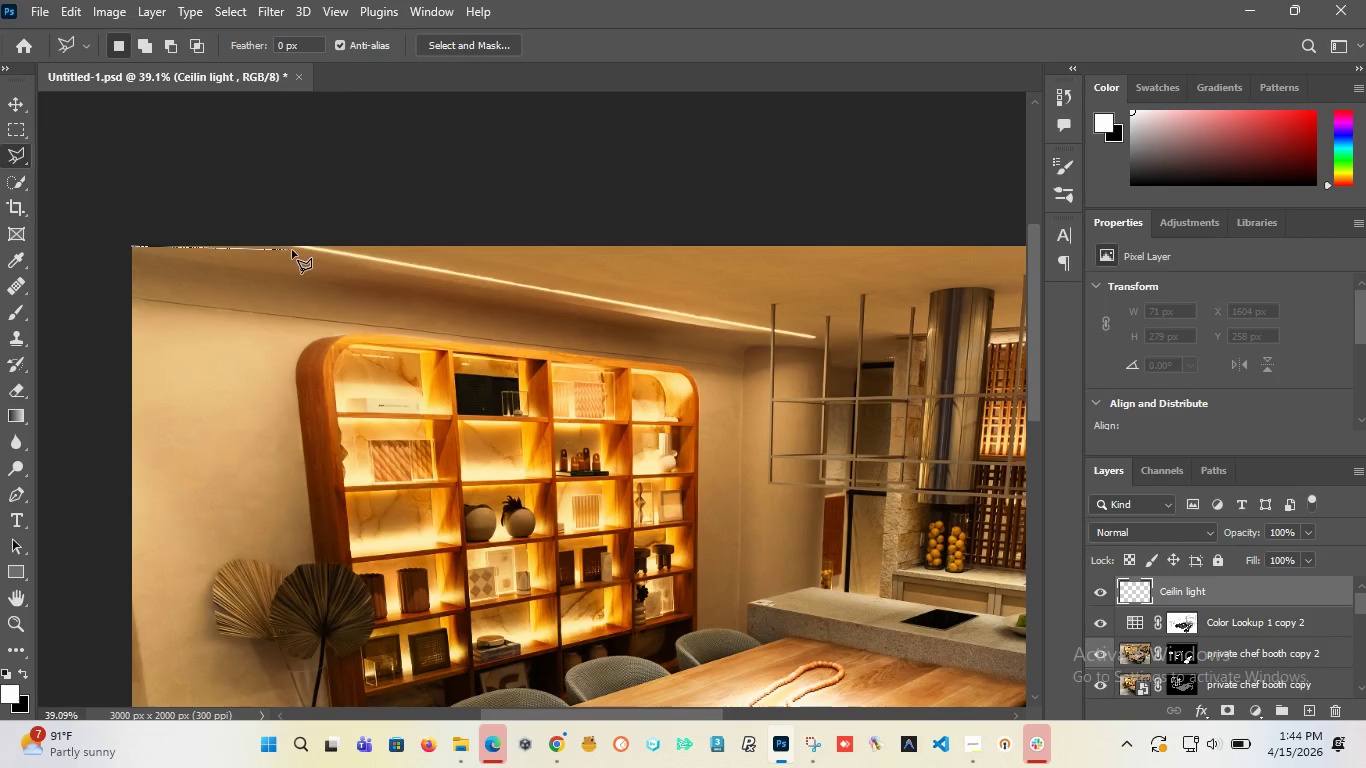 
left_click([310, 247])
 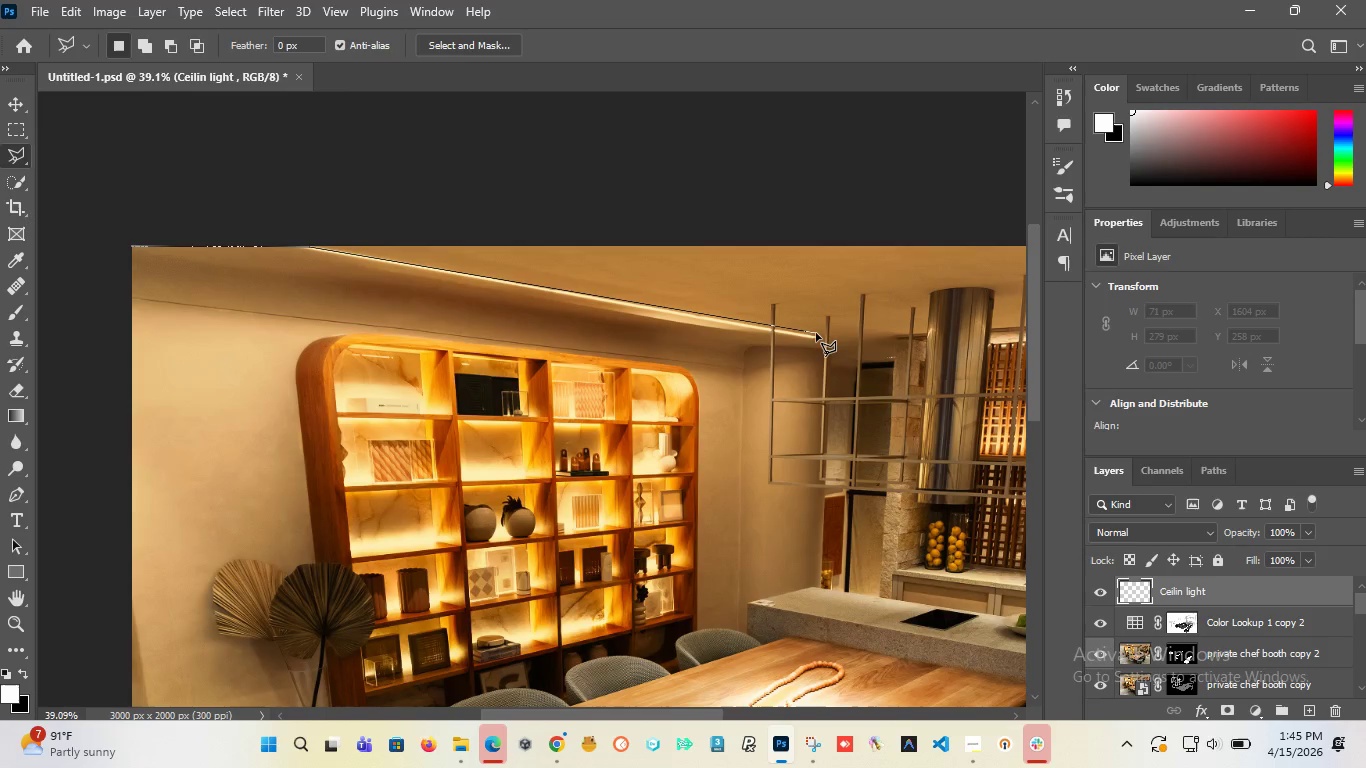 
left_click([816, 338])
 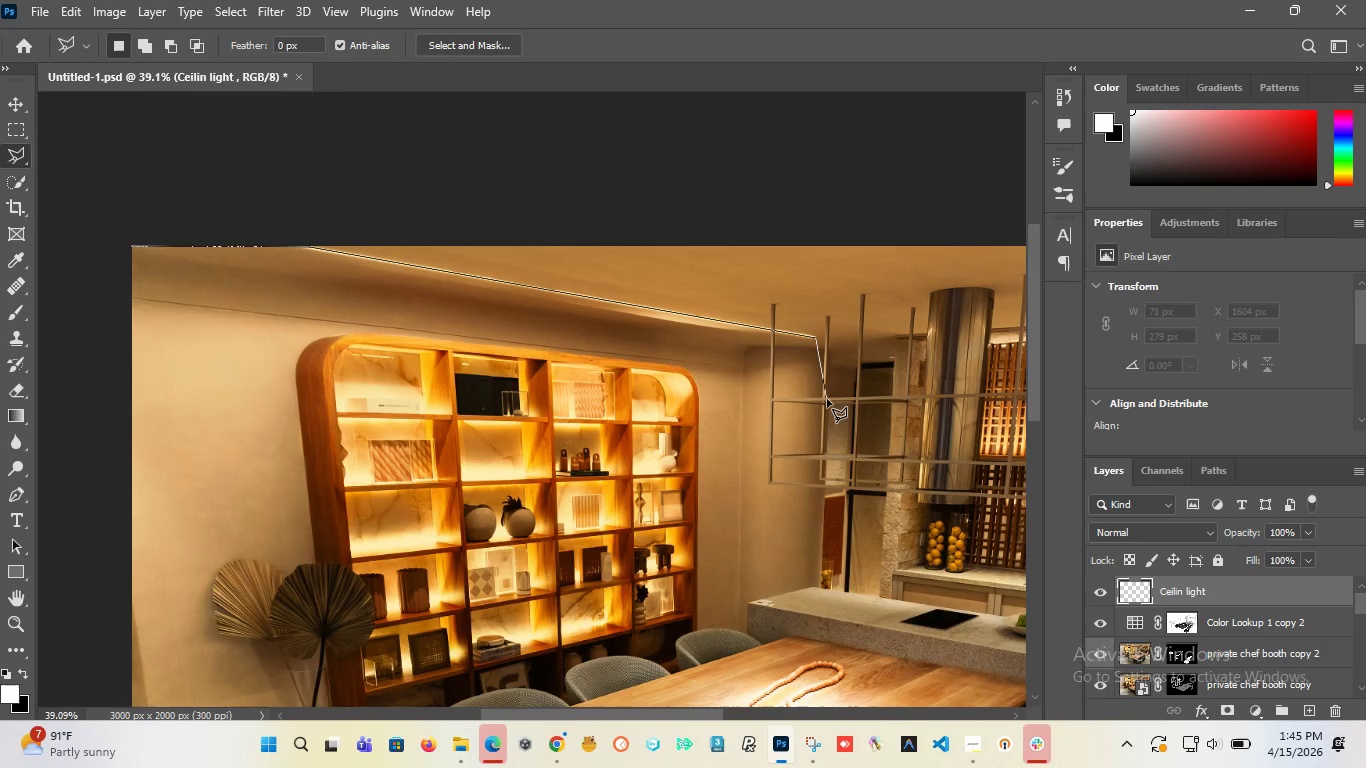 
wait(6.75)
 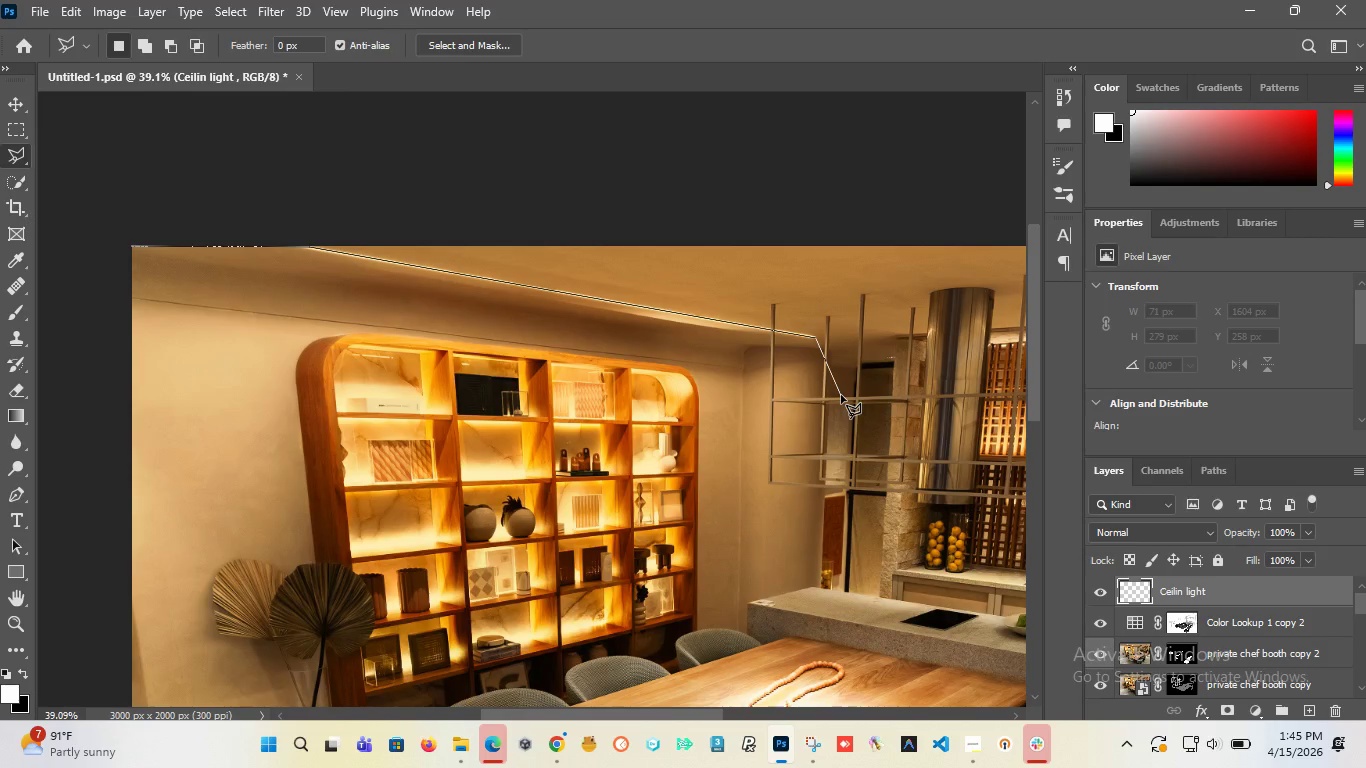 
left_click([827, 399])
 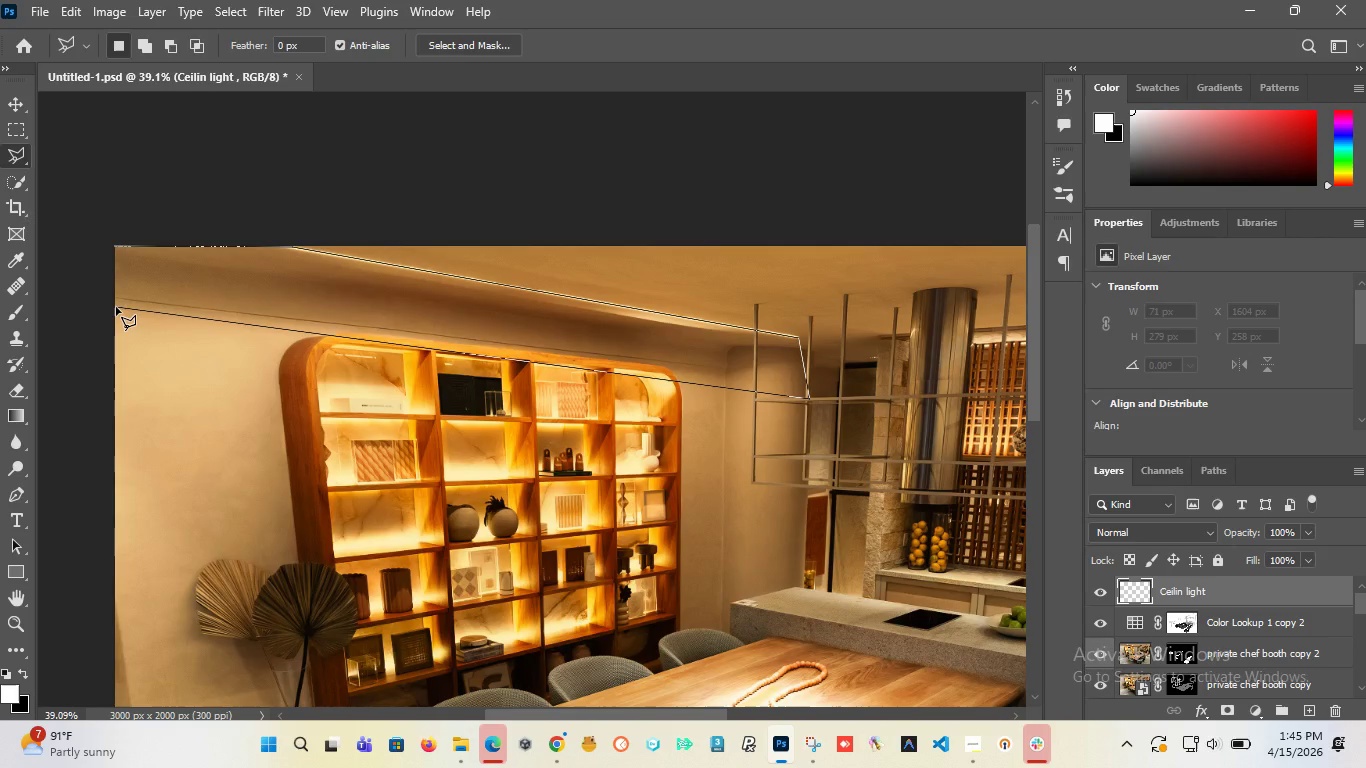 
wait(13.94)
 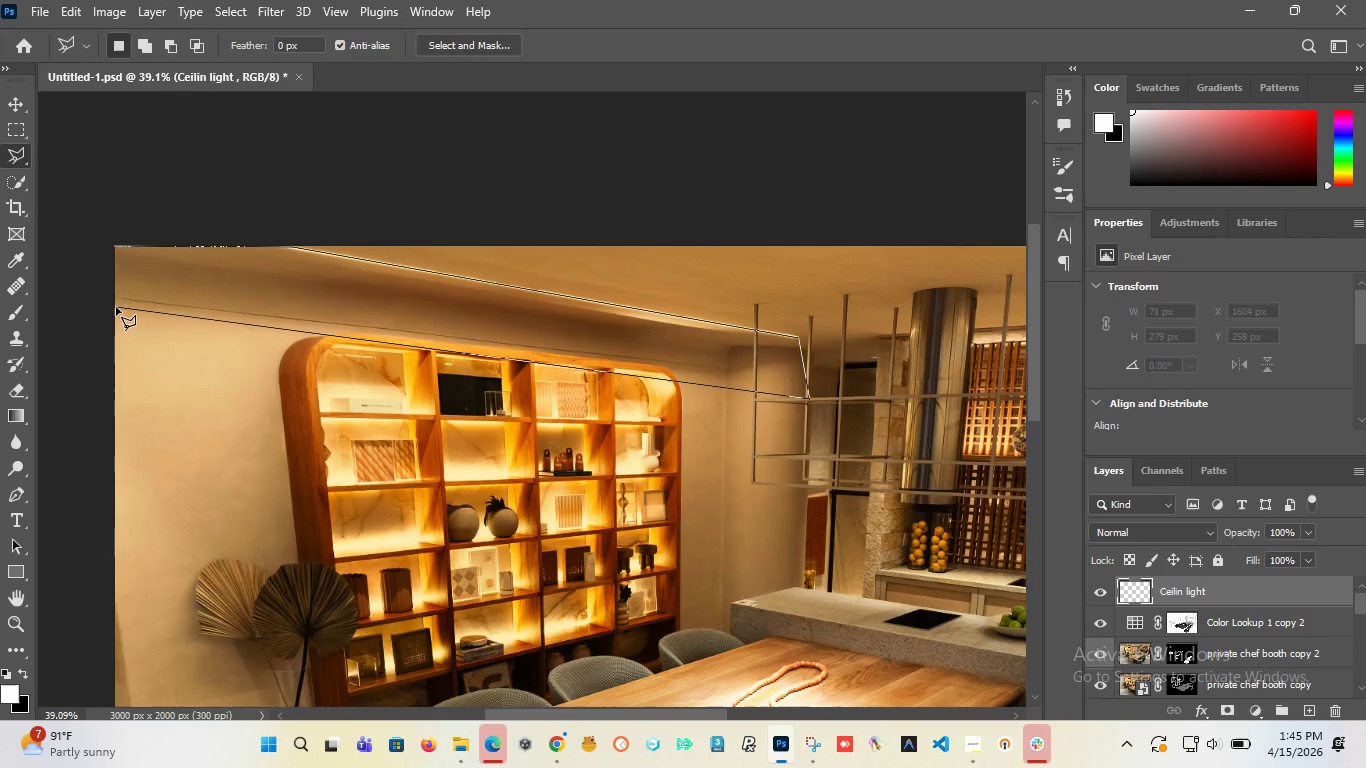 
left_click([116, 320])
 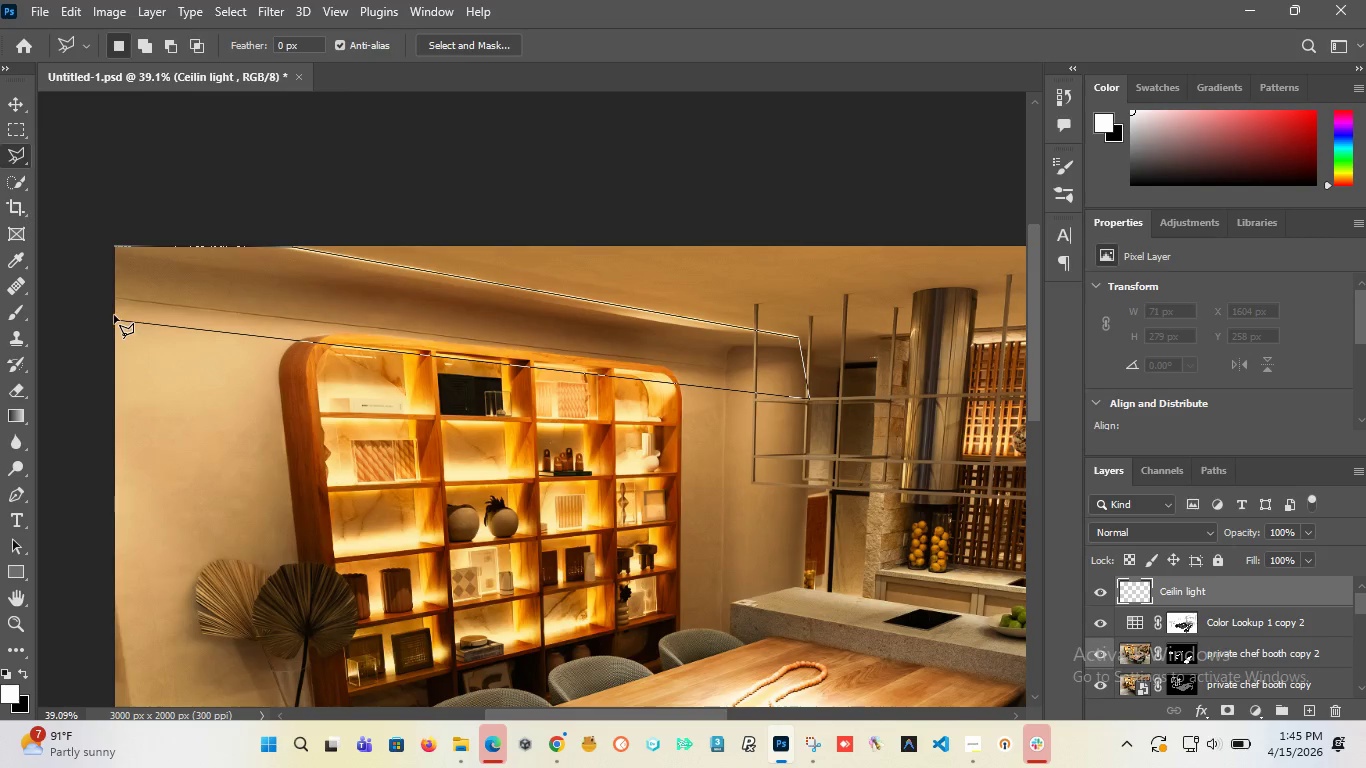 
left_click([112, 316])
 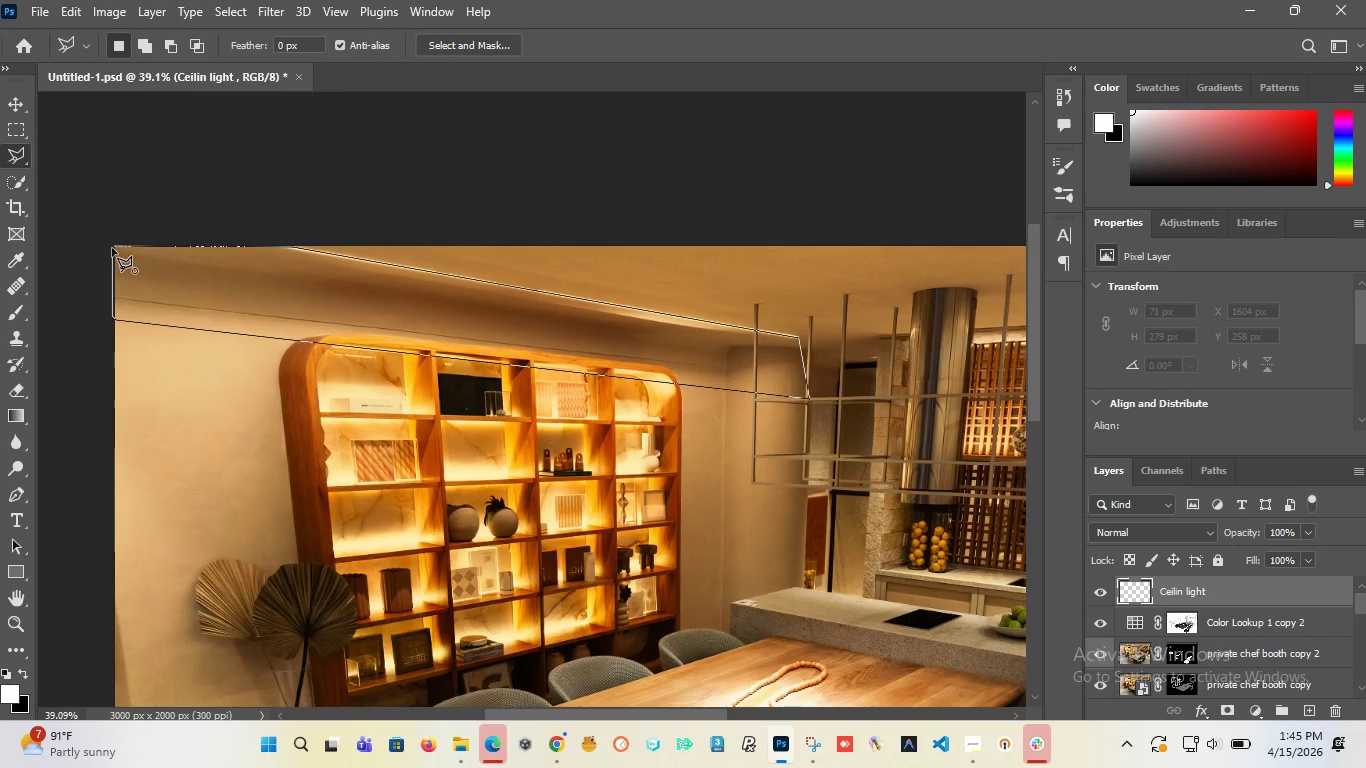 
left_click([112, 246])
 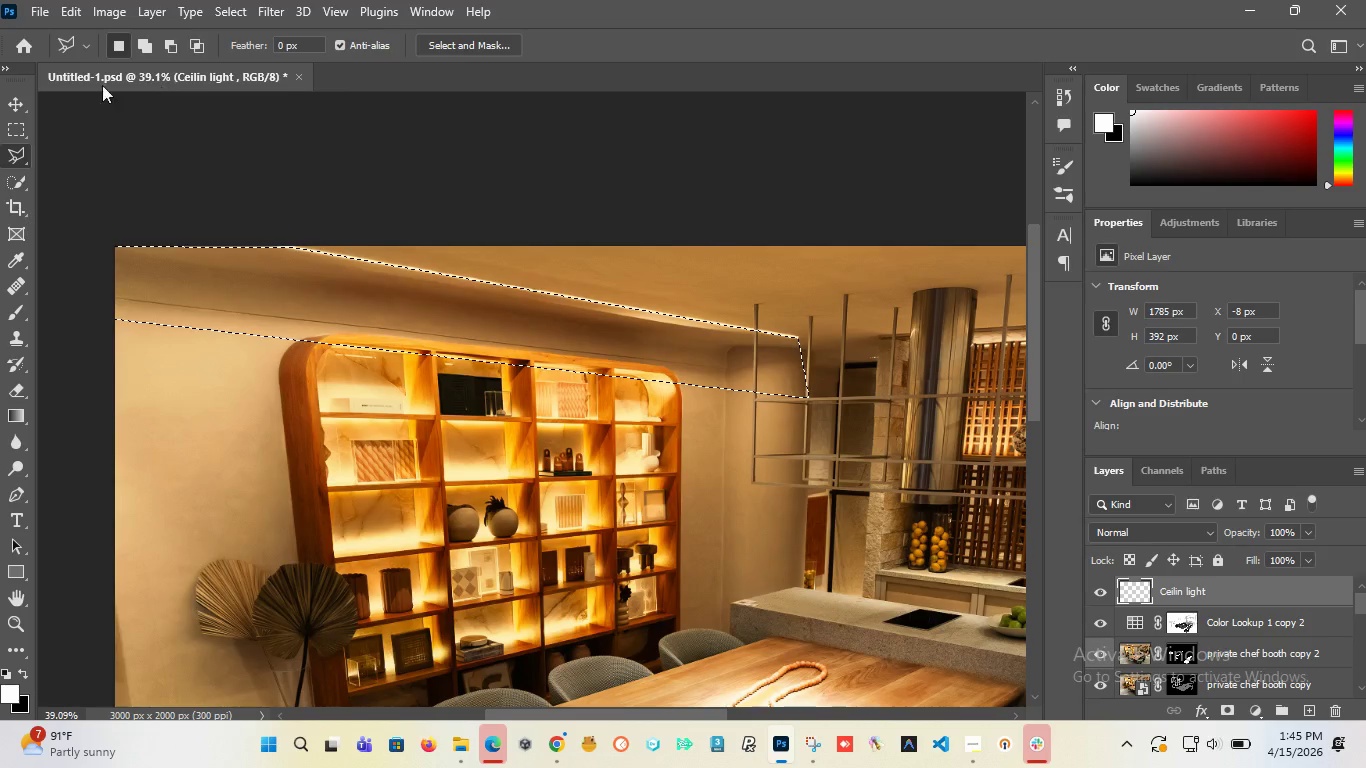 
left_click([18, 412])
 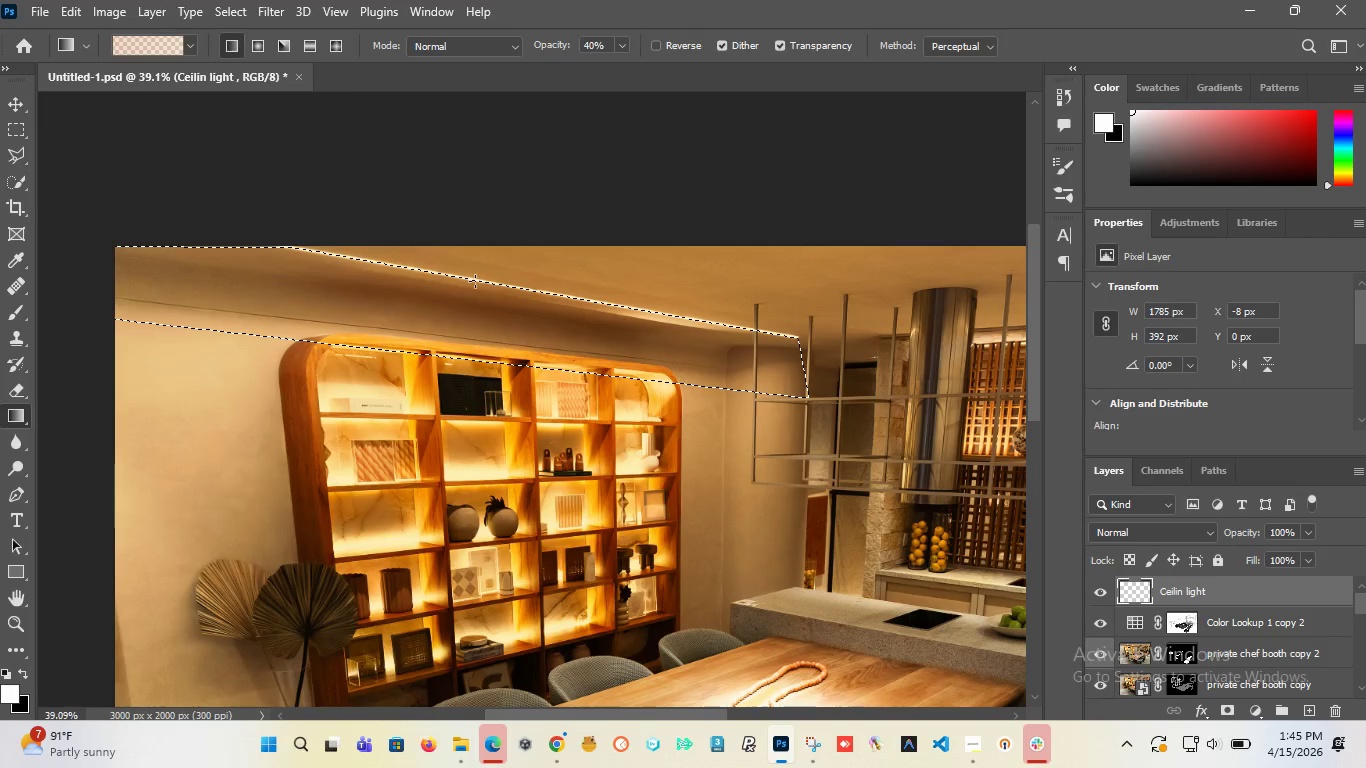 
left_click_drag(start_coordinate=[475, 281], to_coordinate=[473, 364])
 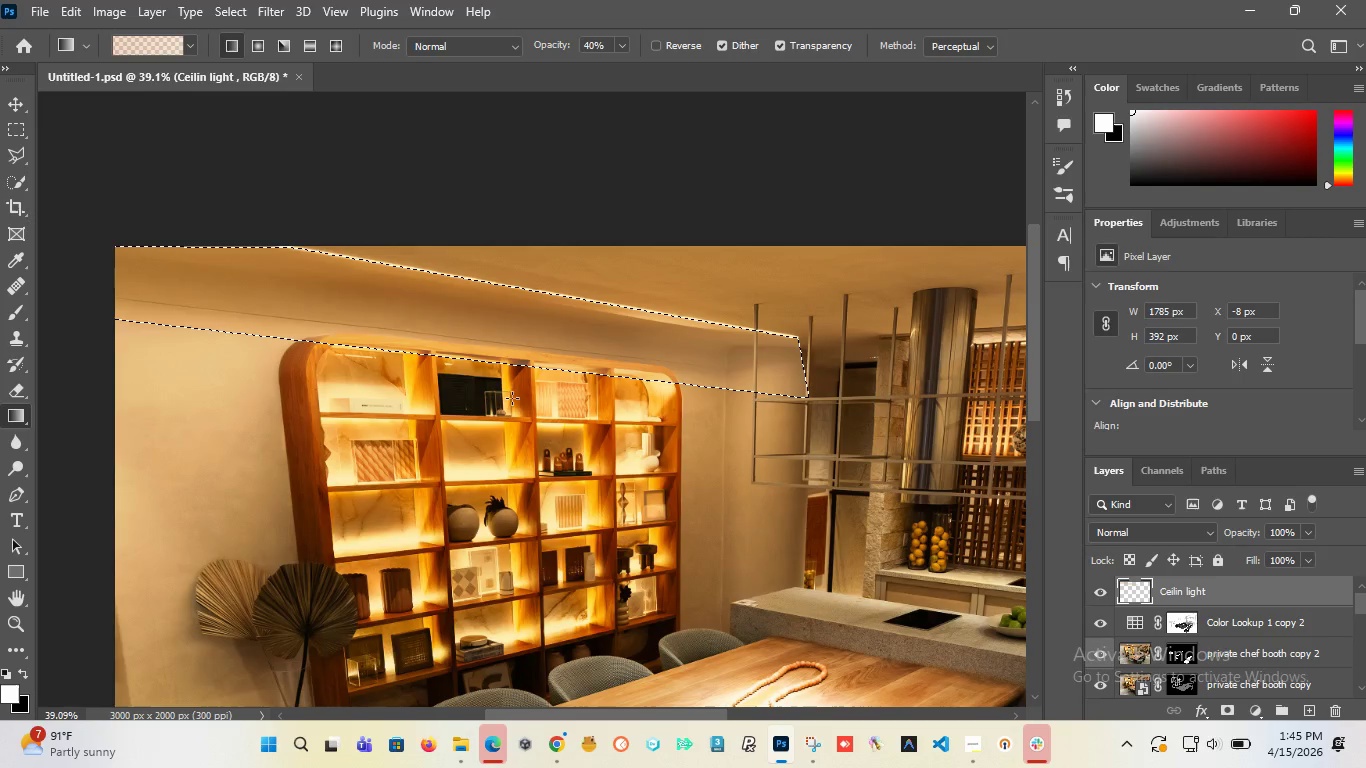 
wait(13.53)
 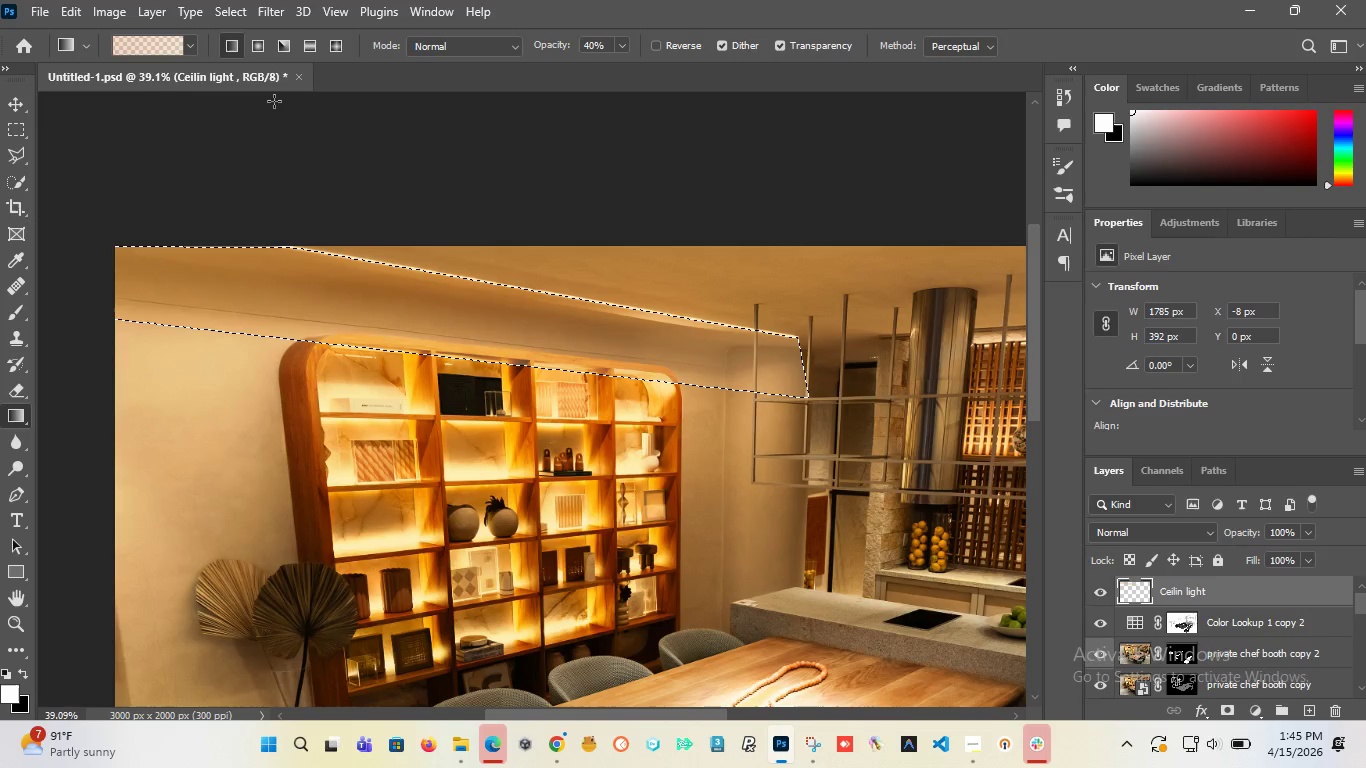 
key(Control+D)
 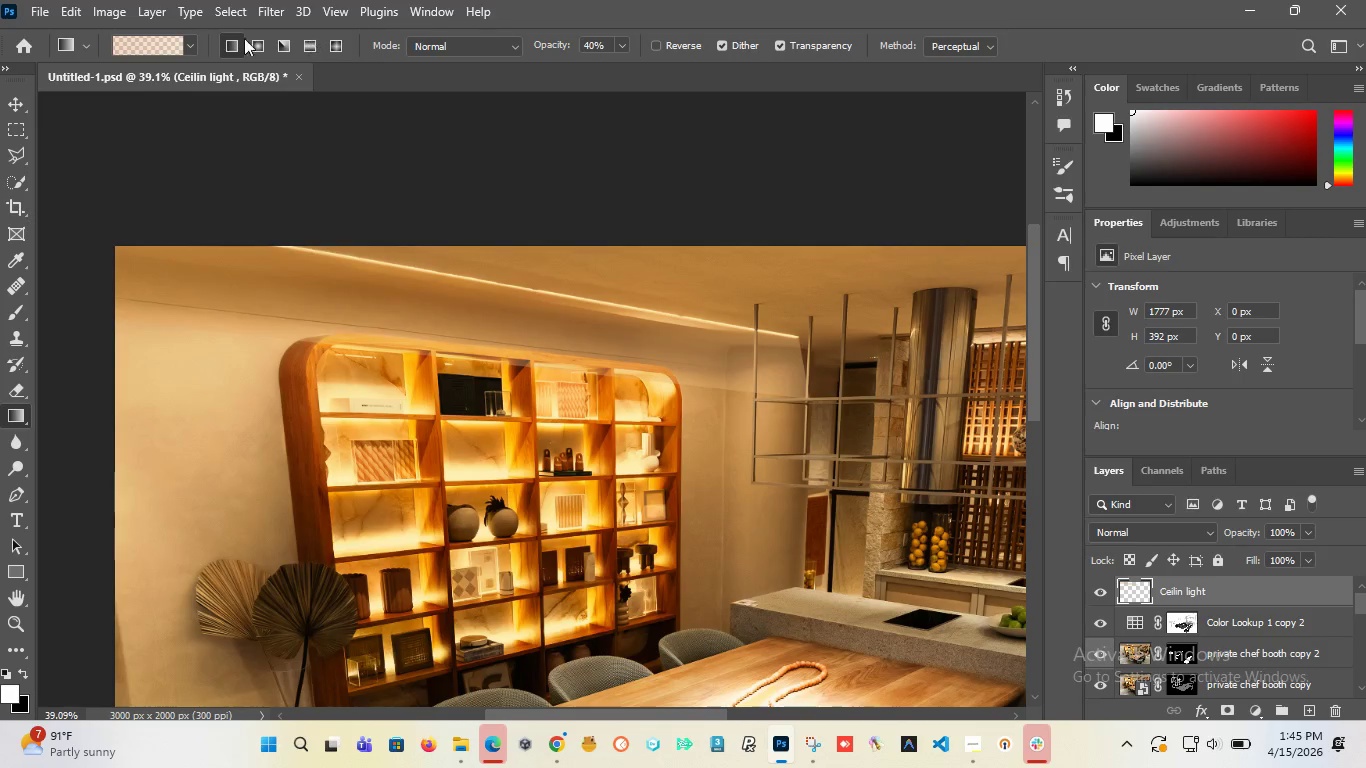 
key(Control+Z)
 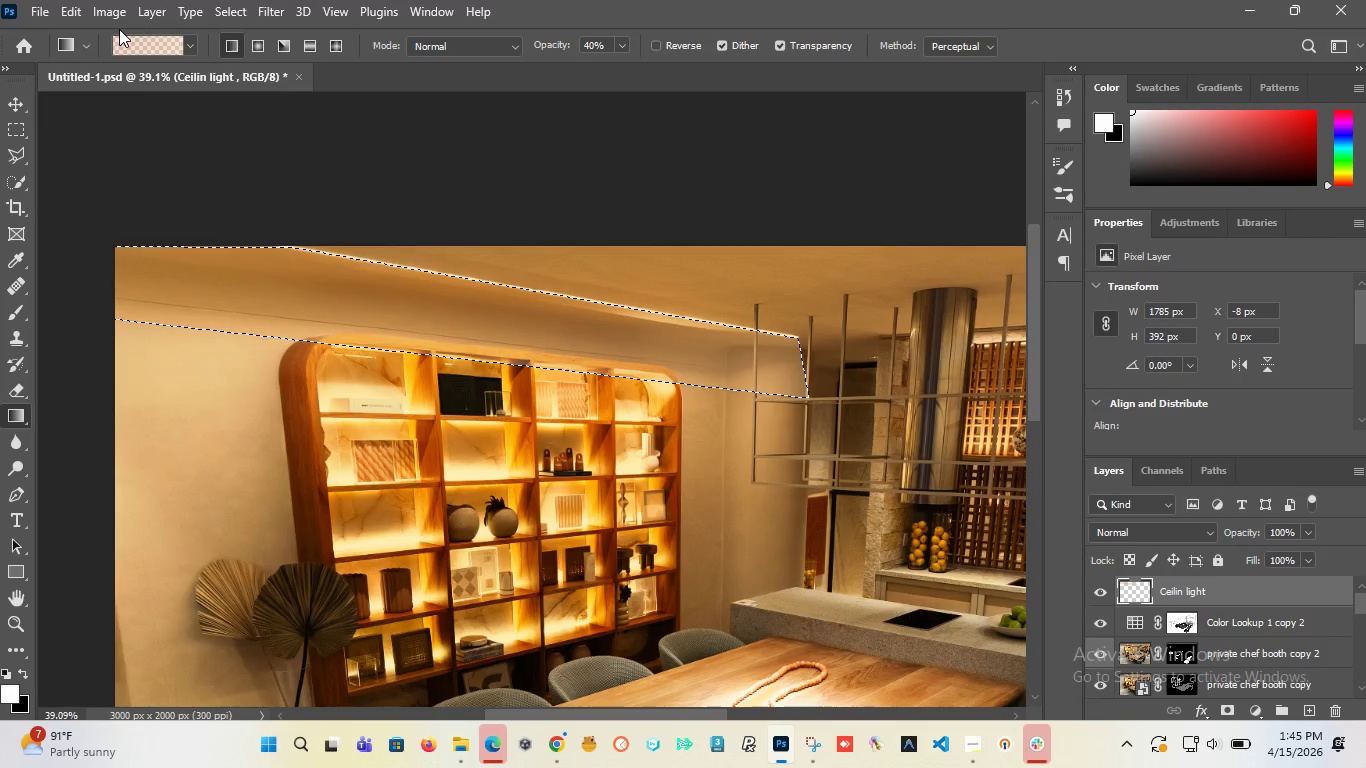 
key(Control+Z)
 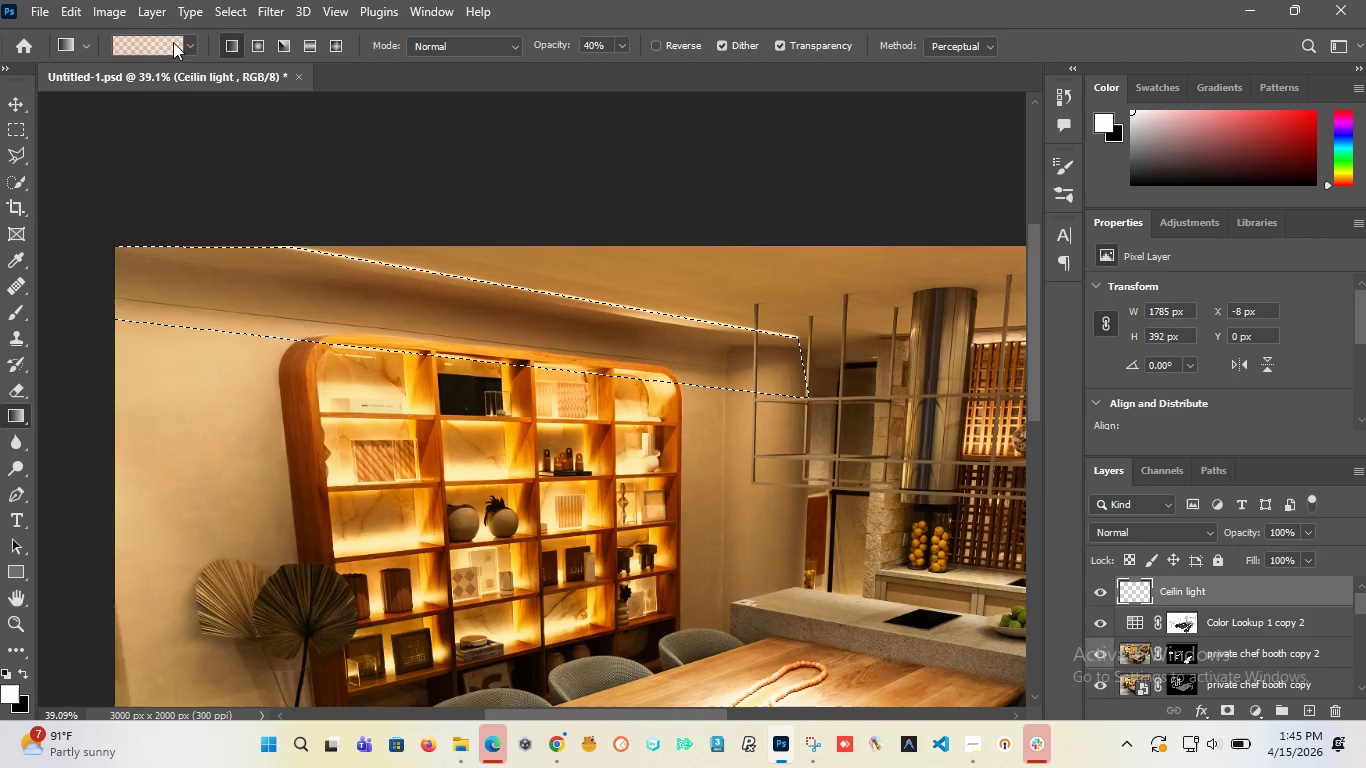 
left_click([189, 42])
 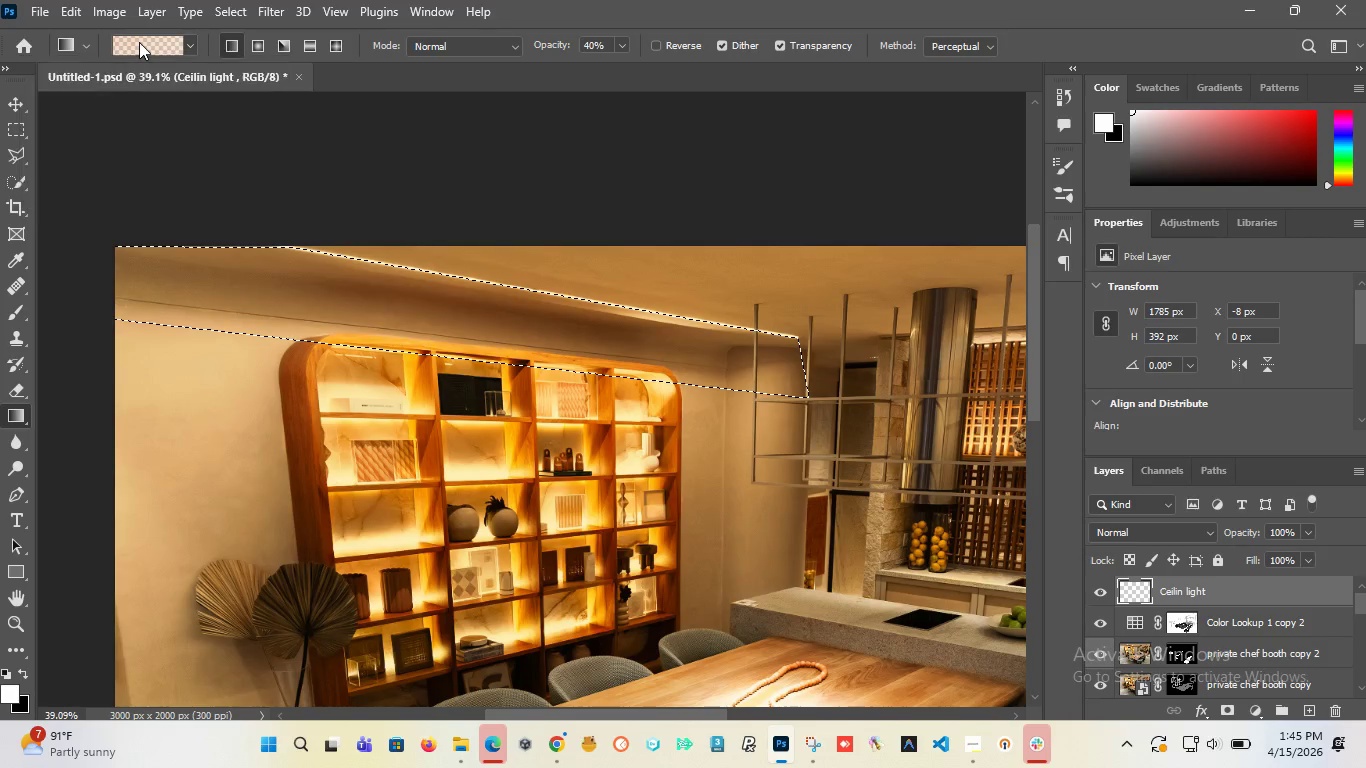 
double_click([139, 42])
 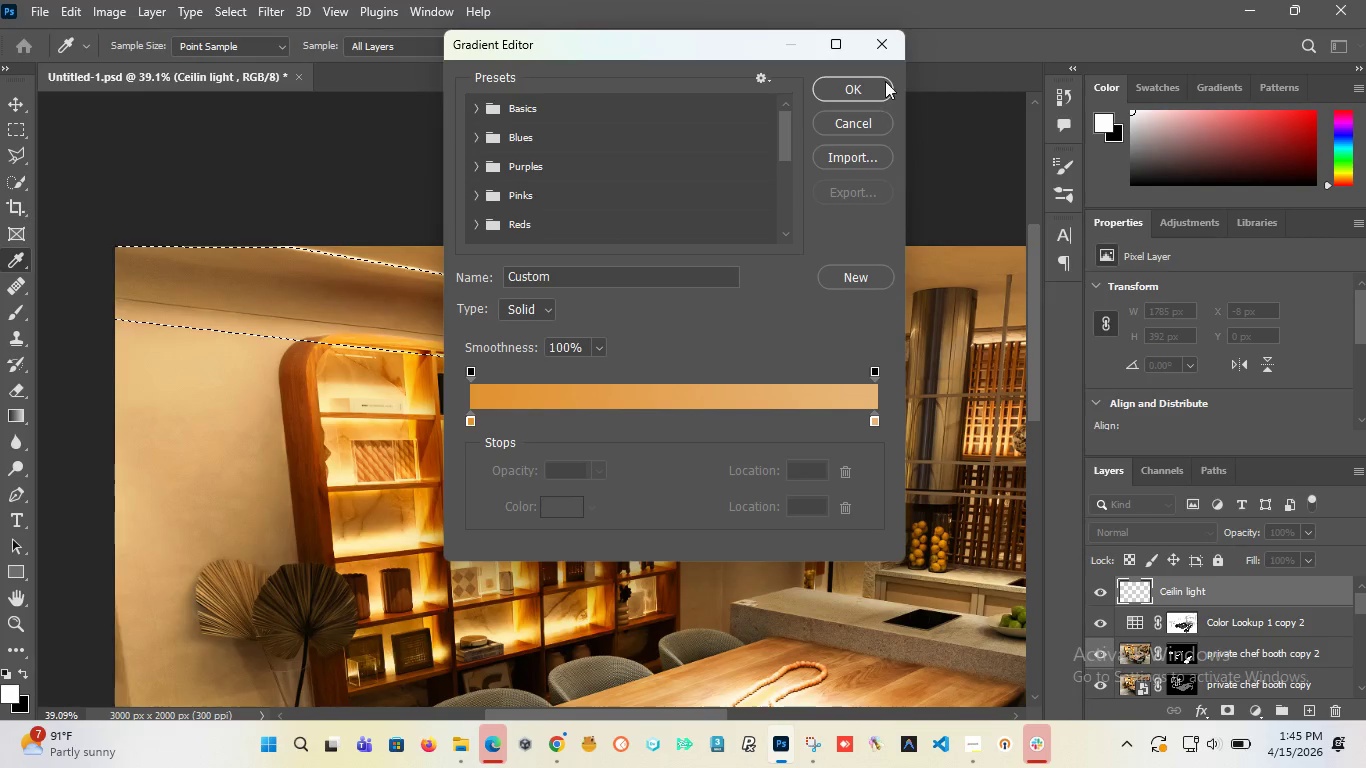 
left_click([863, 85])
 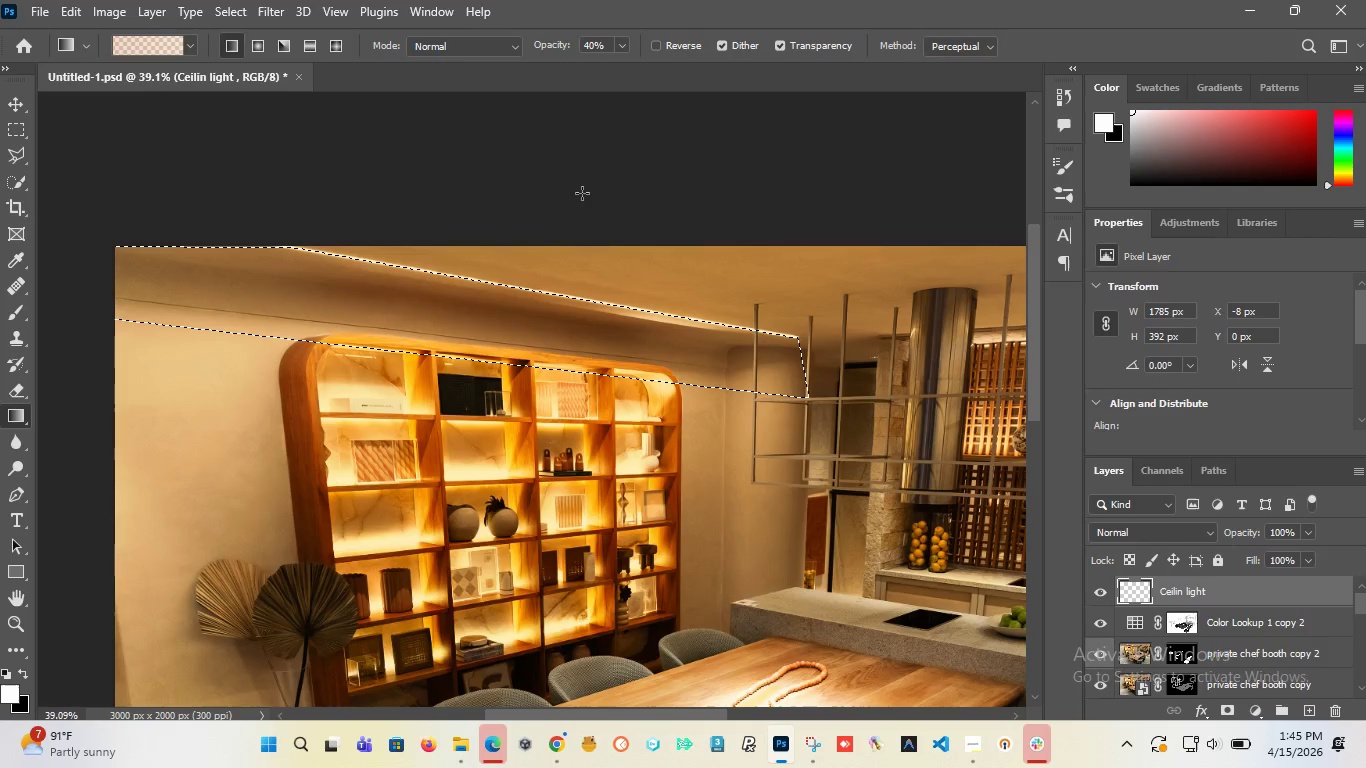 
hold_key(key=ControlLeft, duration=0.59)
 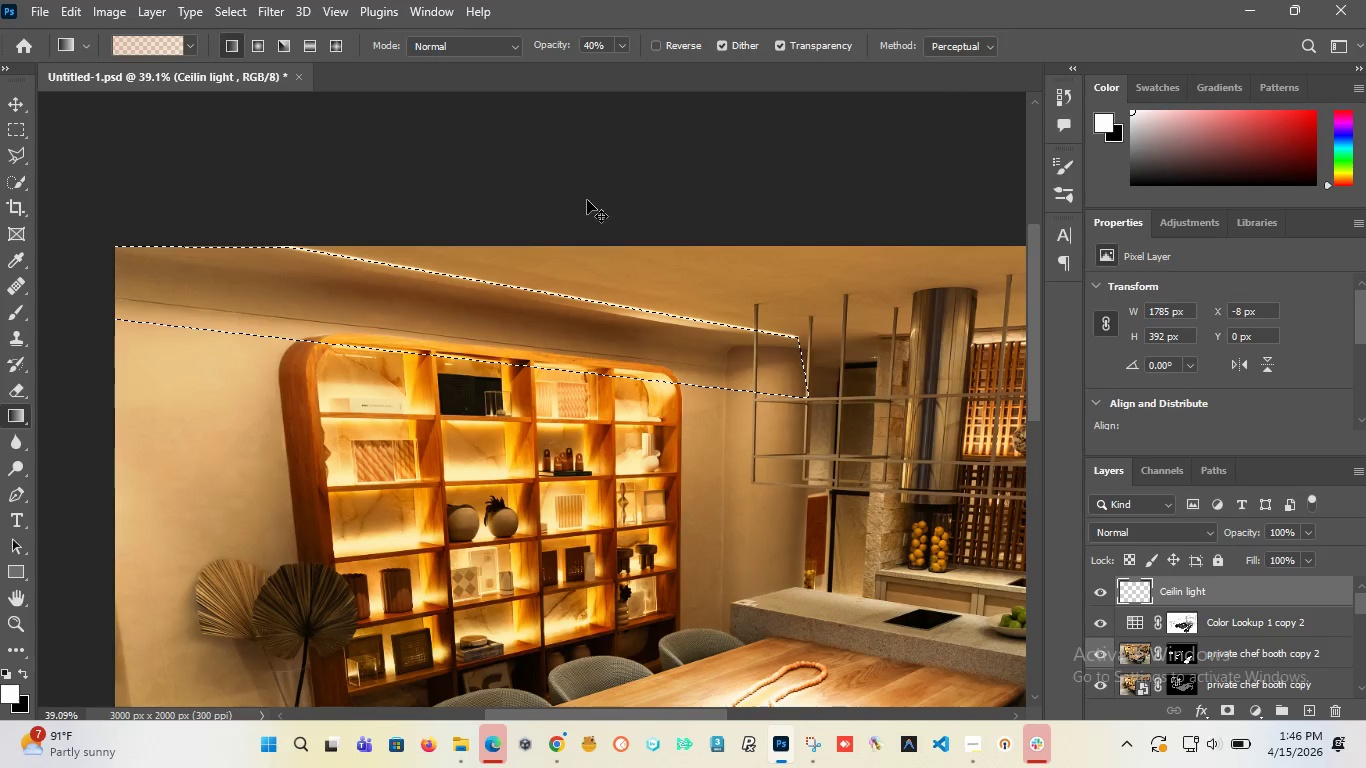 
key(Control+Shift+Z)
 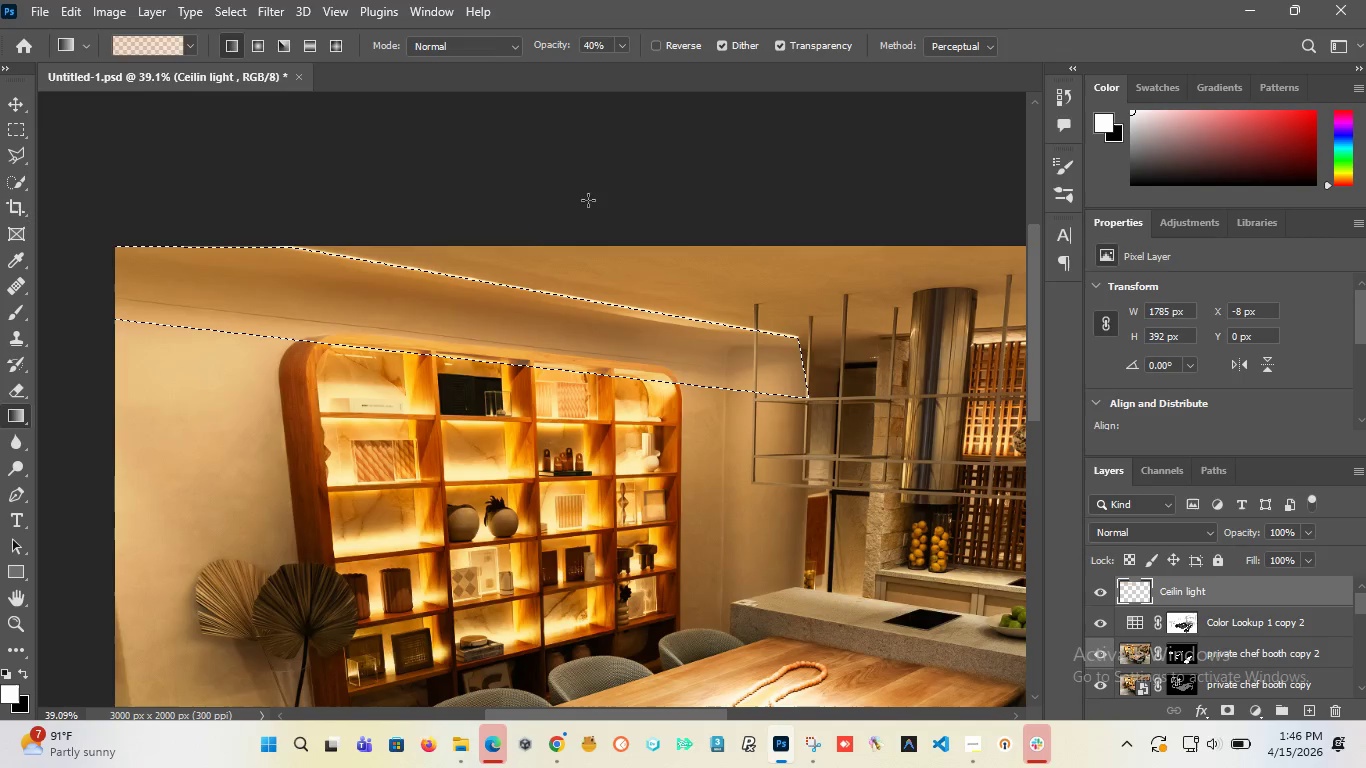 
key(Shift+Z)
 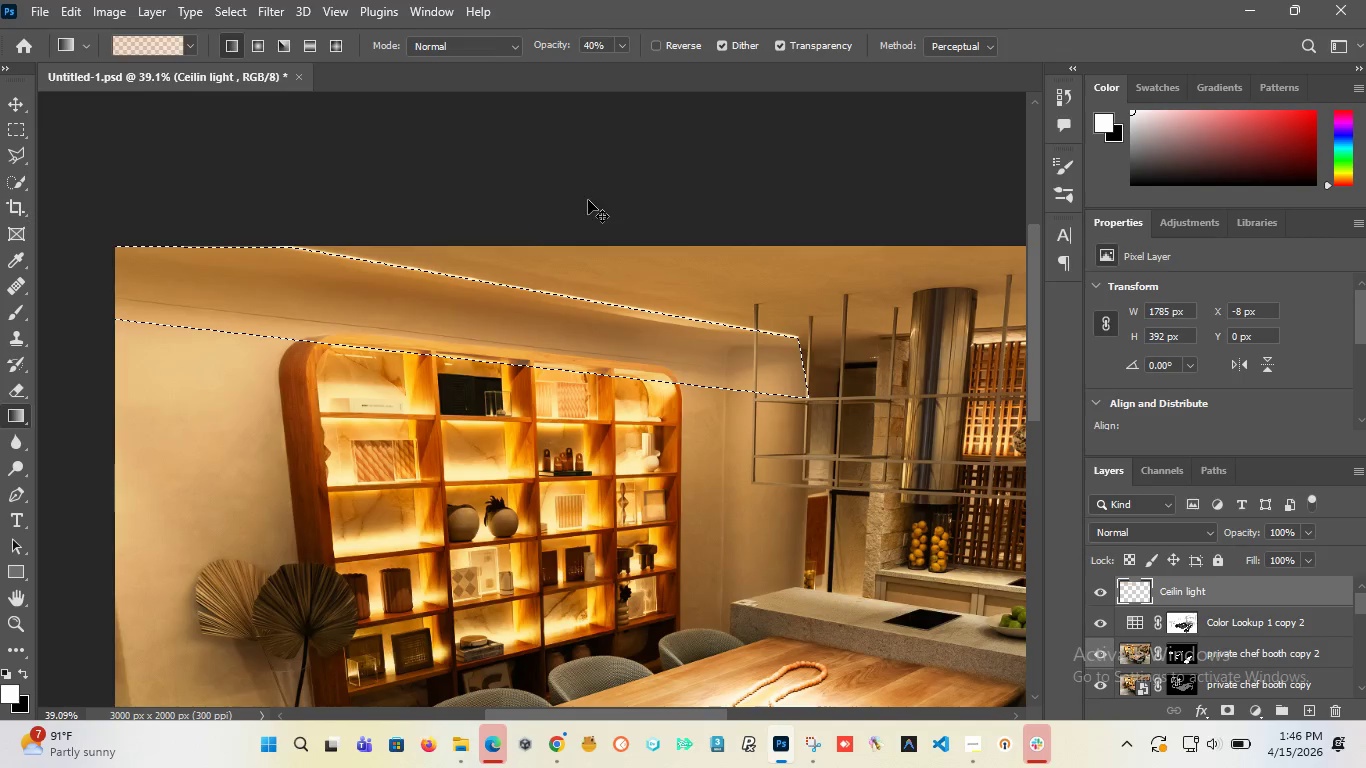 
key(Control+Shift+ControlLeft)
 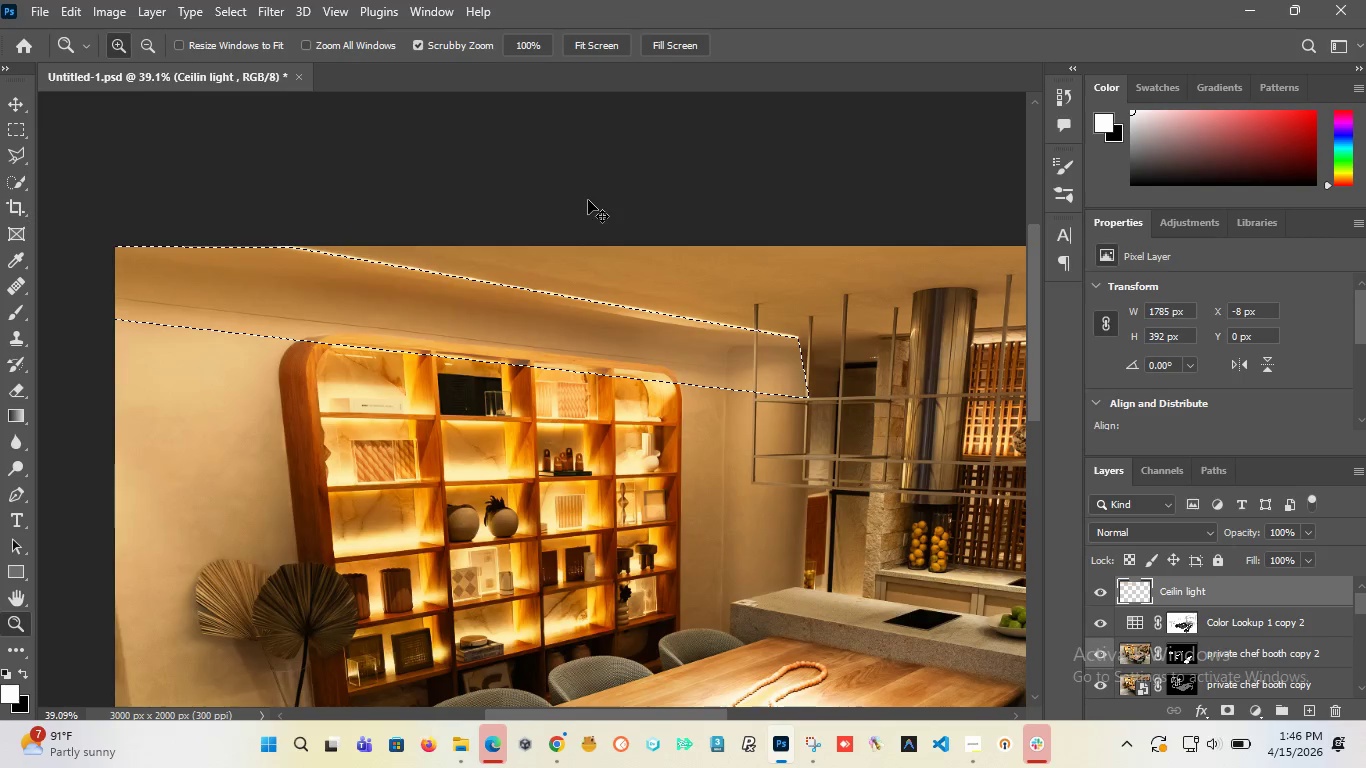 
key(Control+Shift+ControlLeft)
 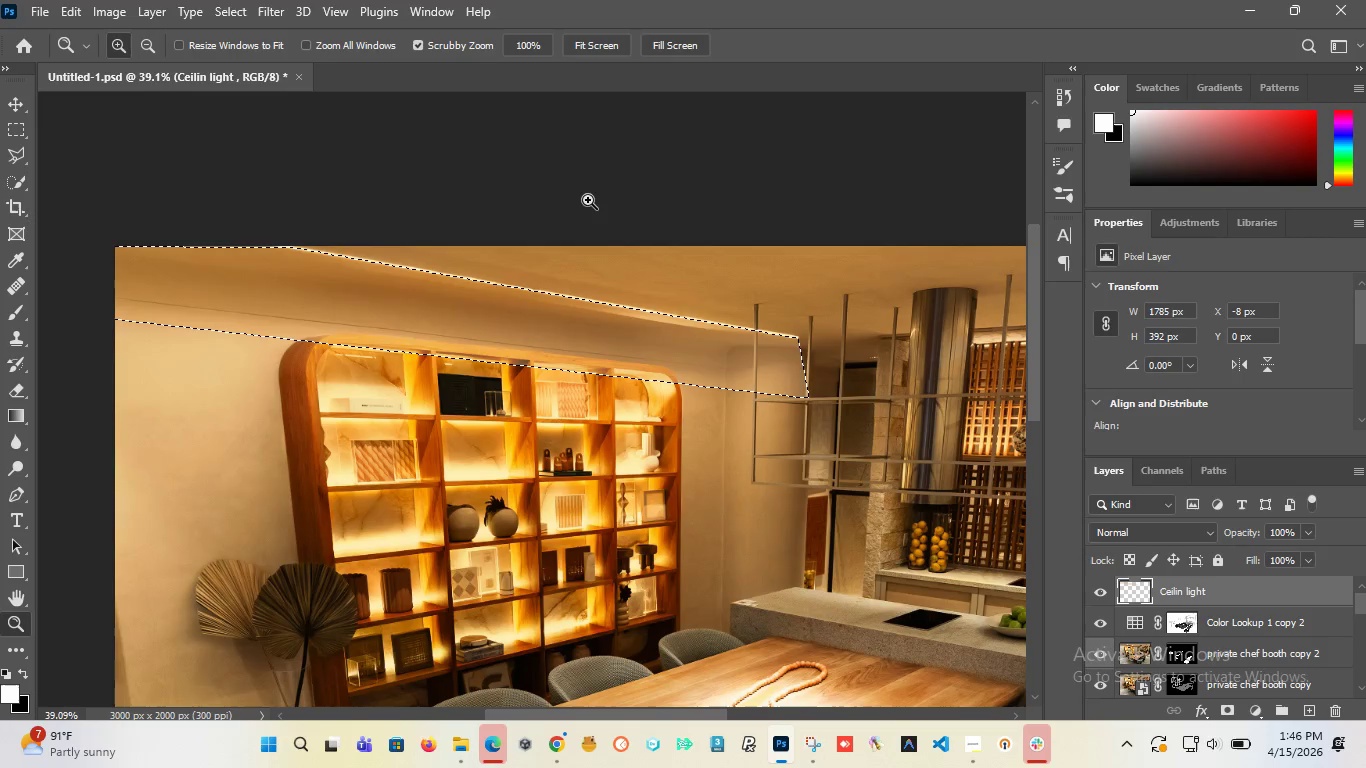 
key(Control+Shift+Z)
 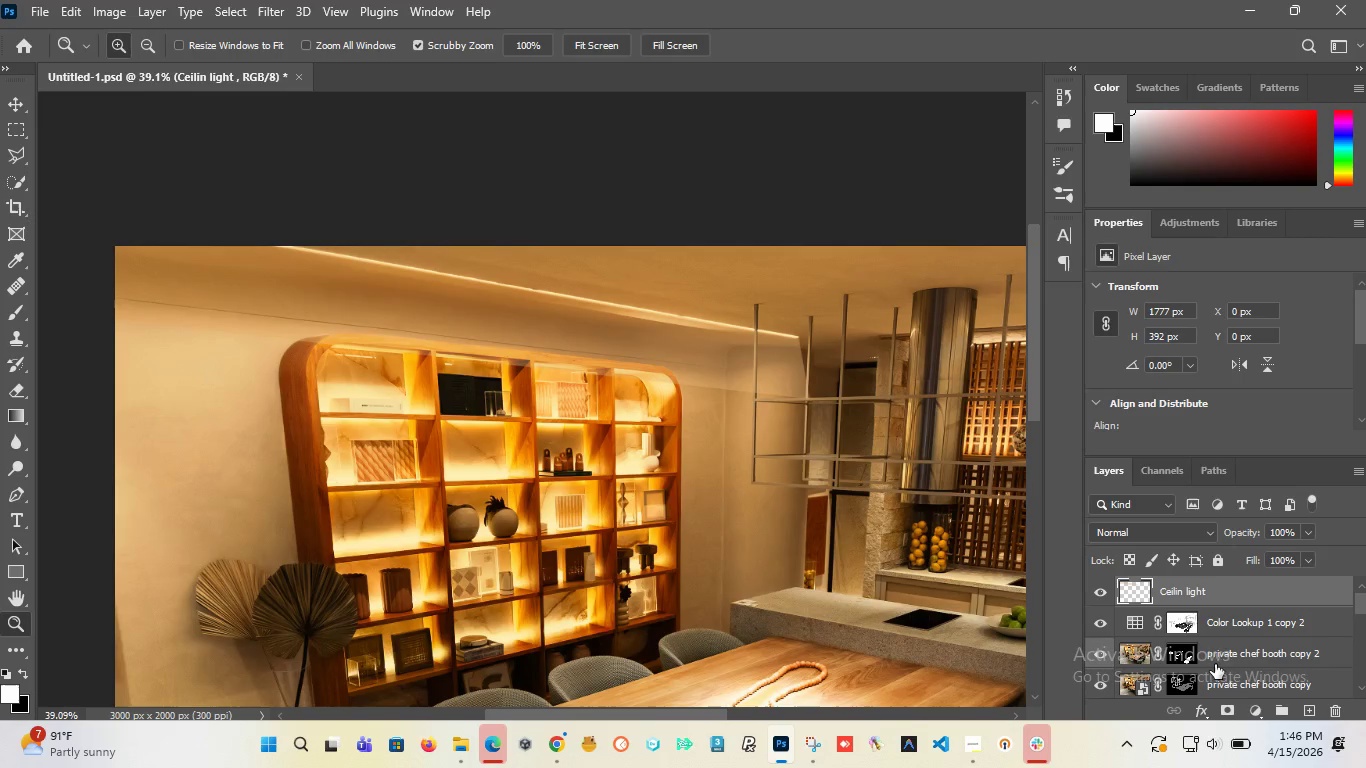 
left_click([1235, 715])
 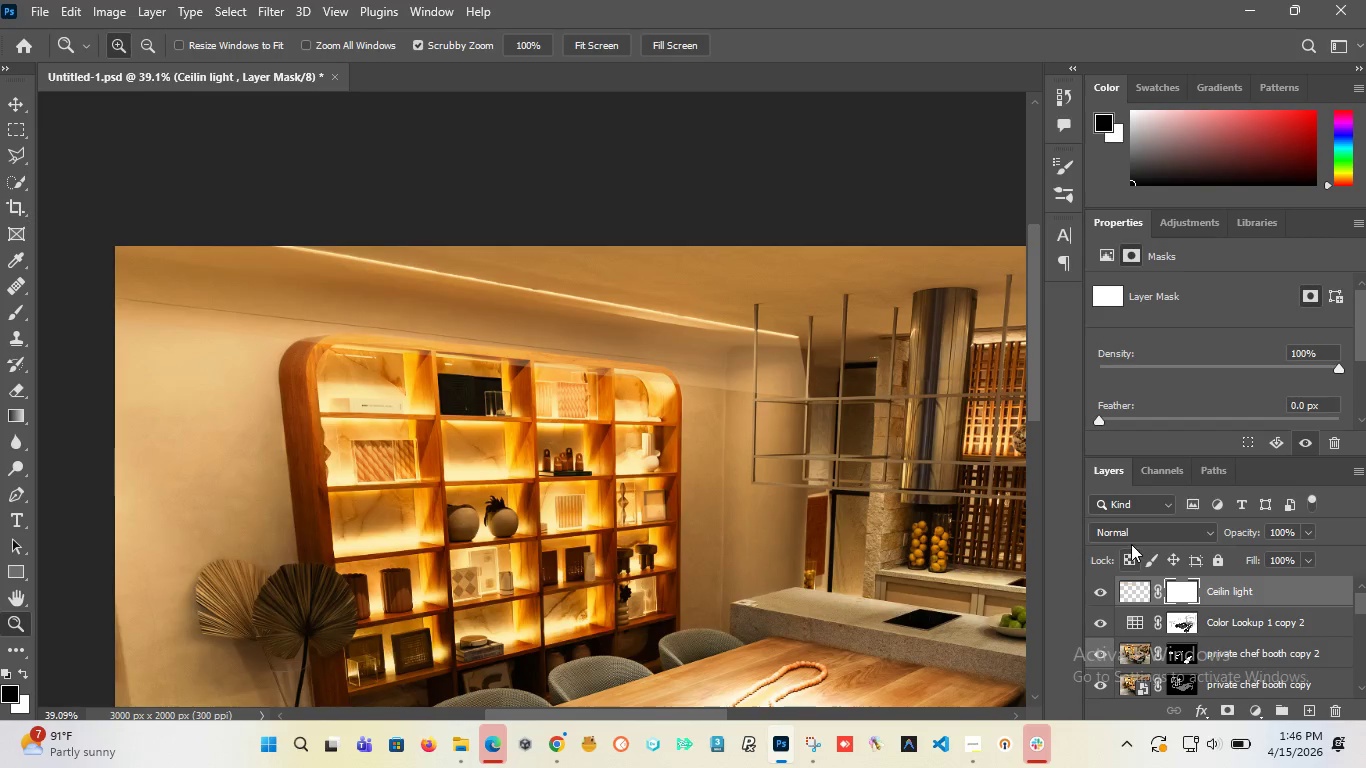 
key(Control+Z)
 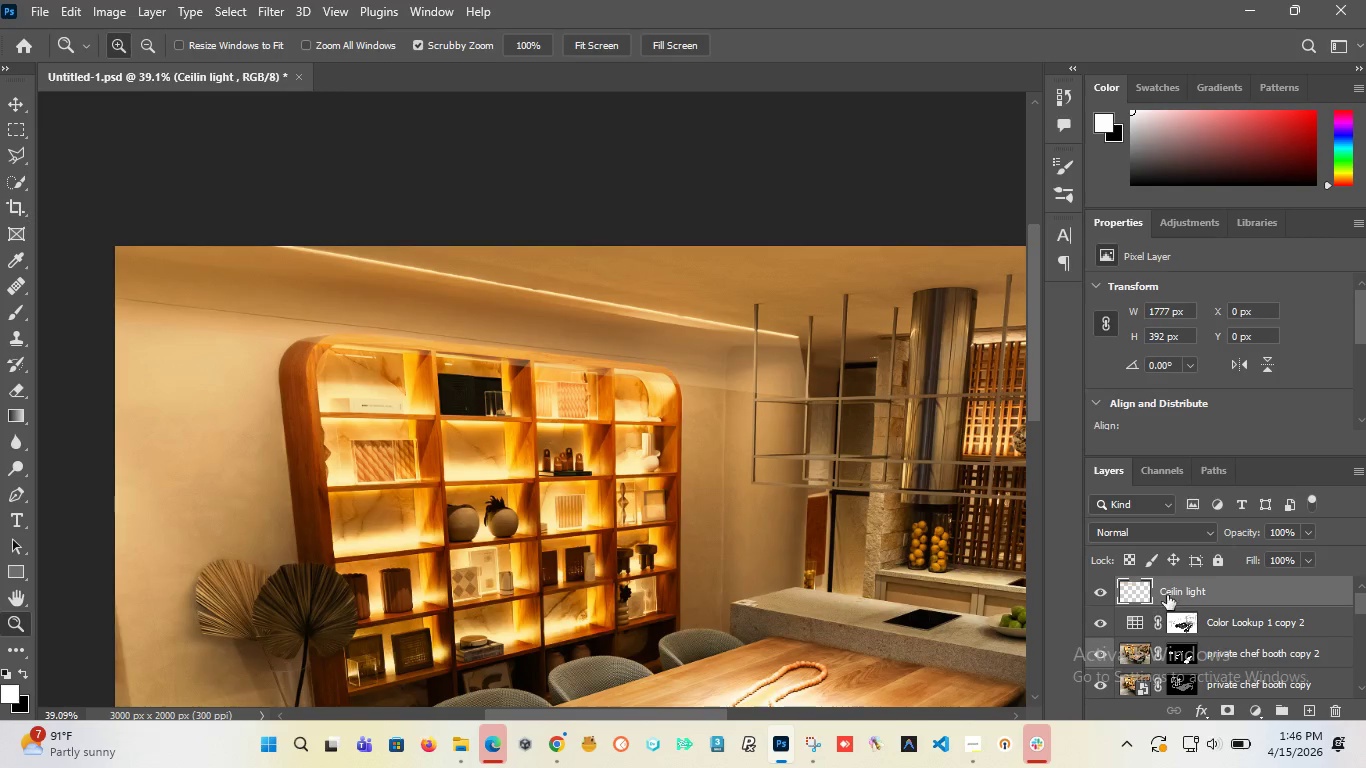 
right_click([1173, 588])
 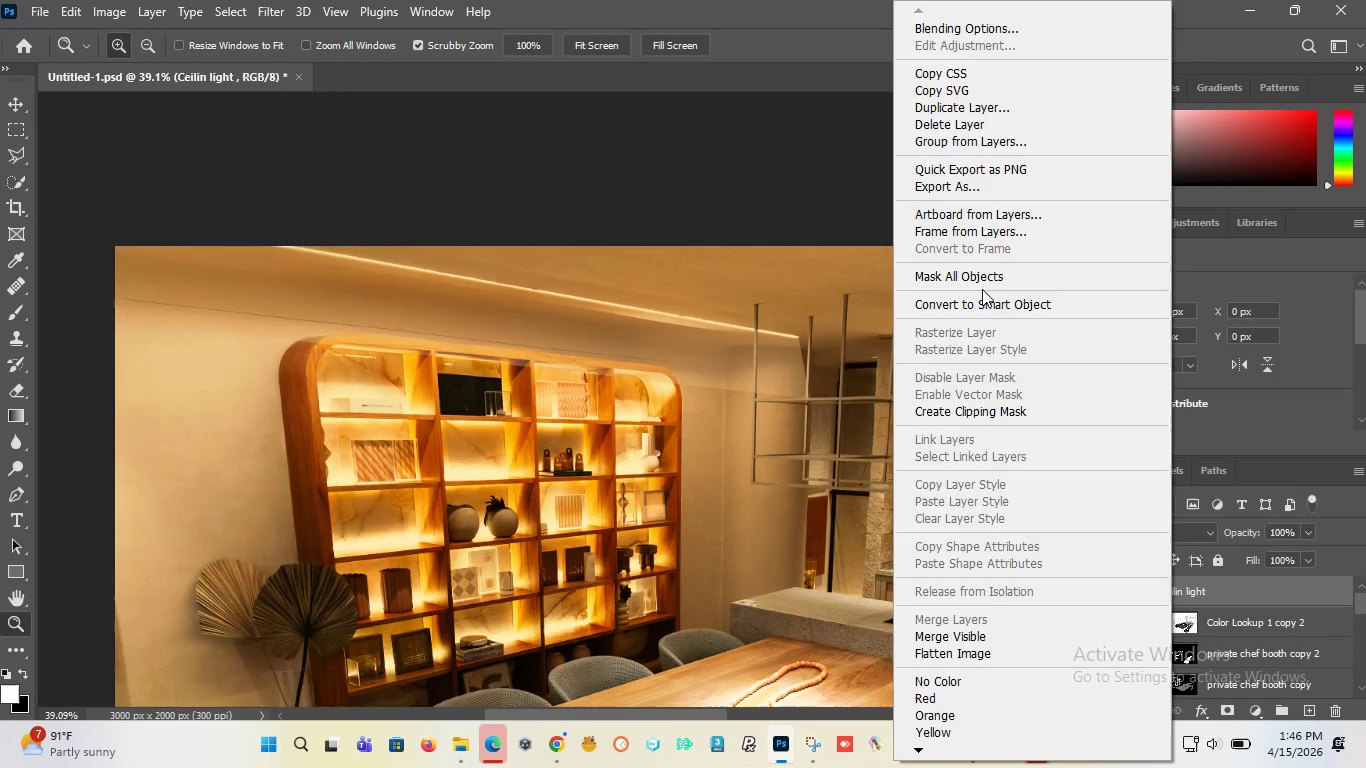 
left_click([976, 301])
 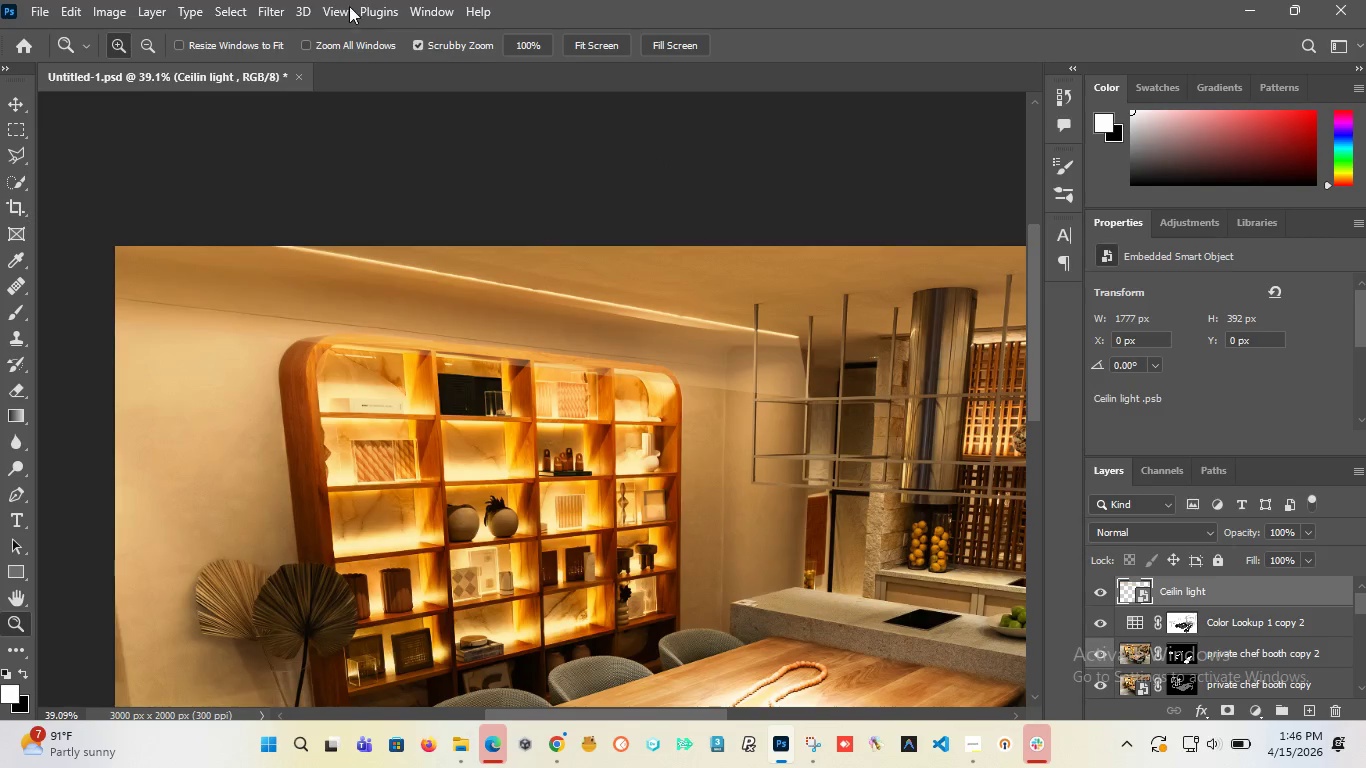 
wait(5.62)
 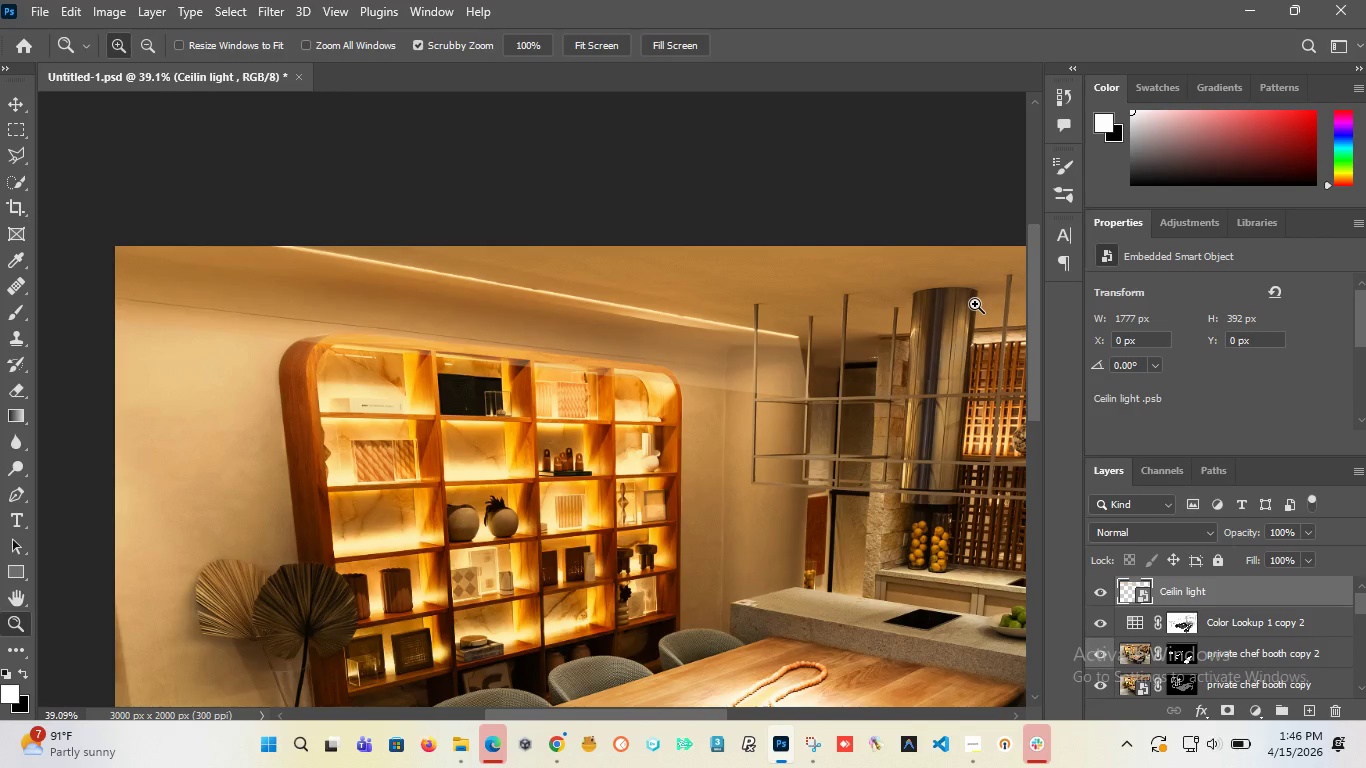 
left_click([260, 17])
 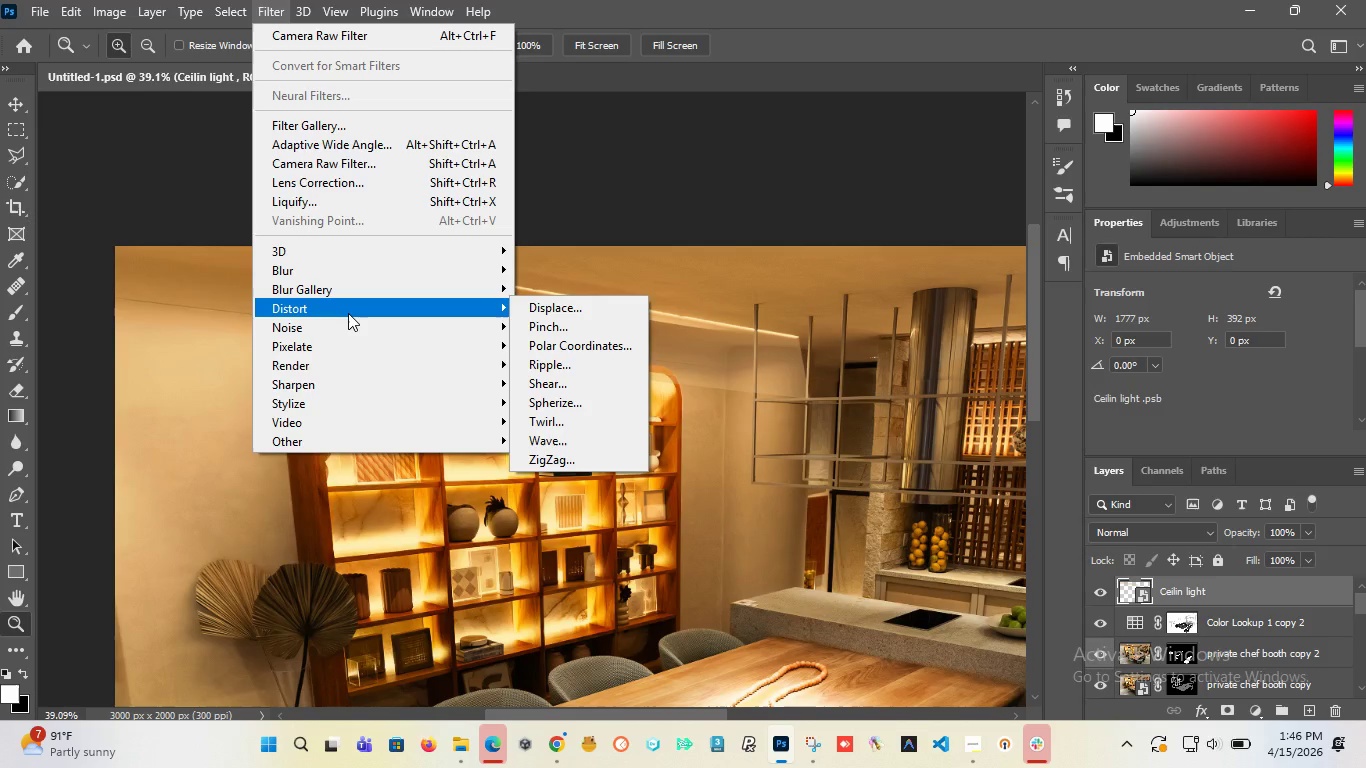 
wait(21.05)
 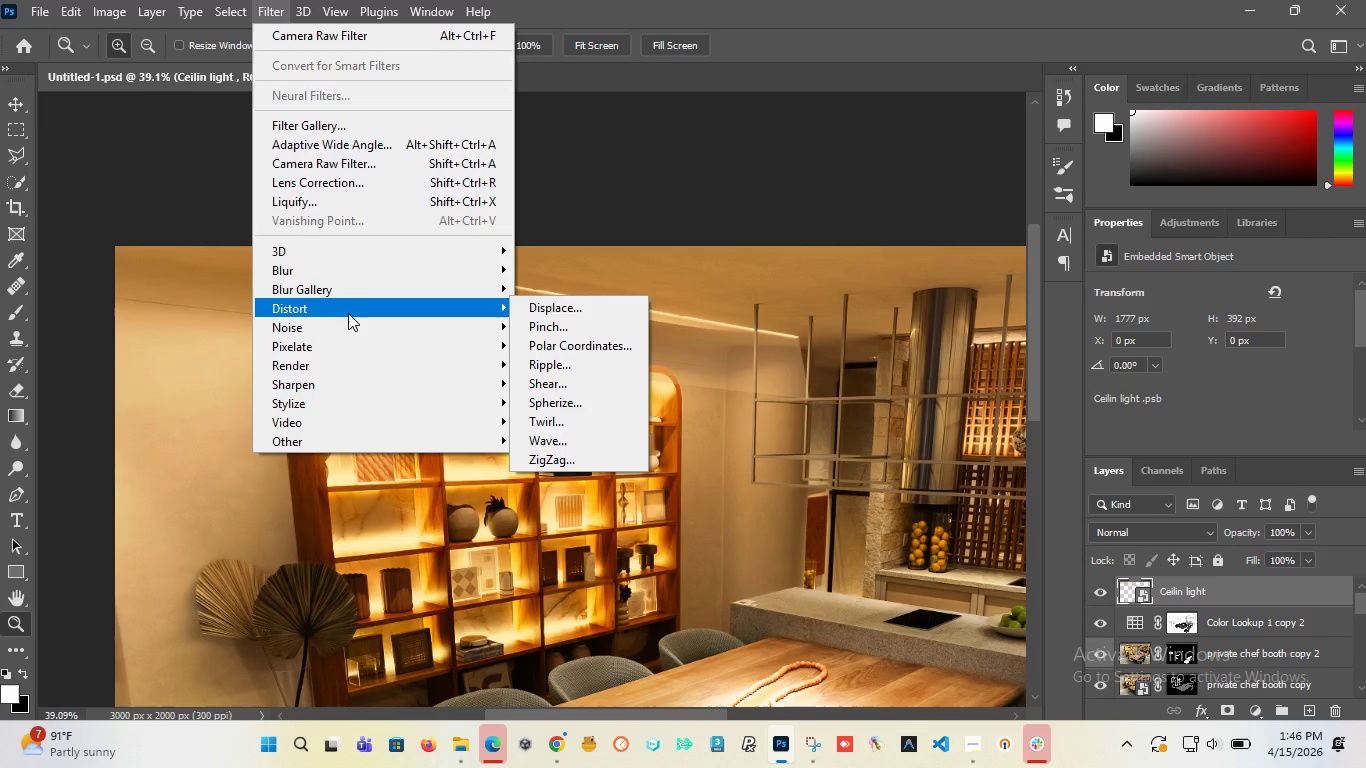 
left_click([573, 350])
 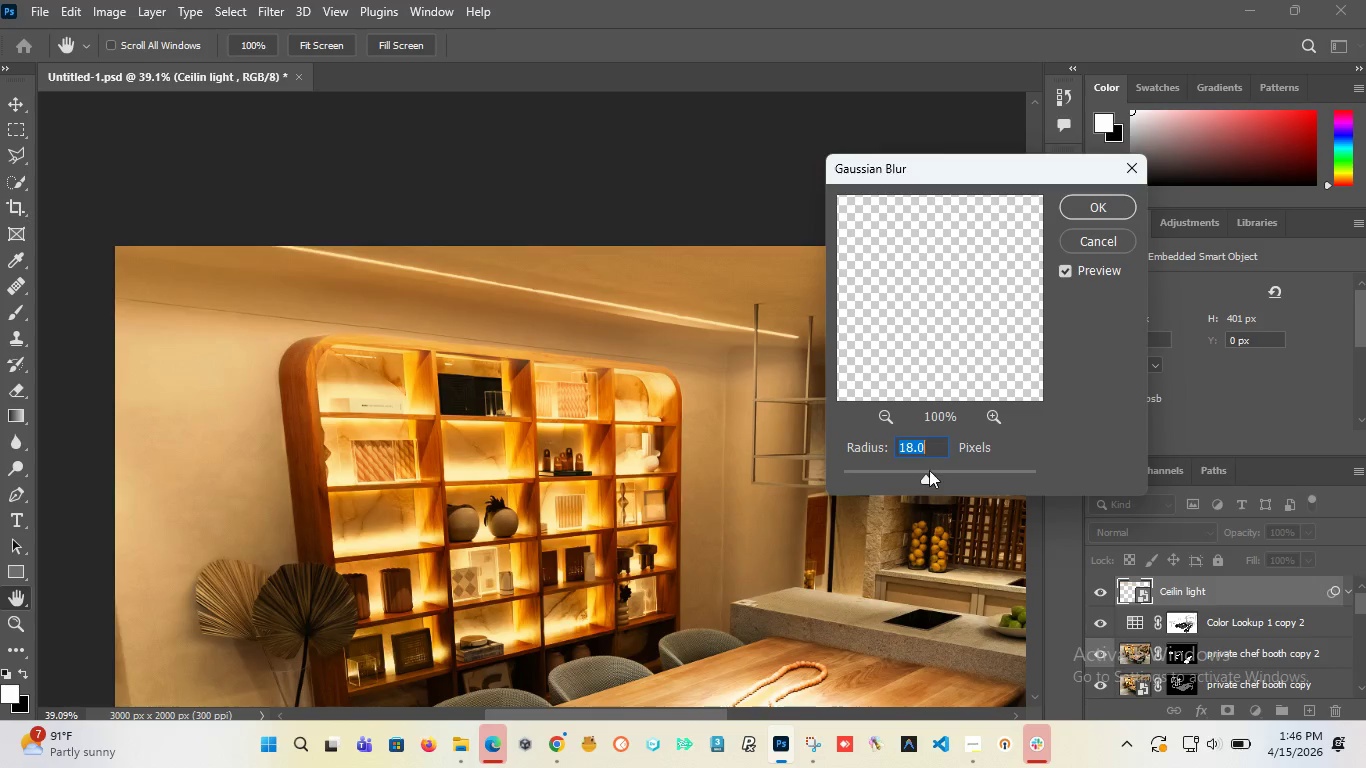 
left_click_drag(start_coordinate=[922, 483], to_coordinate=[906, 488])
 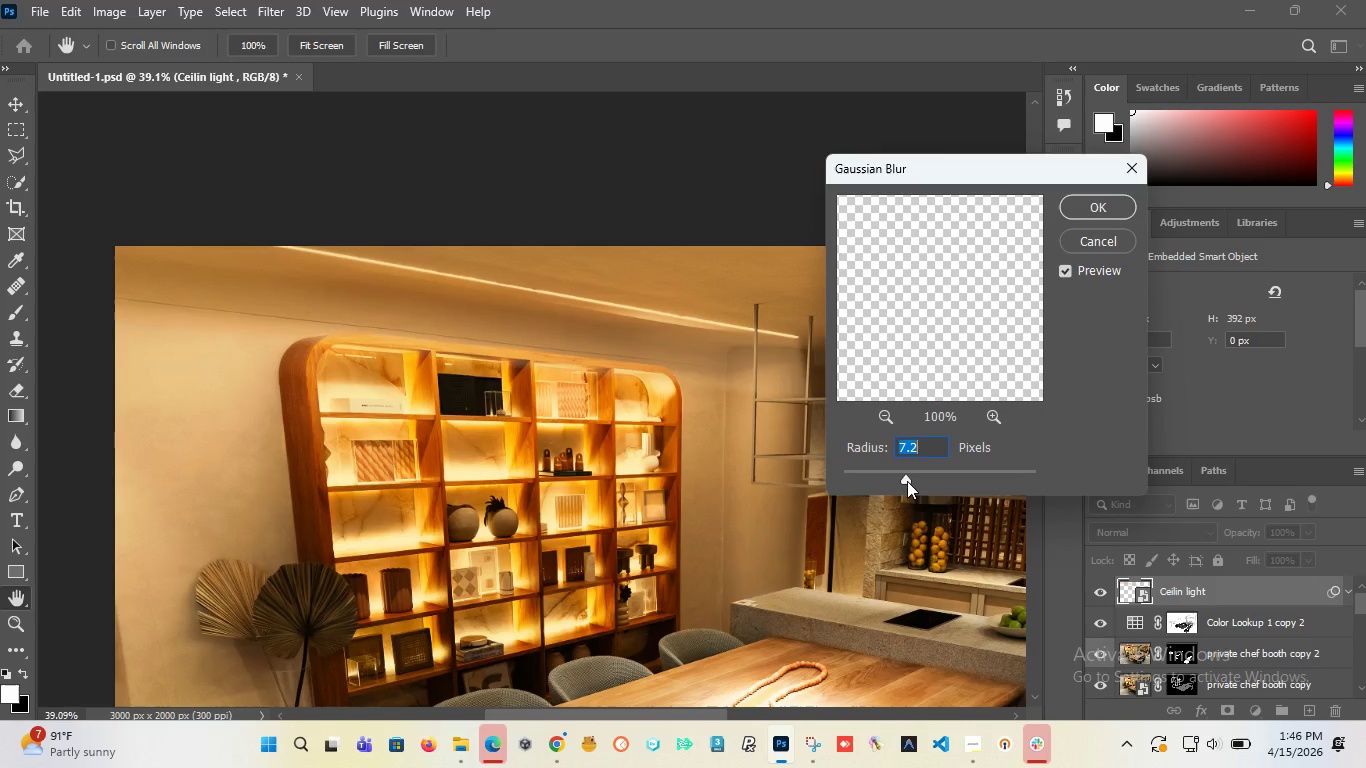 
left_click_drag(start_coordinate=[907, 481], to_coordinate=[900, 483])
 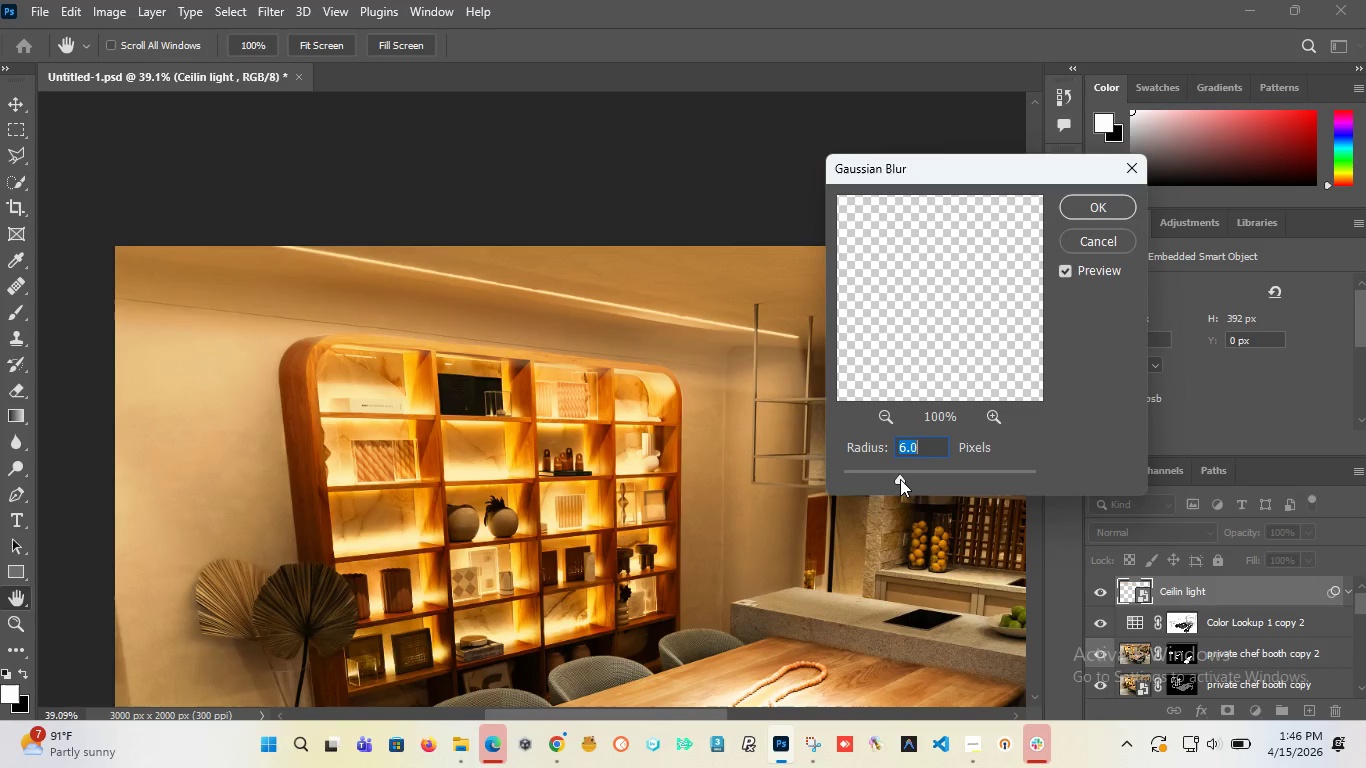 
left_click_drag(start_coordinate=[900, 479], to_coordinate=[891, 483])
 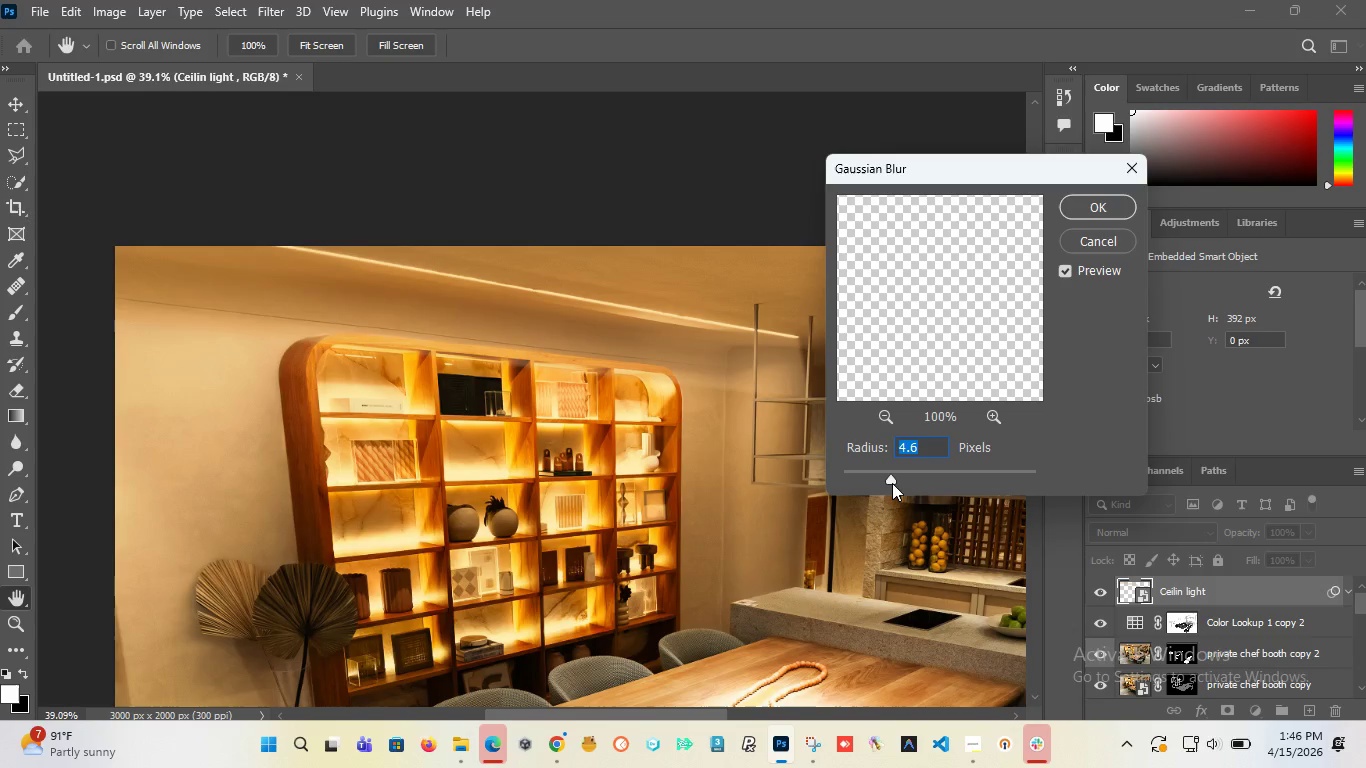 
left_click_drag(start_coordinate=[894, 482], to_coordinate=[903, 479])
 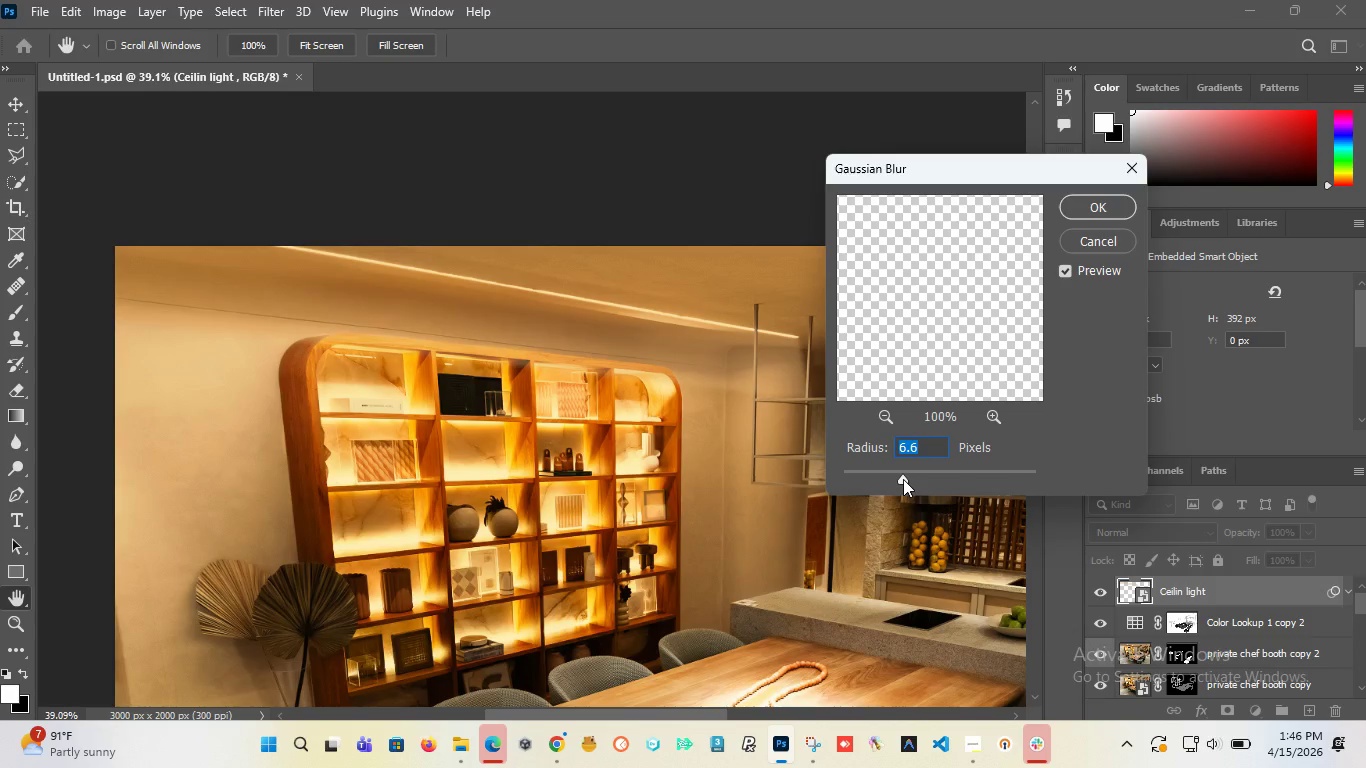 
left_click_drag(start_coordinate=[903, 479], to_coordinate=[910, 478])
 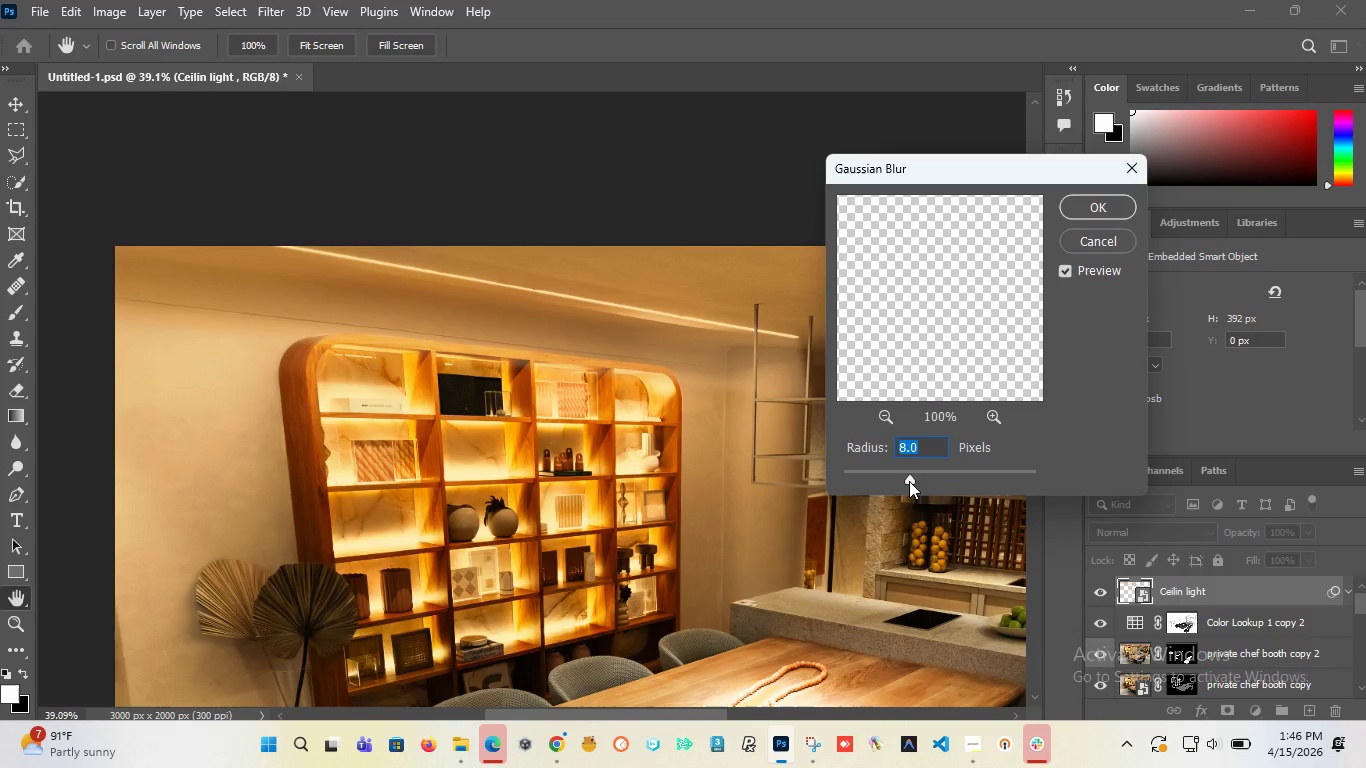 
left_click_drag(start_coordinate=[909, 481], to_coordinate=[917, 481])
 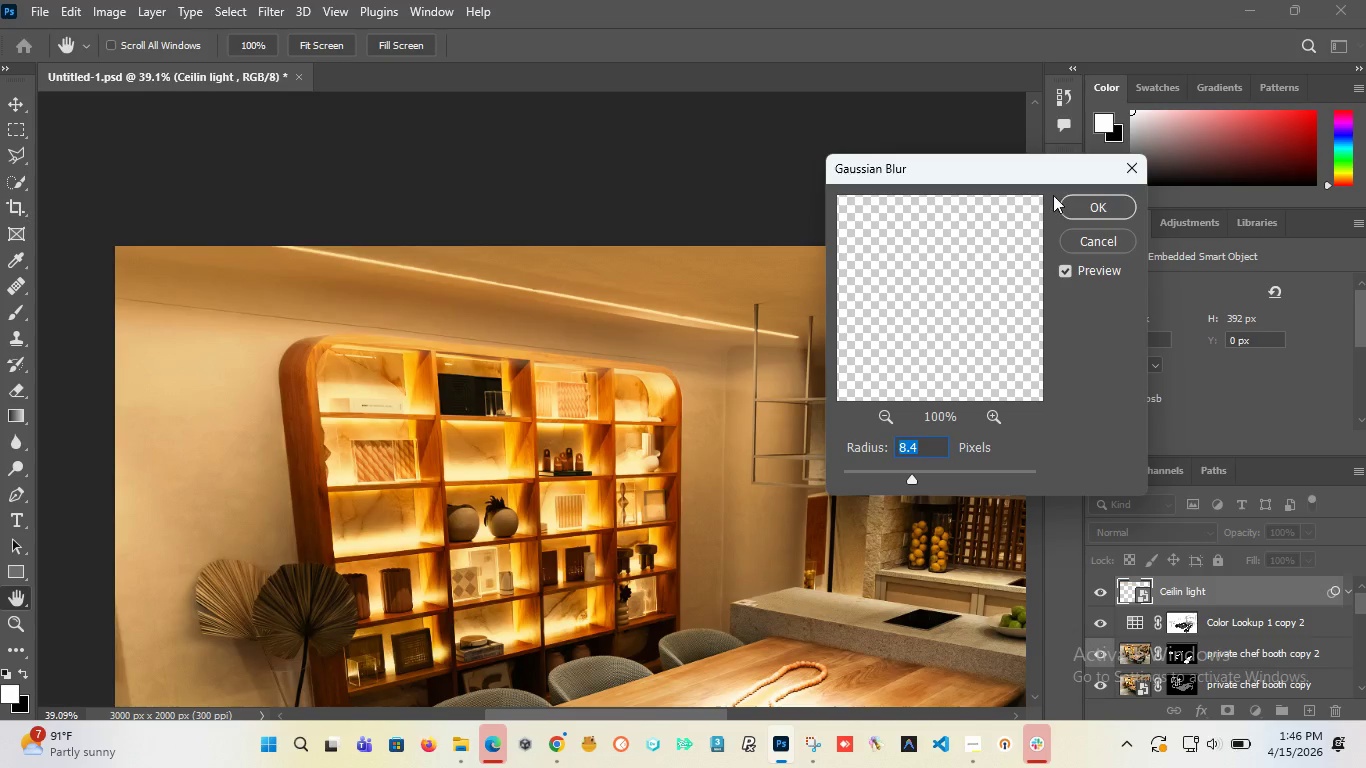 
wait(5.61)
 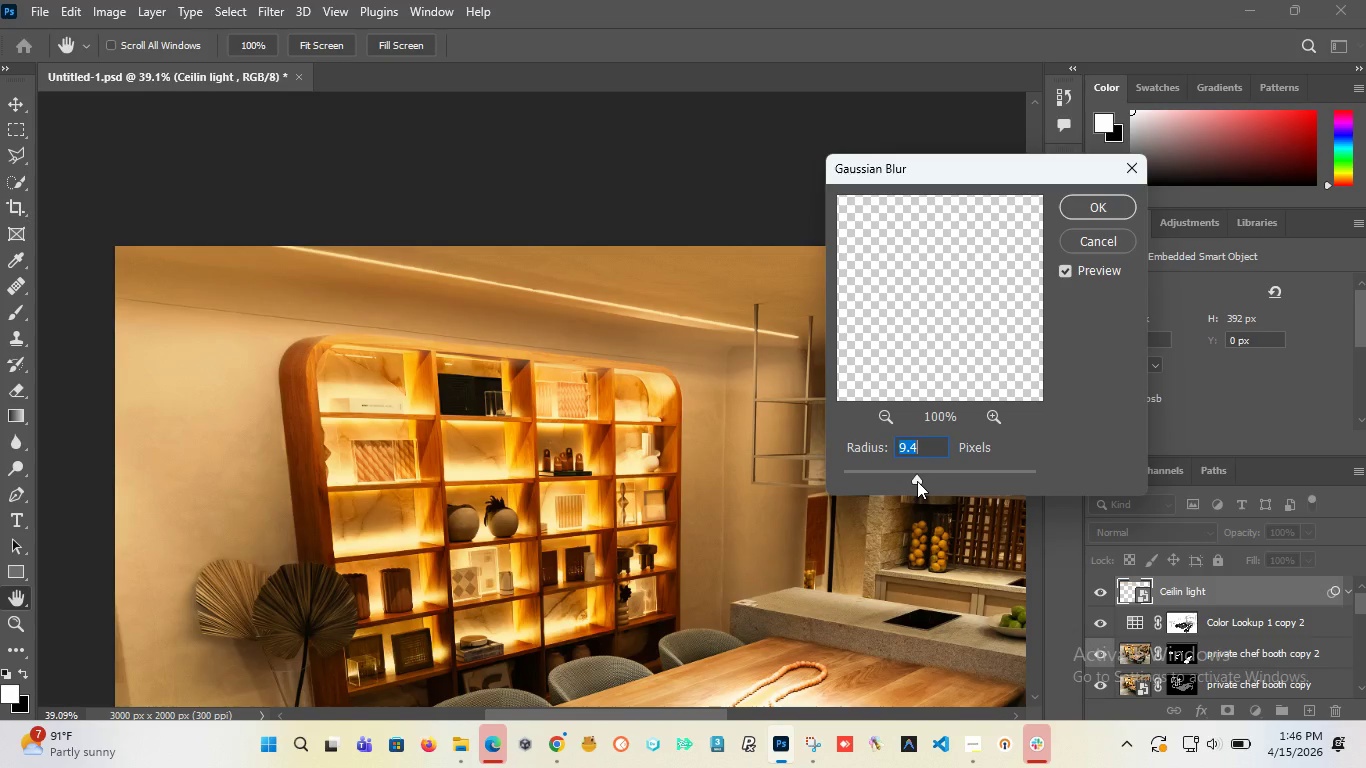 
left_click_drag(start_coordinate=[912, 479], to_coordinate=[920, 477])
 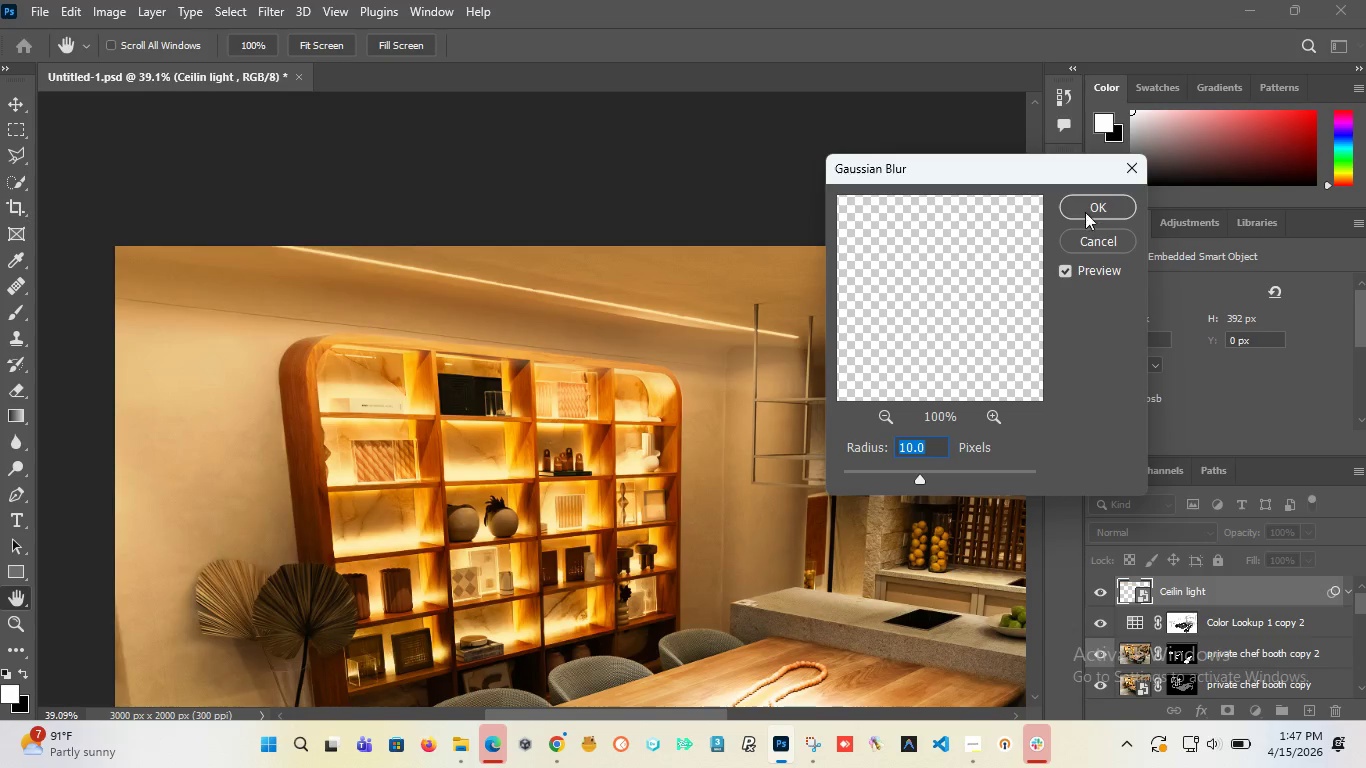 
left_click([1087, 204])
 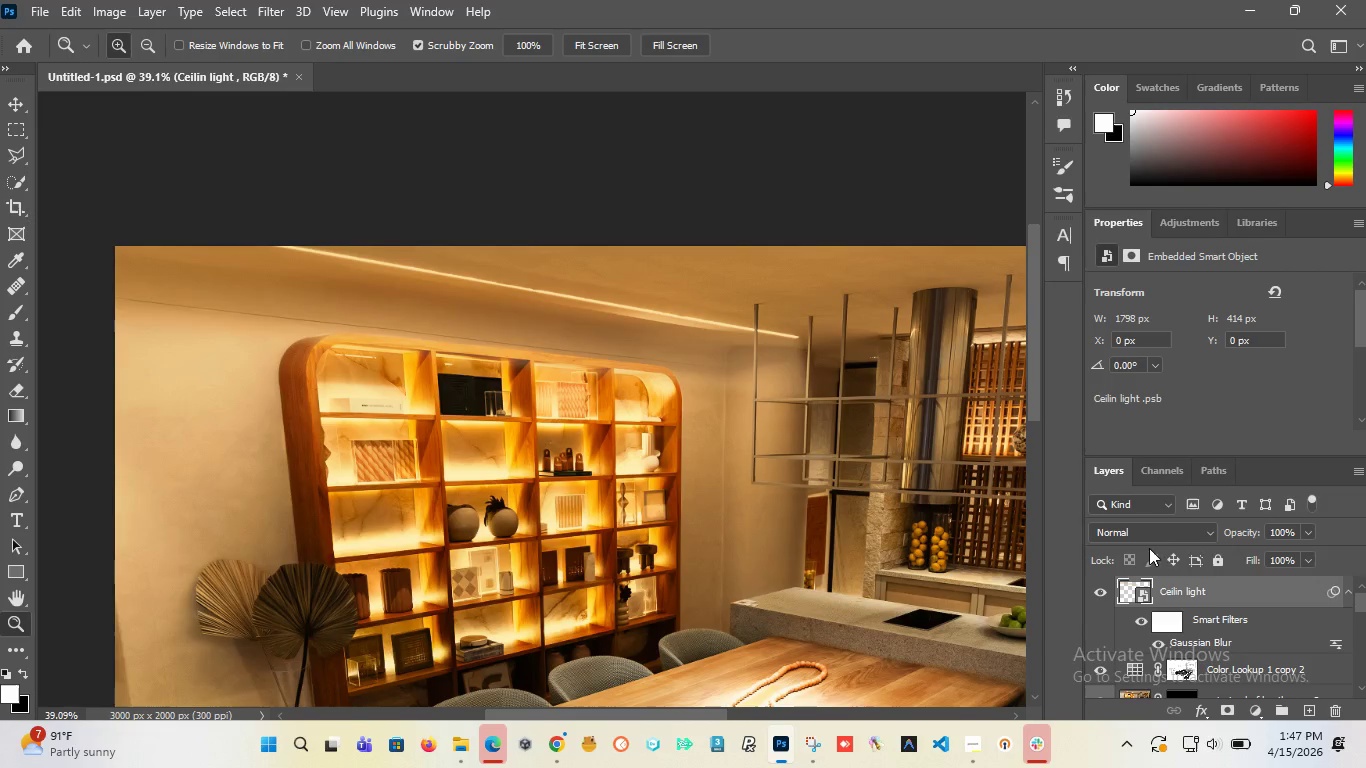 
left_click([1162, 534])
 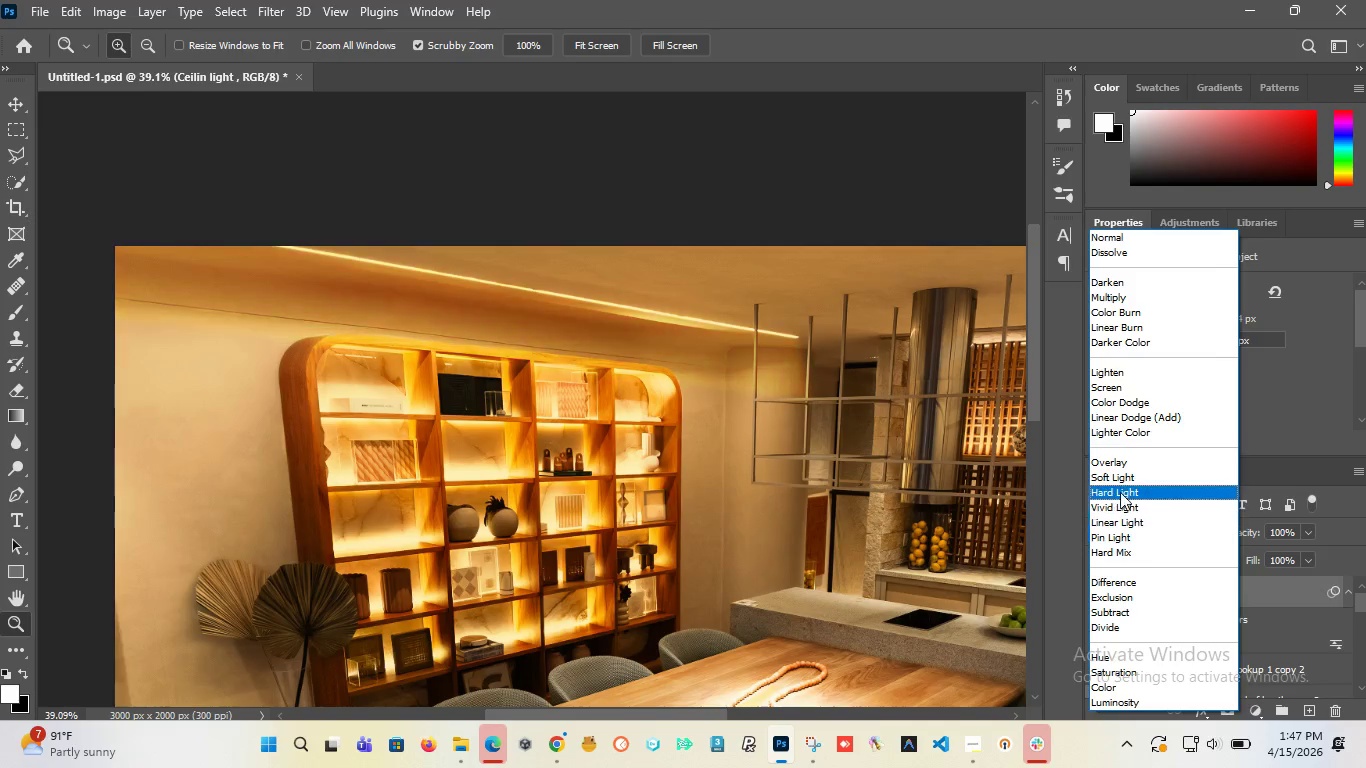 
wait(15.45)
 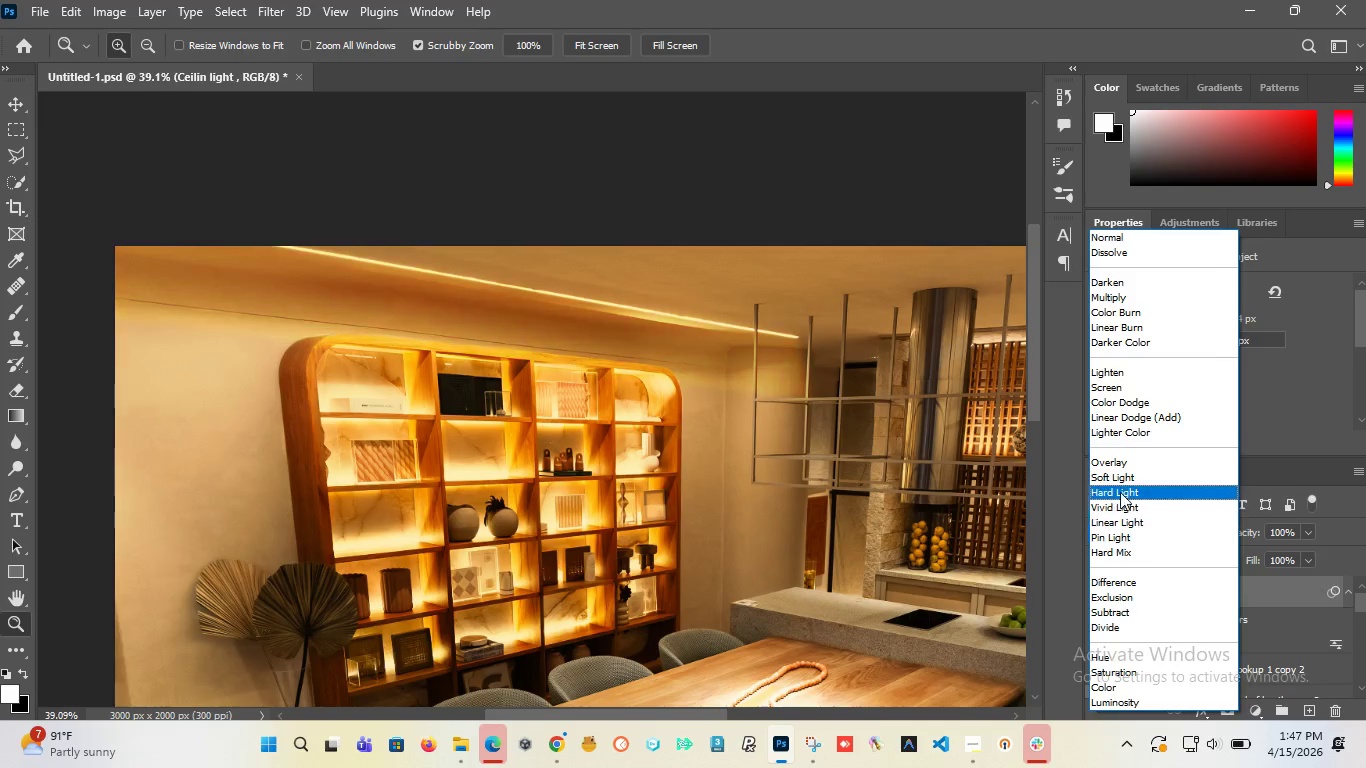 
left_click([1120, 491])
 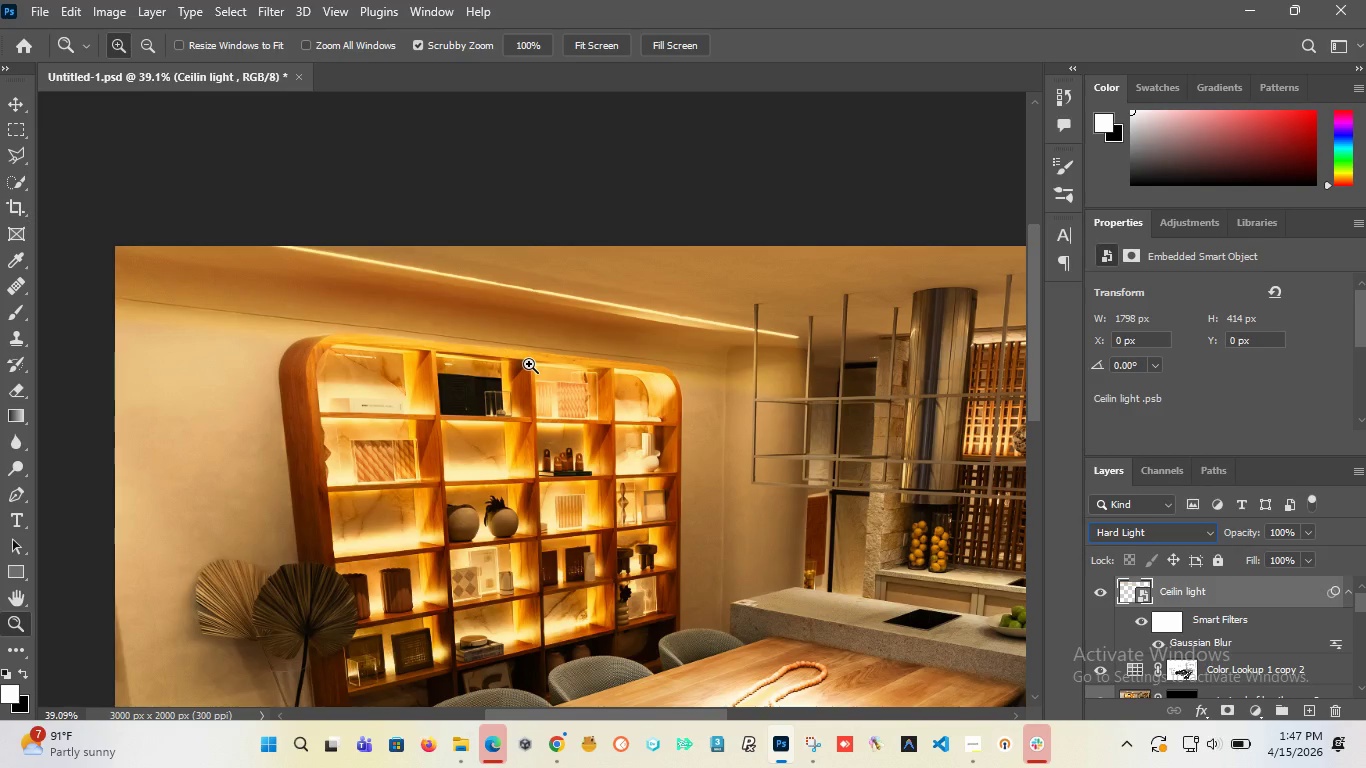 
hold_key(key=AltLeft, duration=0.72)
scroll: coordinate [528, 363], scroll_direction: down, amount: 6.0
 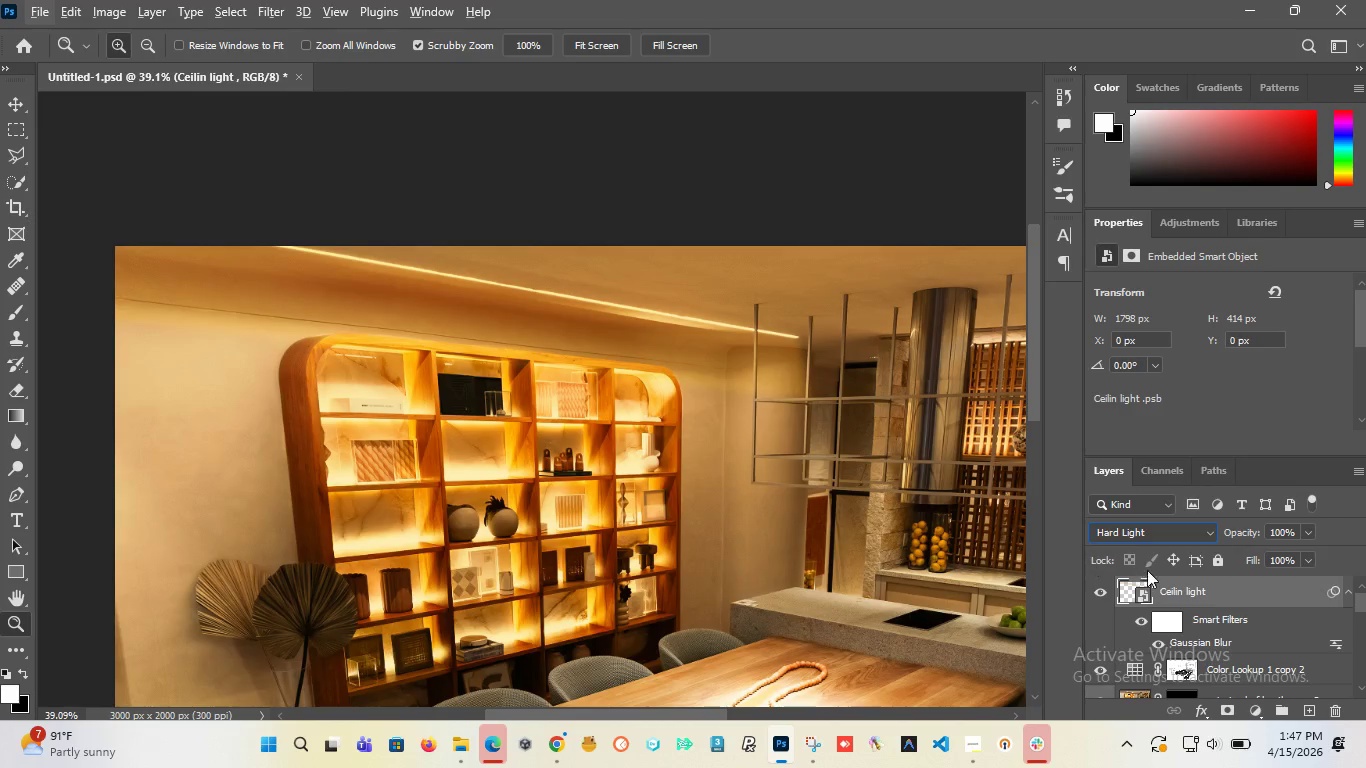 
left_click([1159, 530])
 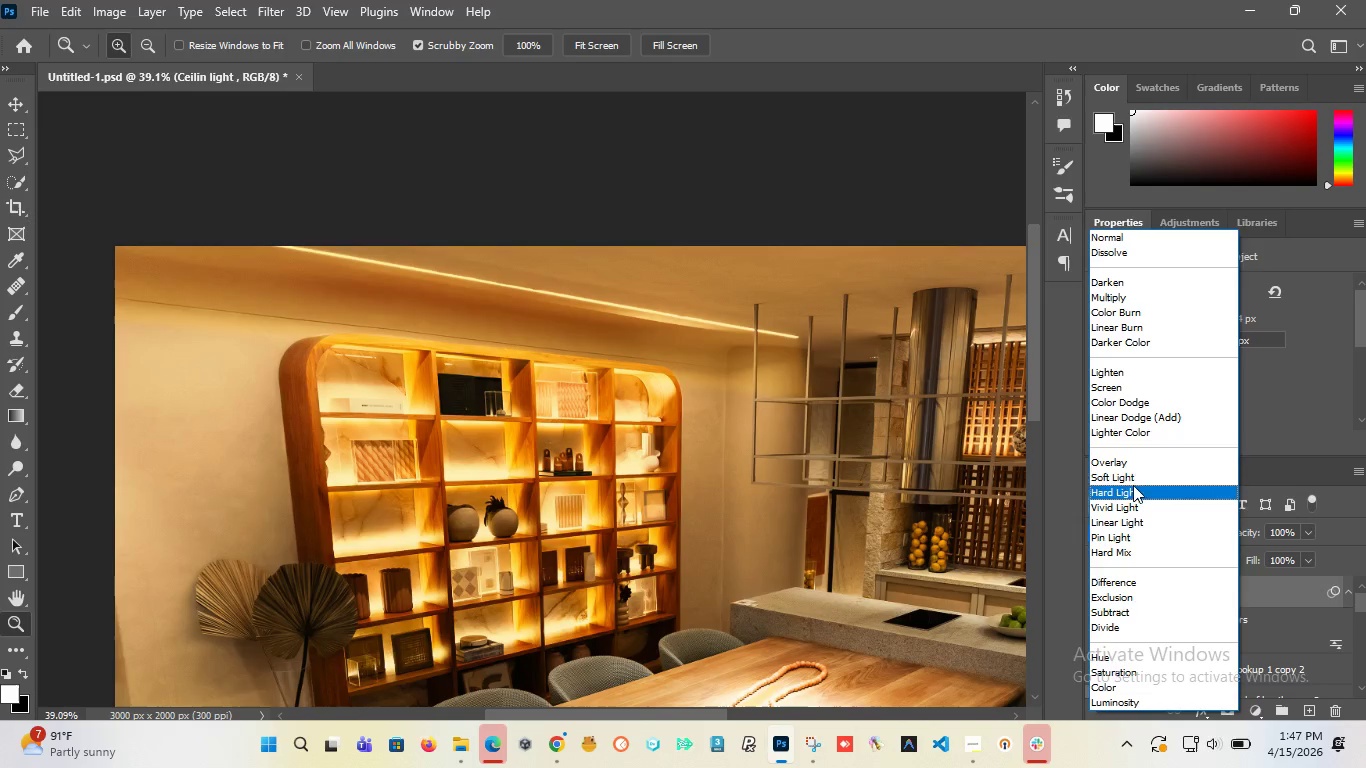 
left_click([1132, 484])
 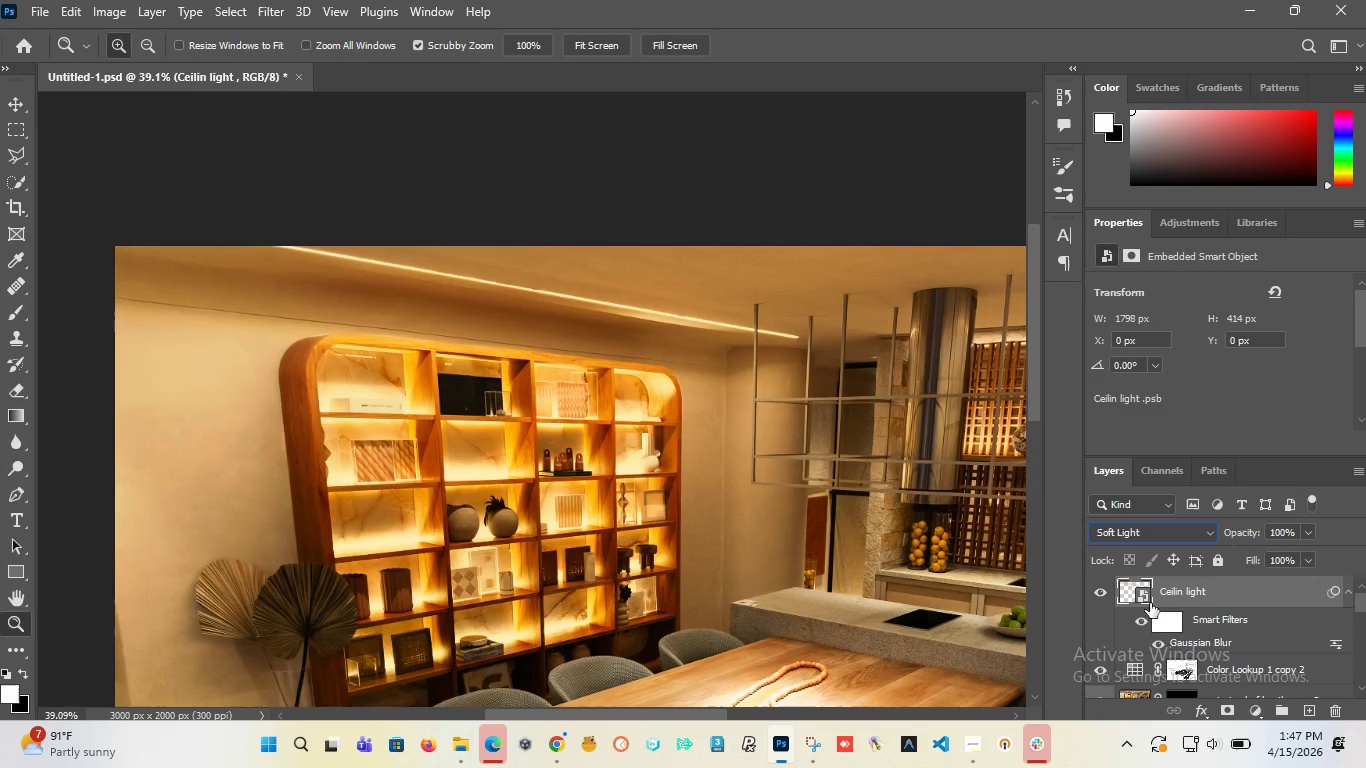 
left_click([1098, 589])
 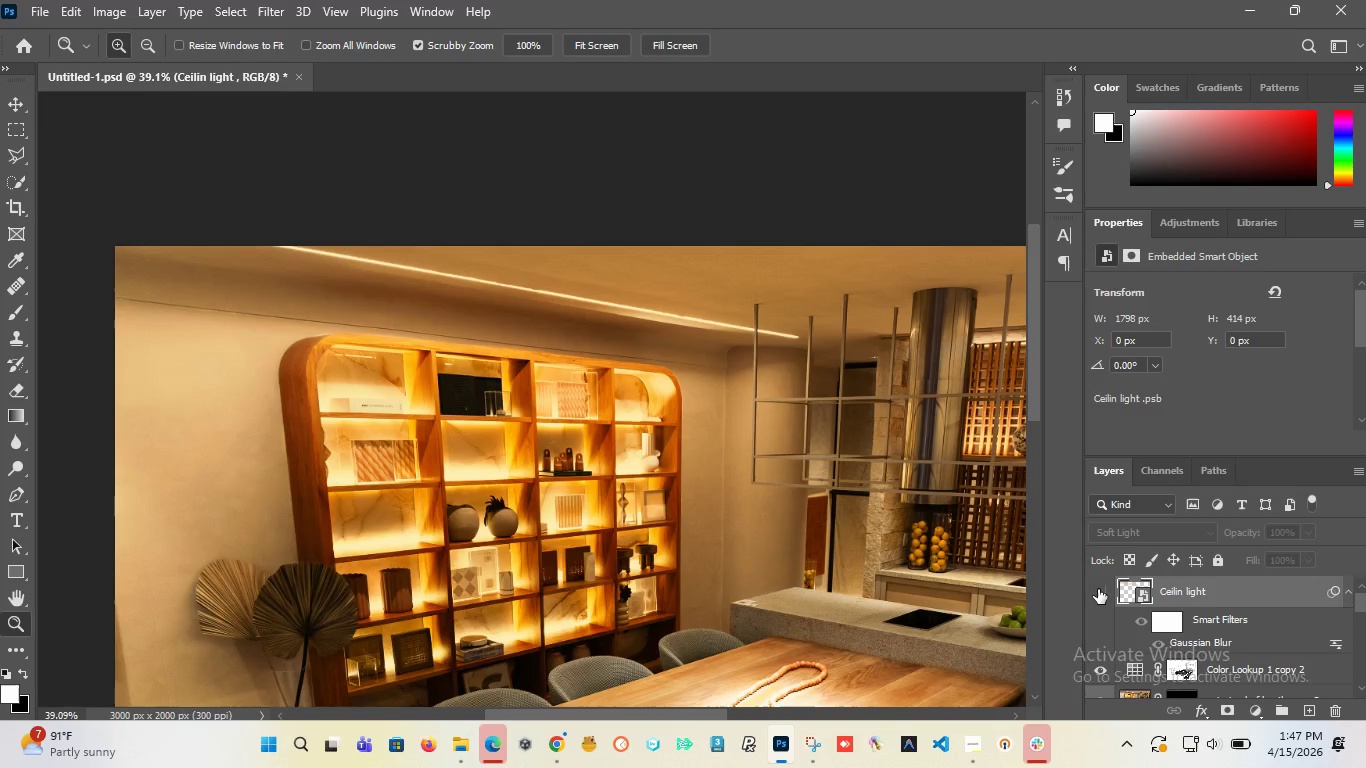 
left_click([1098, 589])
 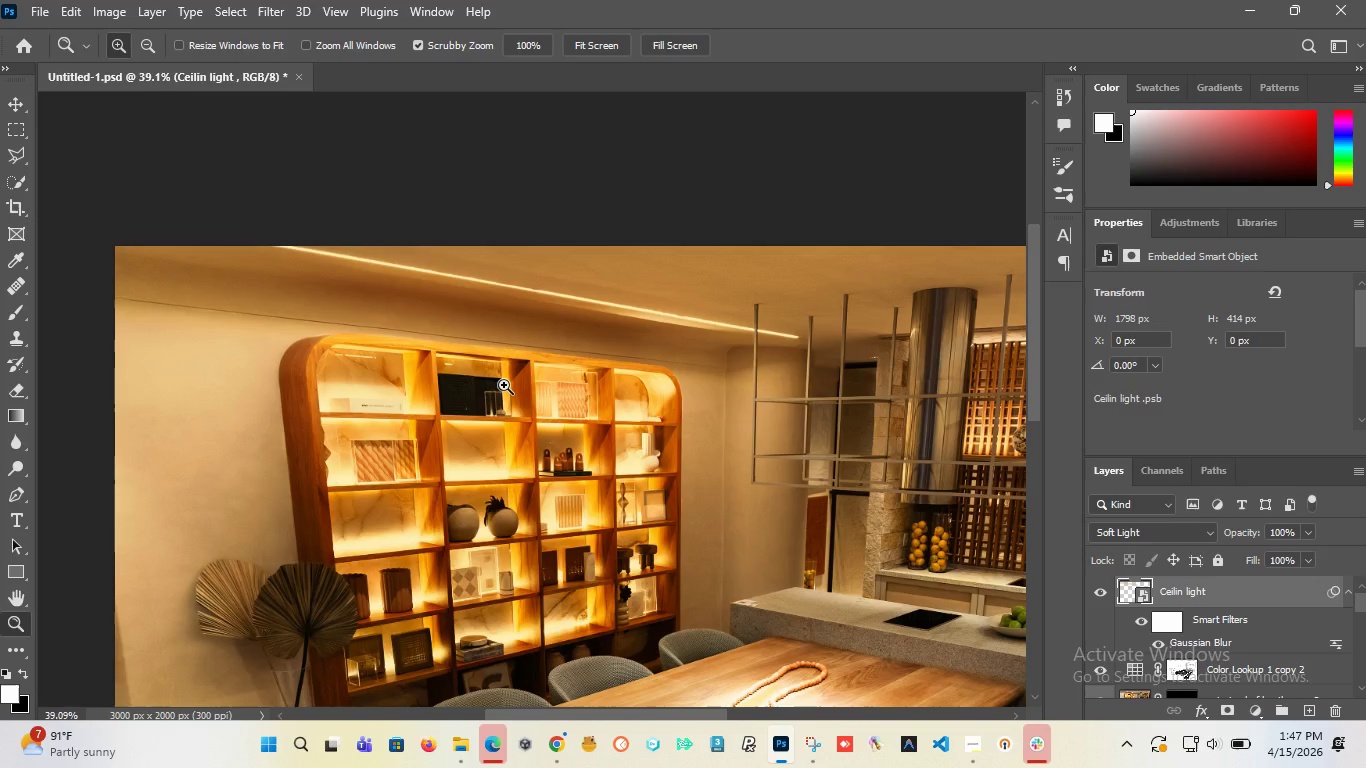 
hold_key(key=AltLeft, duration=1.52)
hold_key(key=AltLeft, duration=1.5)
scroll: coordinate [573, 390], scroll_direction: down, amount: 6.0
 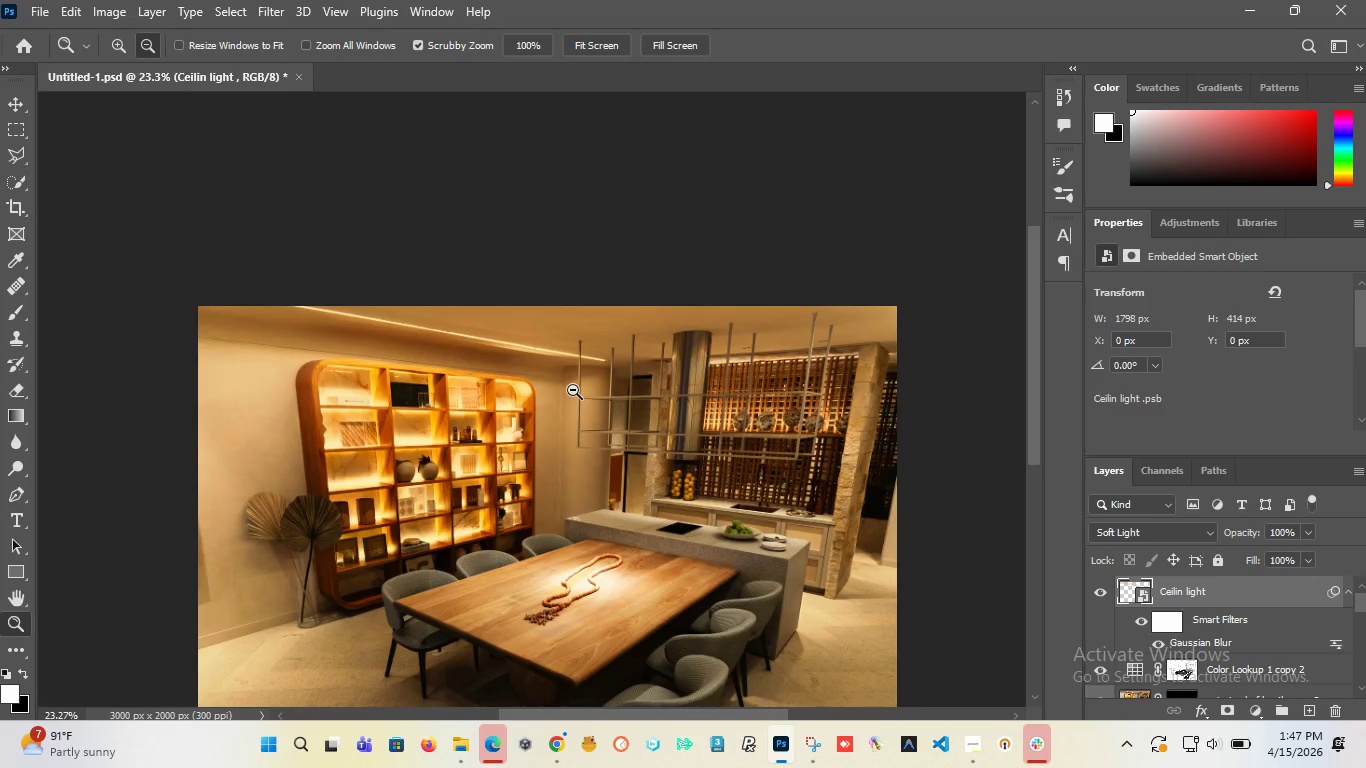 
key(Control+T)
 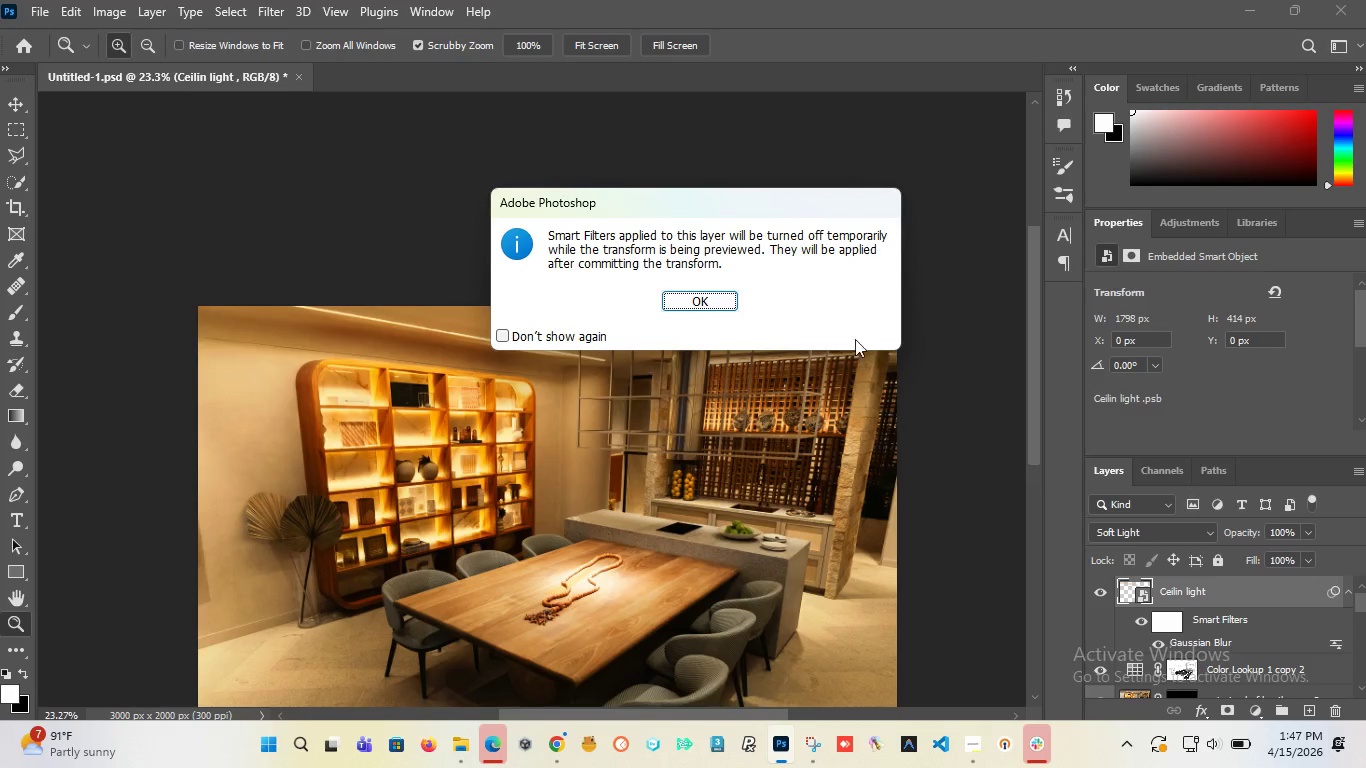 
left_click([722, 302])
 